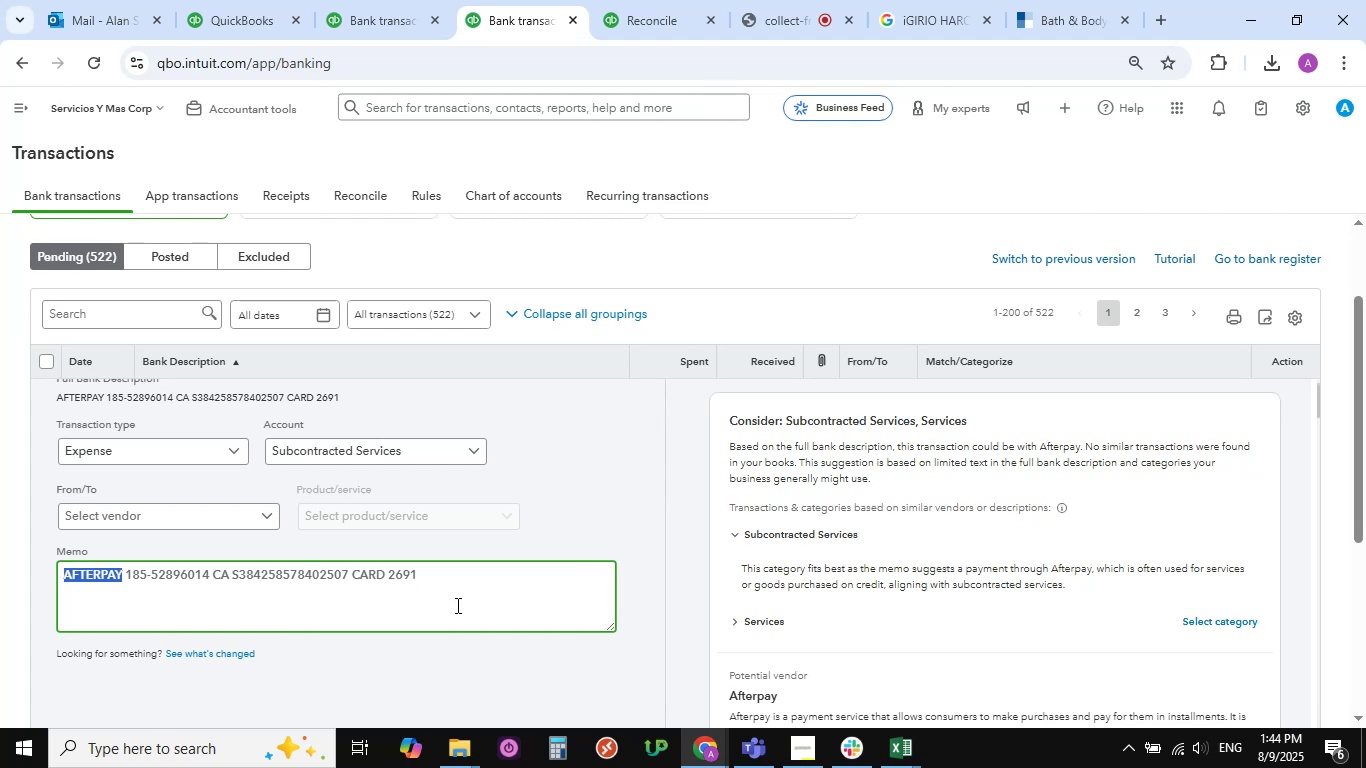 
hold_key(key=ControlLeft, duration=0.97)
 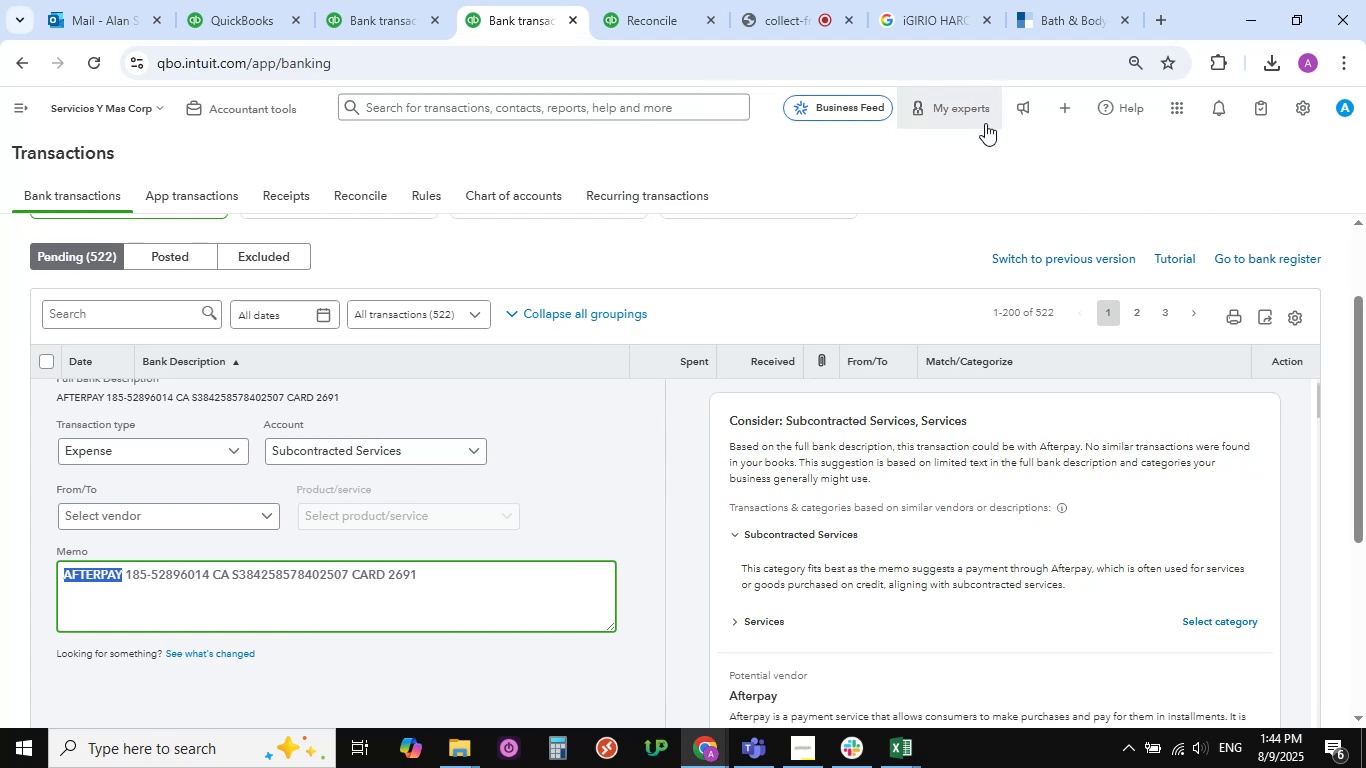 
hold_key(key=C, duration=0.37)
 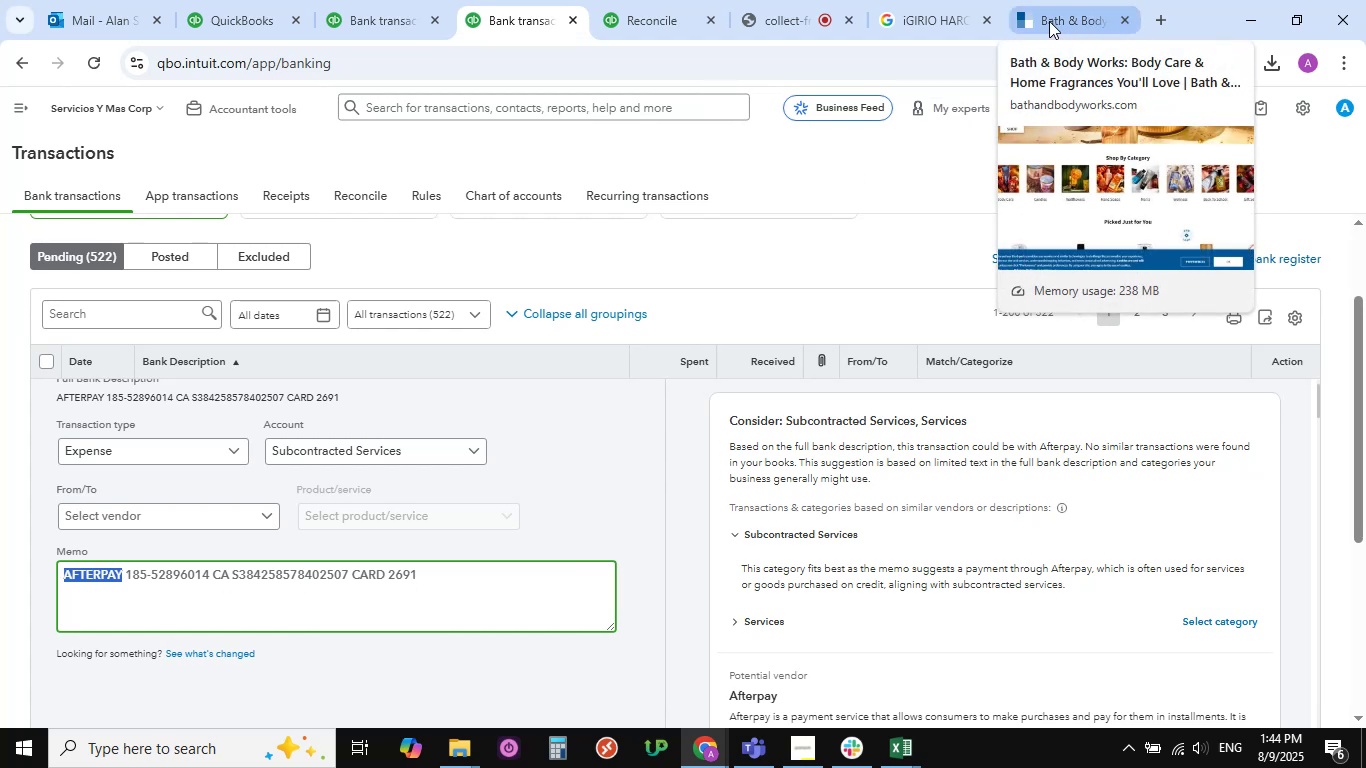 
left_click([921, 19])
 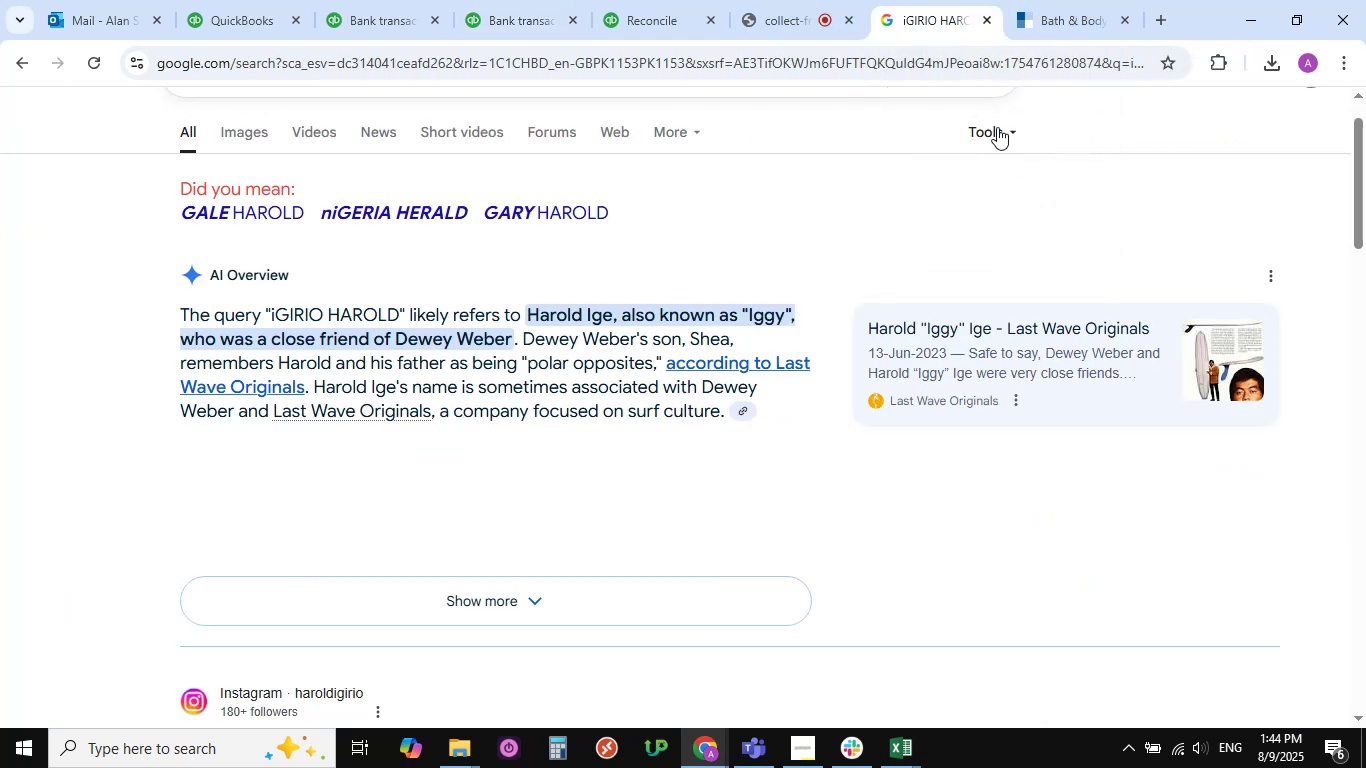 
scroll: coordinate [678, 151], scroll_direction: up, amount: 8.0
 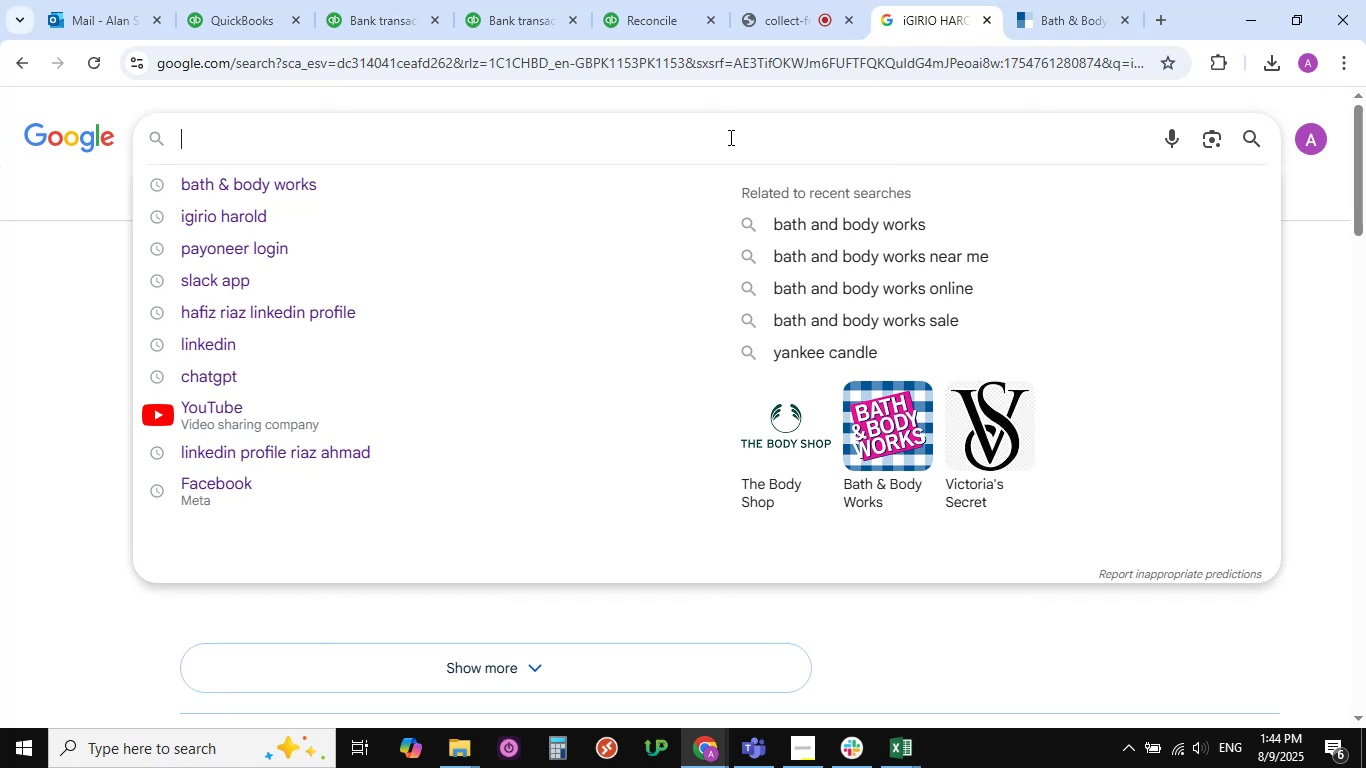 
key(Control+V)
 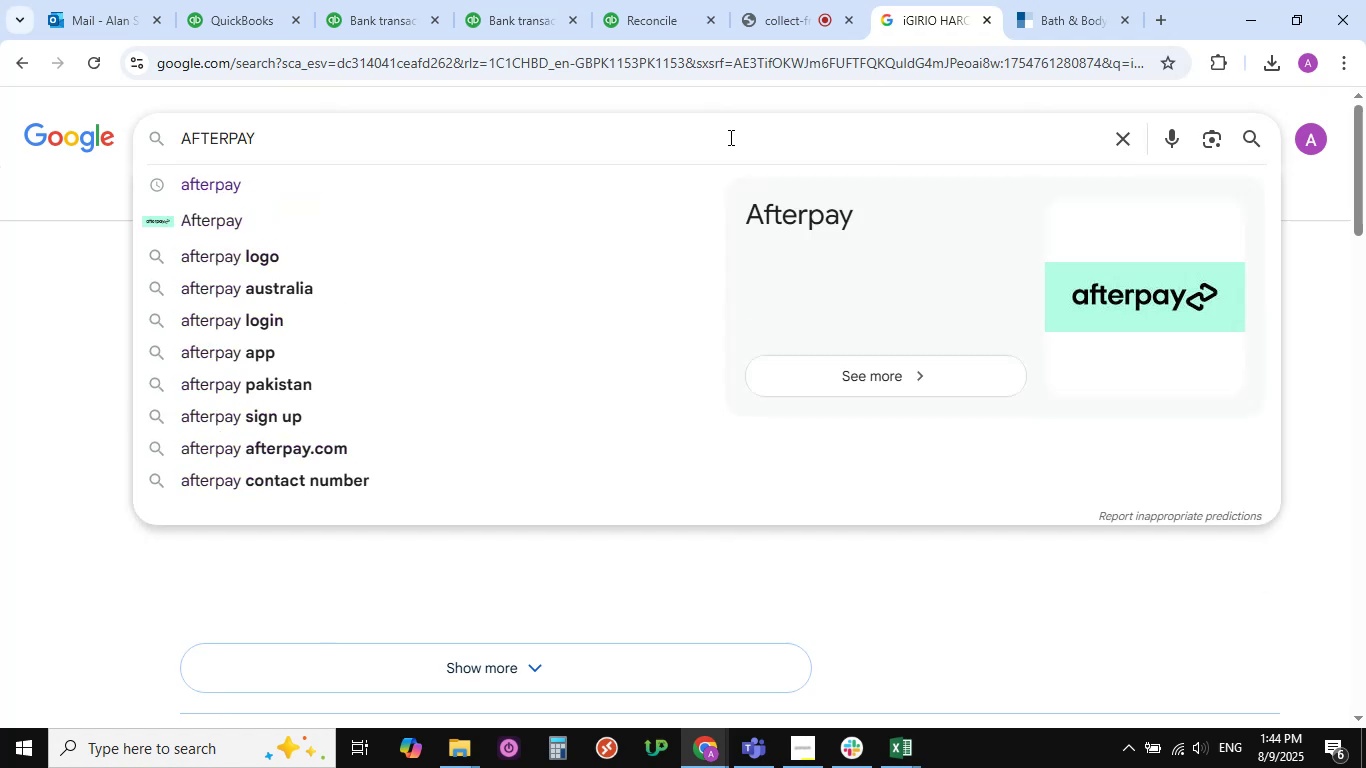 
key(NumpadEnter)
 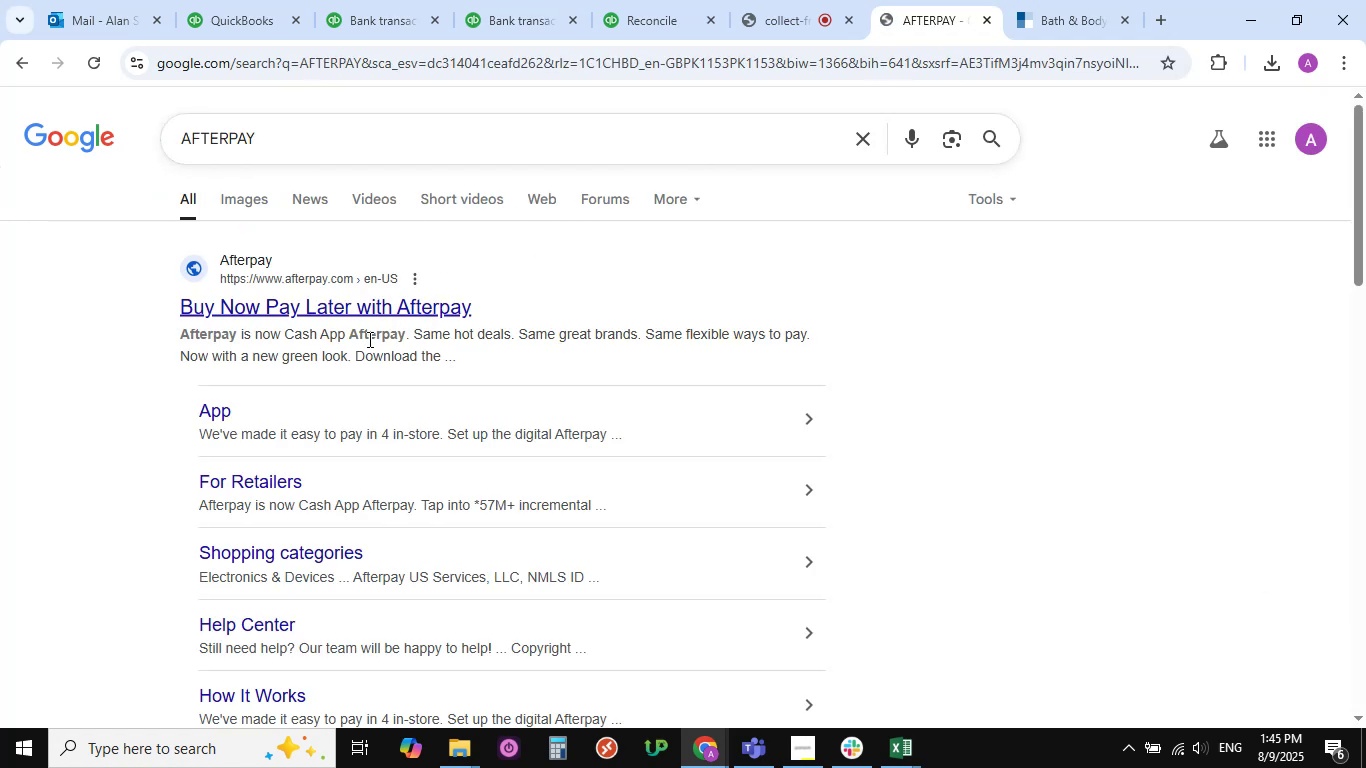 
scroll: coordinate [358, 356], scroll_direction: down, amount: 4.0
 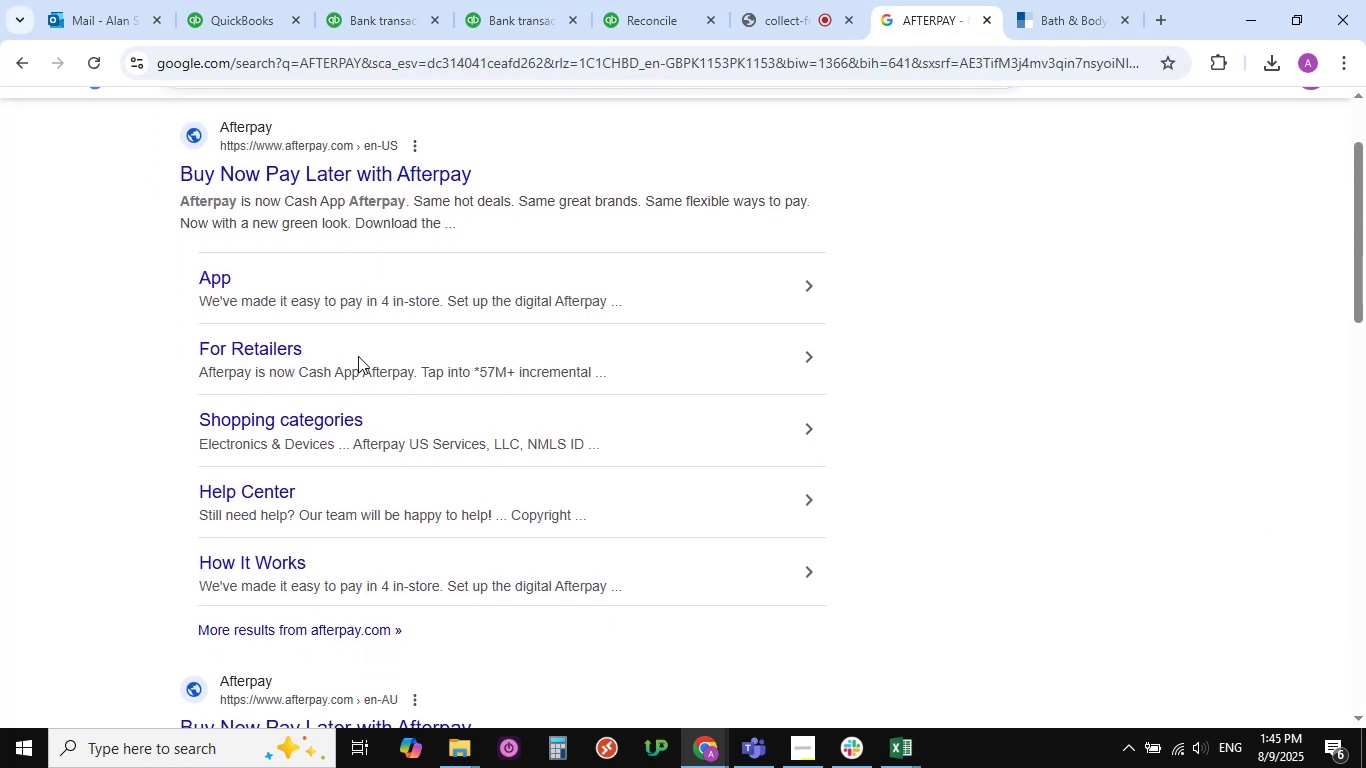 
scroll: coordinate [358, 356], scroll_direction: up, amount: 9.0
 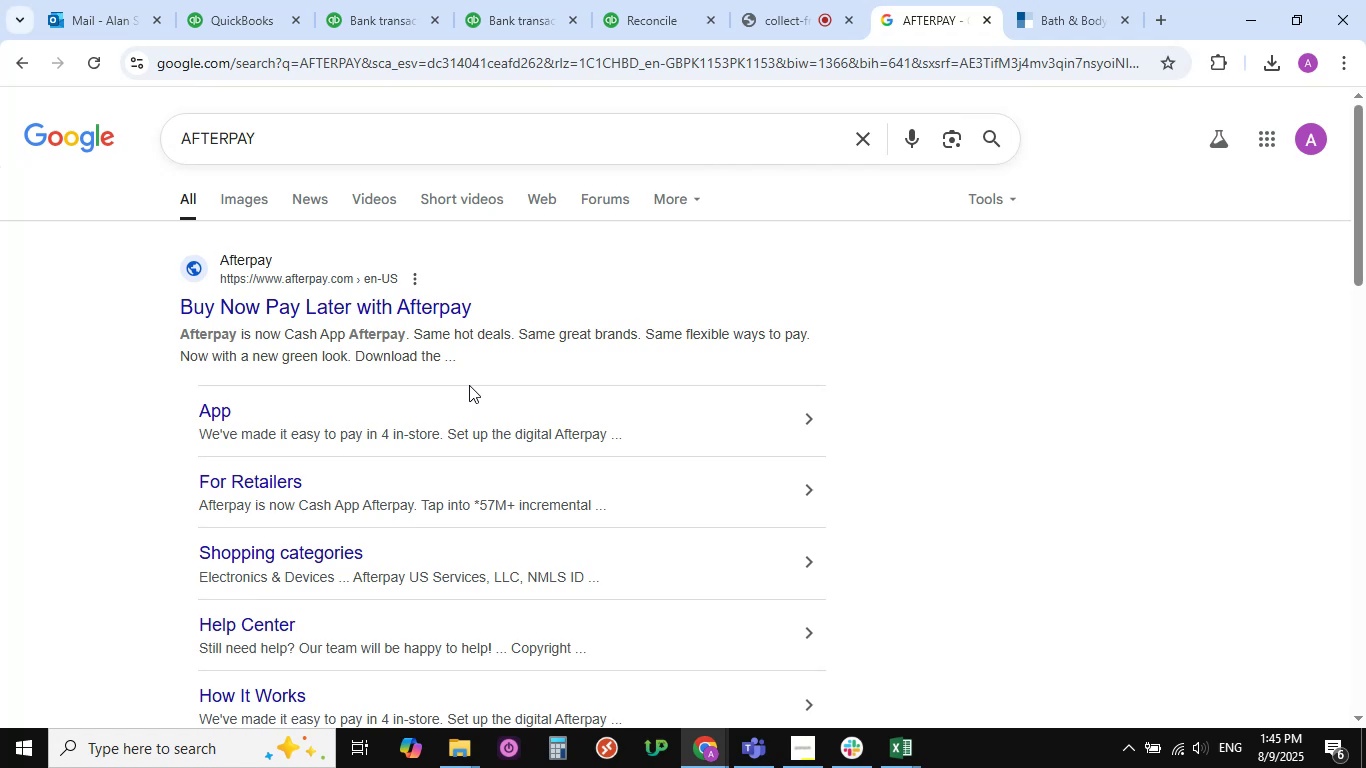 
wait(5.28)
 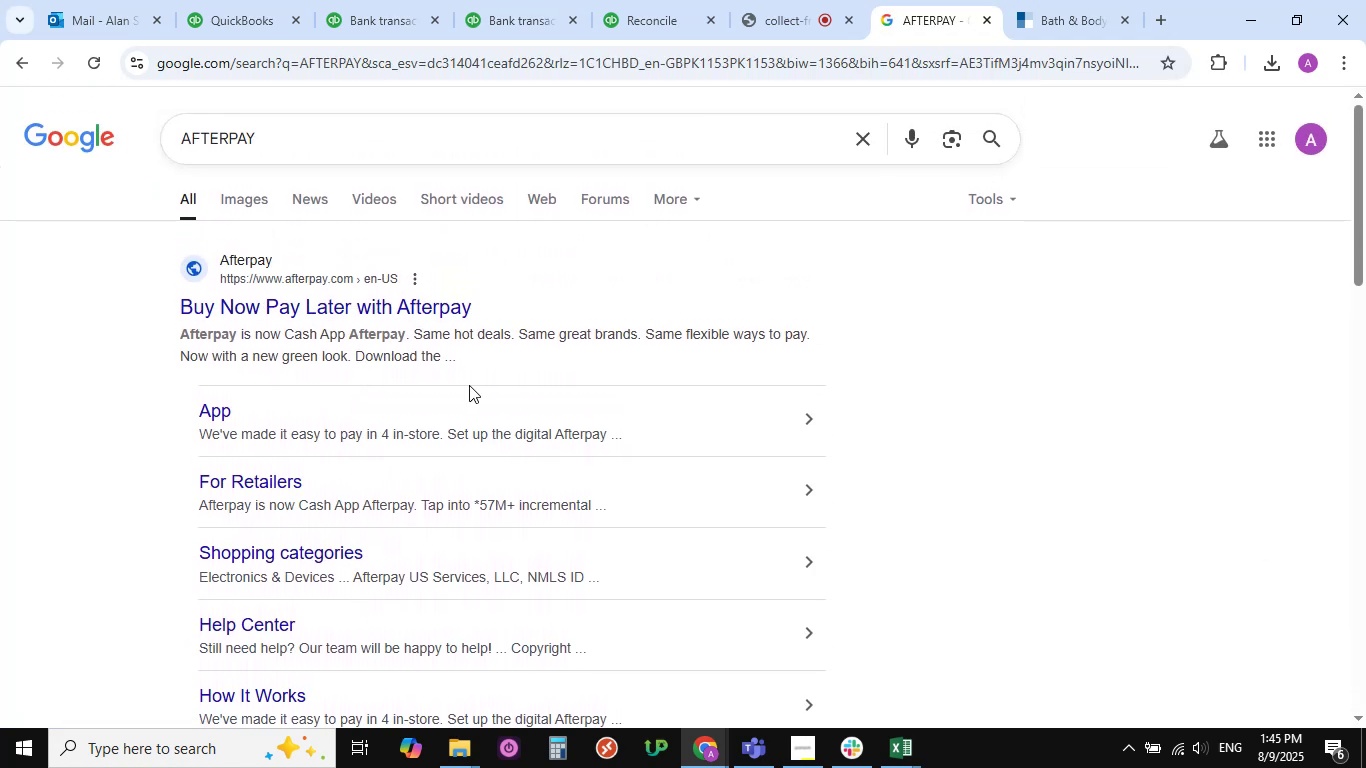 
scroll: coordinate [417, 346], scroll_direction: up, amount: 3.0
 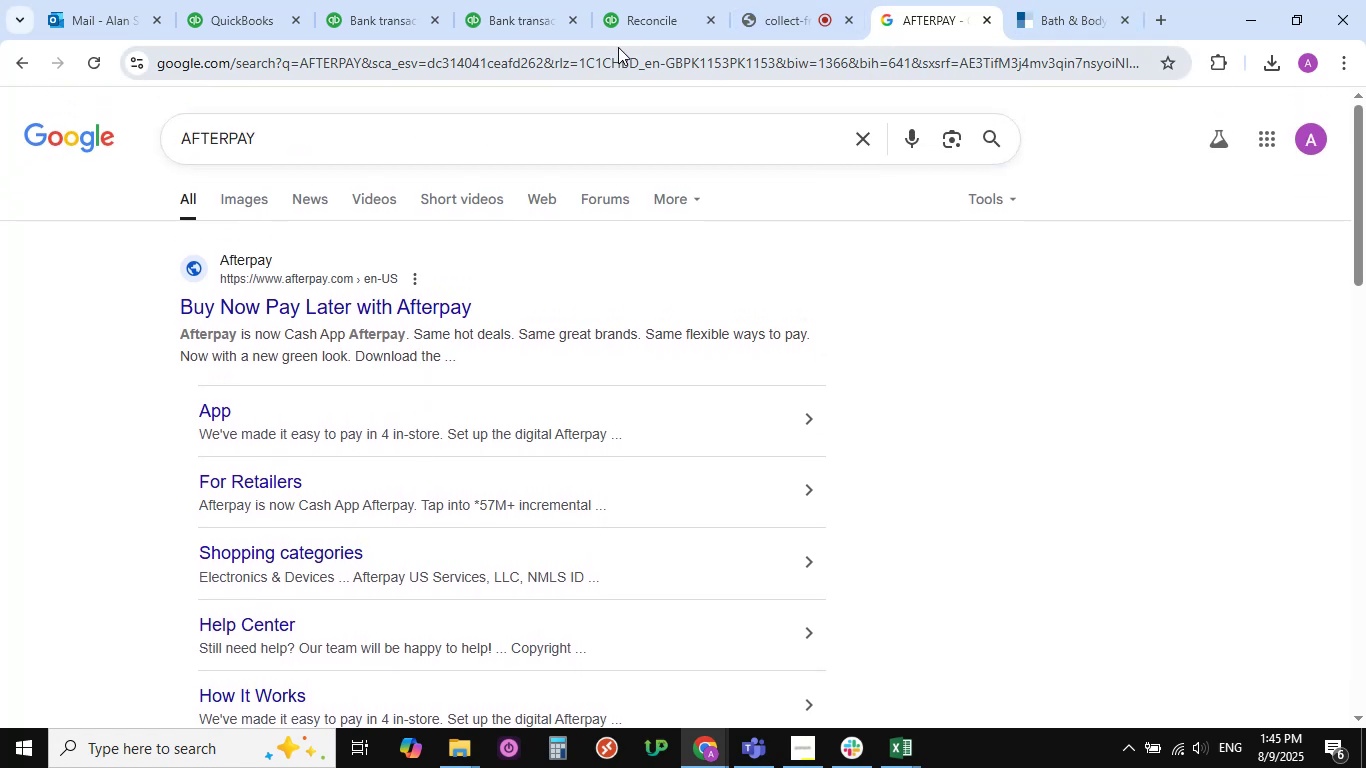 
left_click([639, 19])
 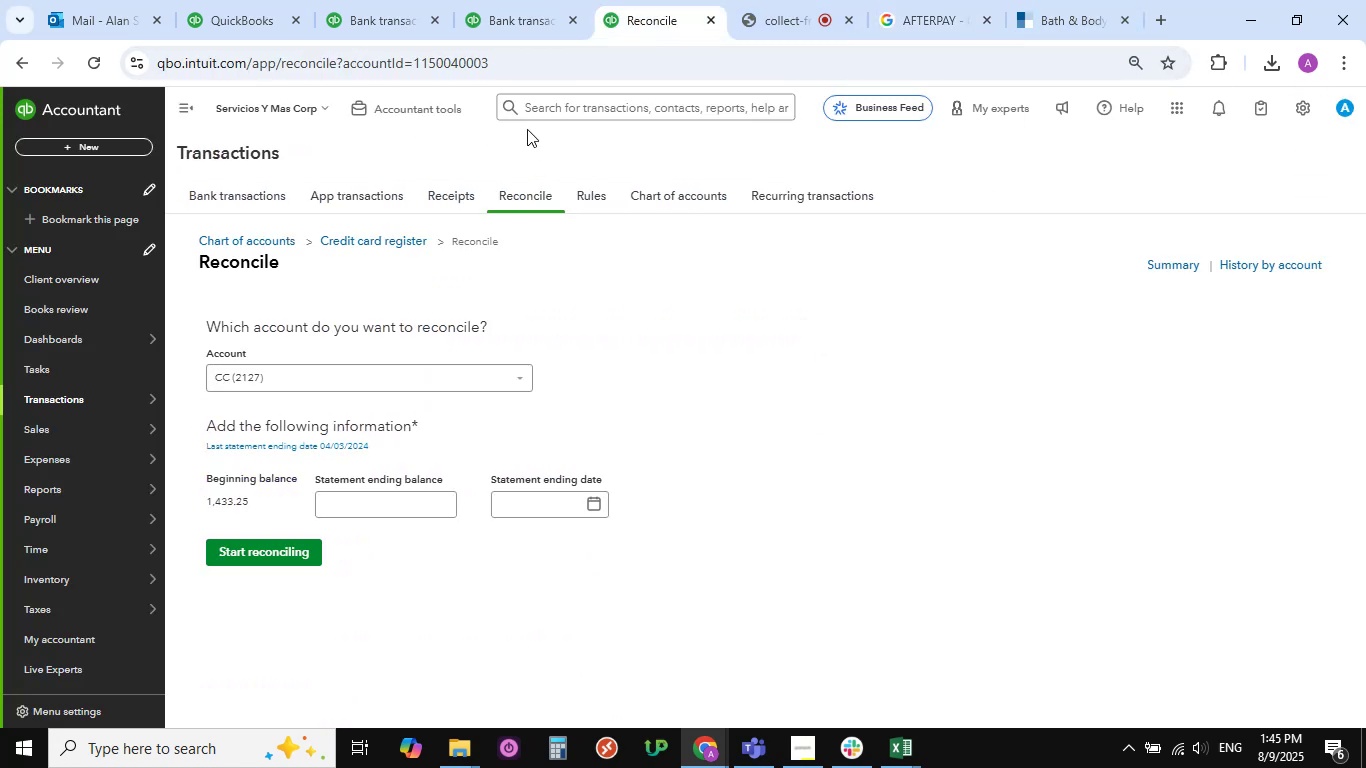 
left_click([512, 19])
 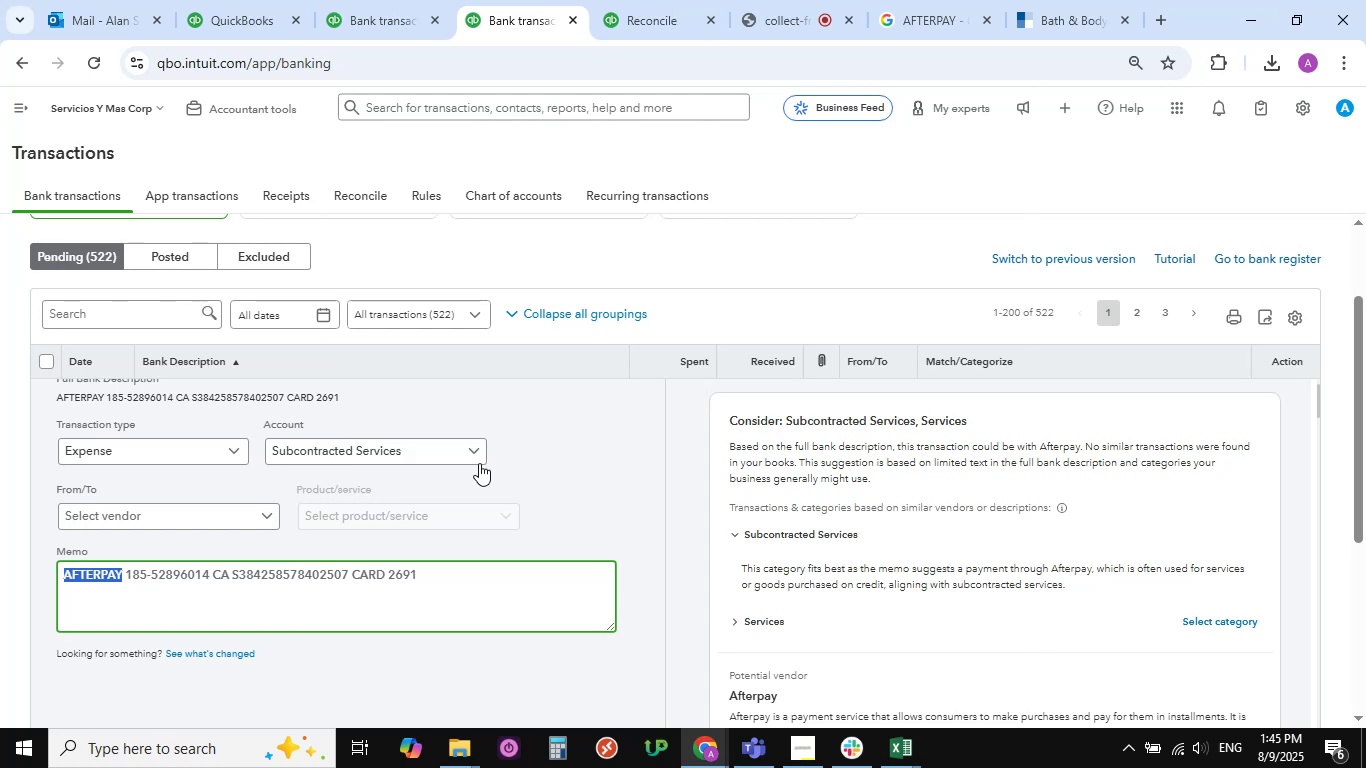 
left_click([475, 451])
 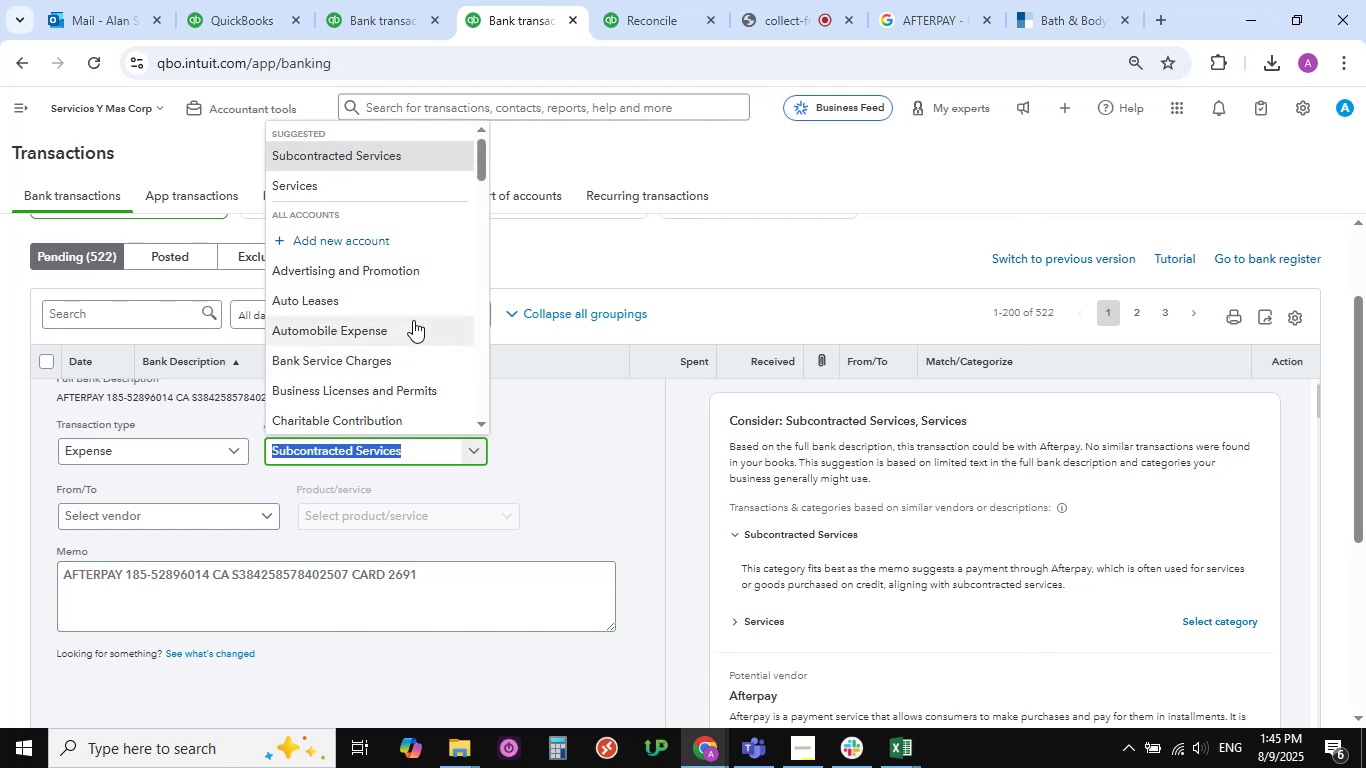 
scroll: coordinate [413, 320], scroll_direction: down, amount: 1.0
 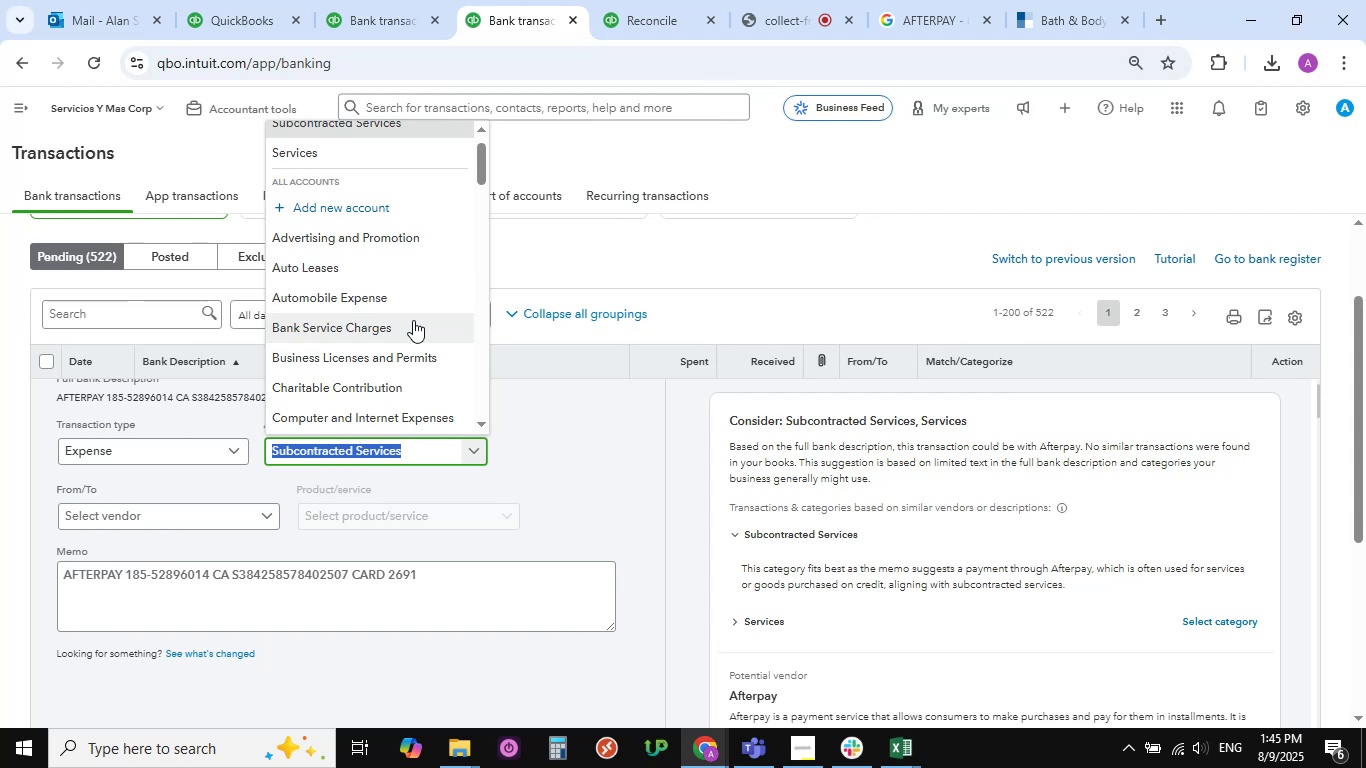 
wait(10.31)
 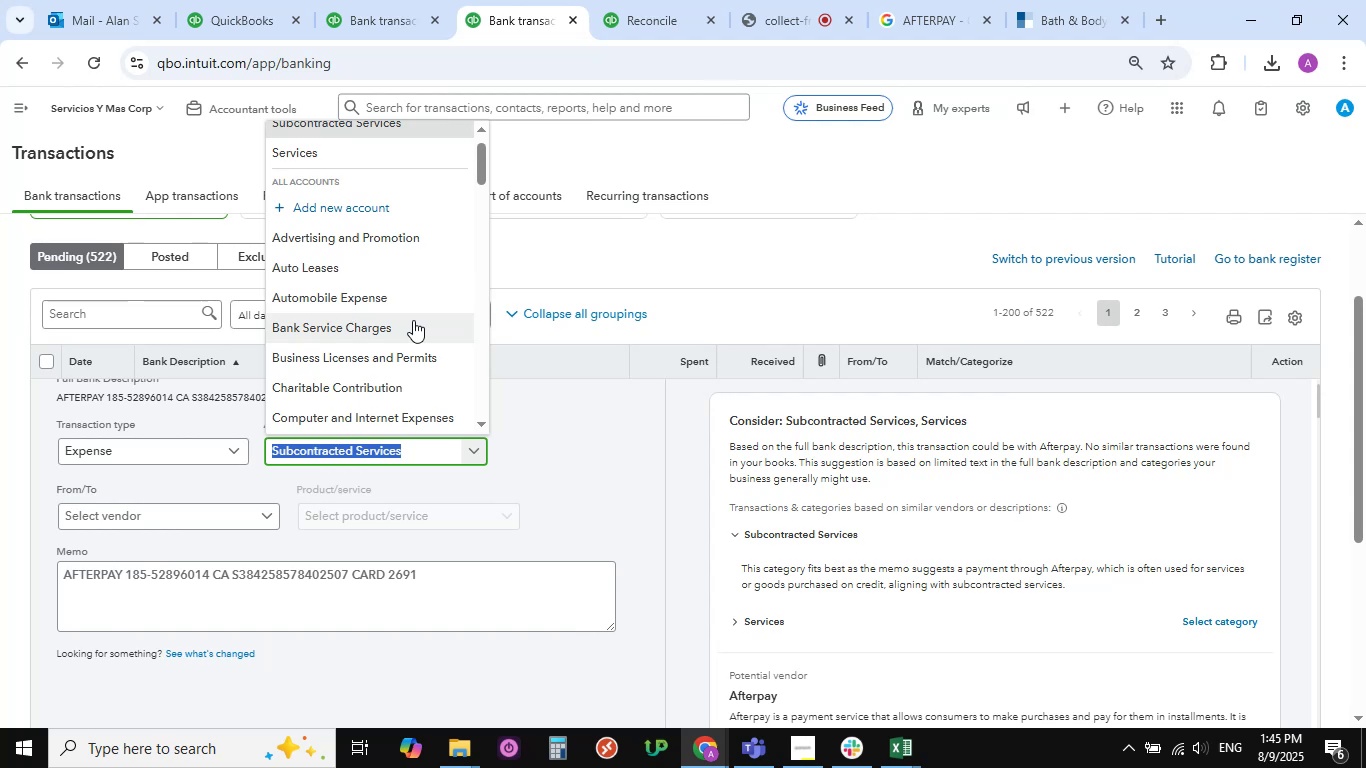 
scroll: coordinate [384, 391], scroll_direction: down, amount: 3.0
 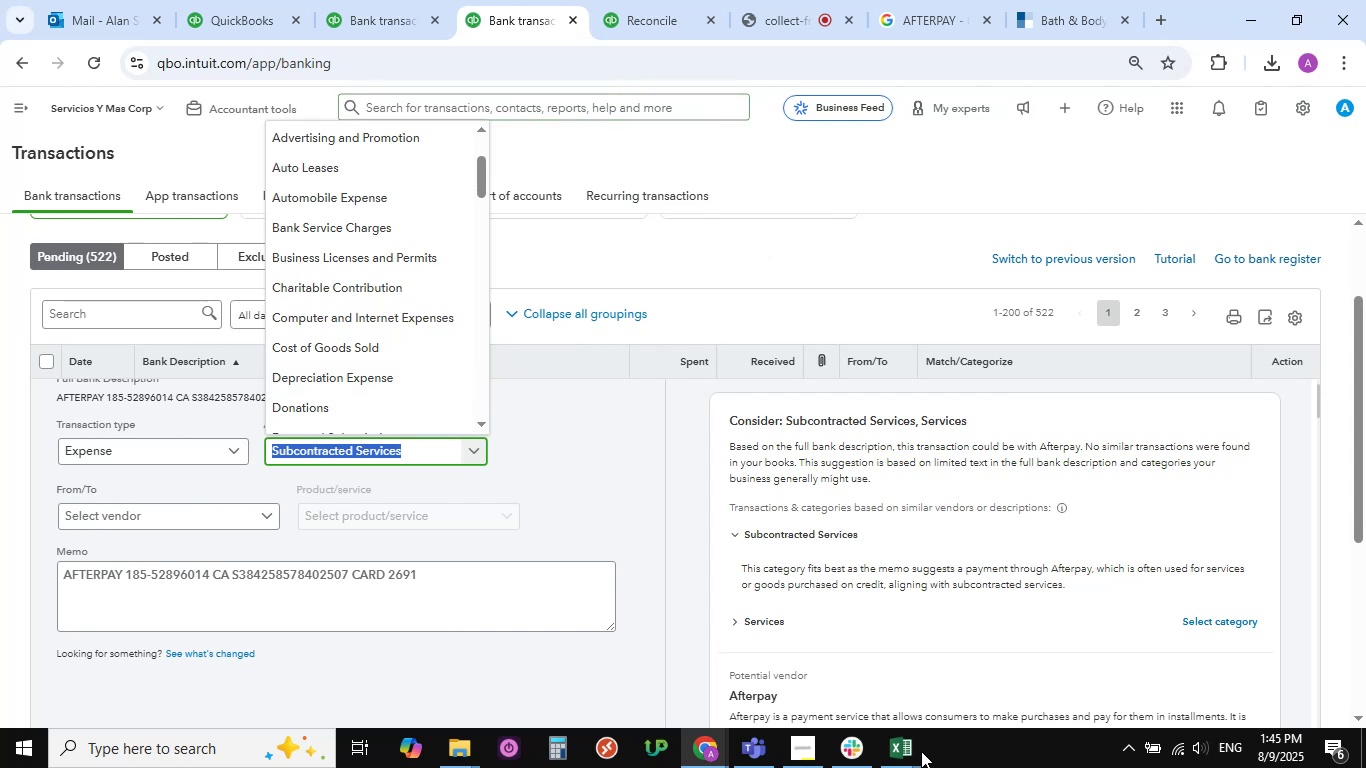 
wait(5.44)
 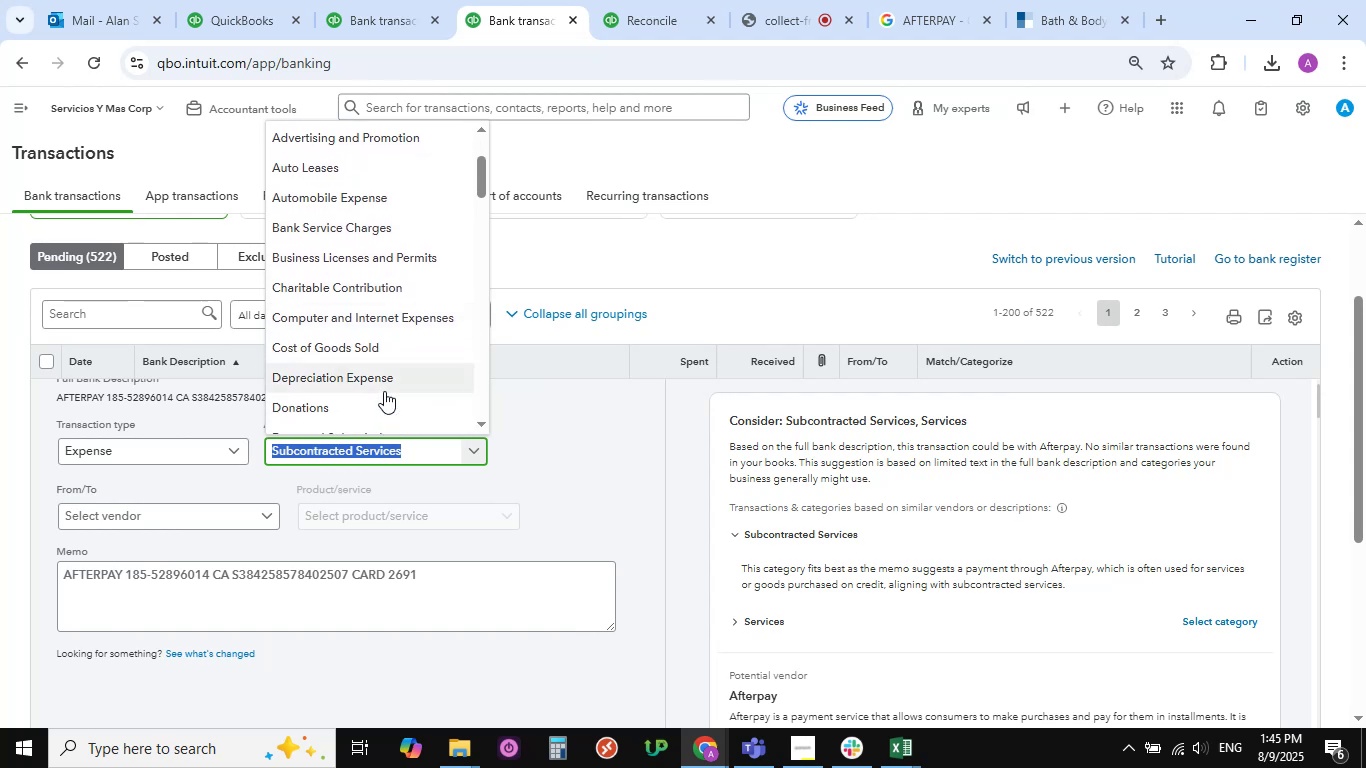 
left_click([811, 689])
 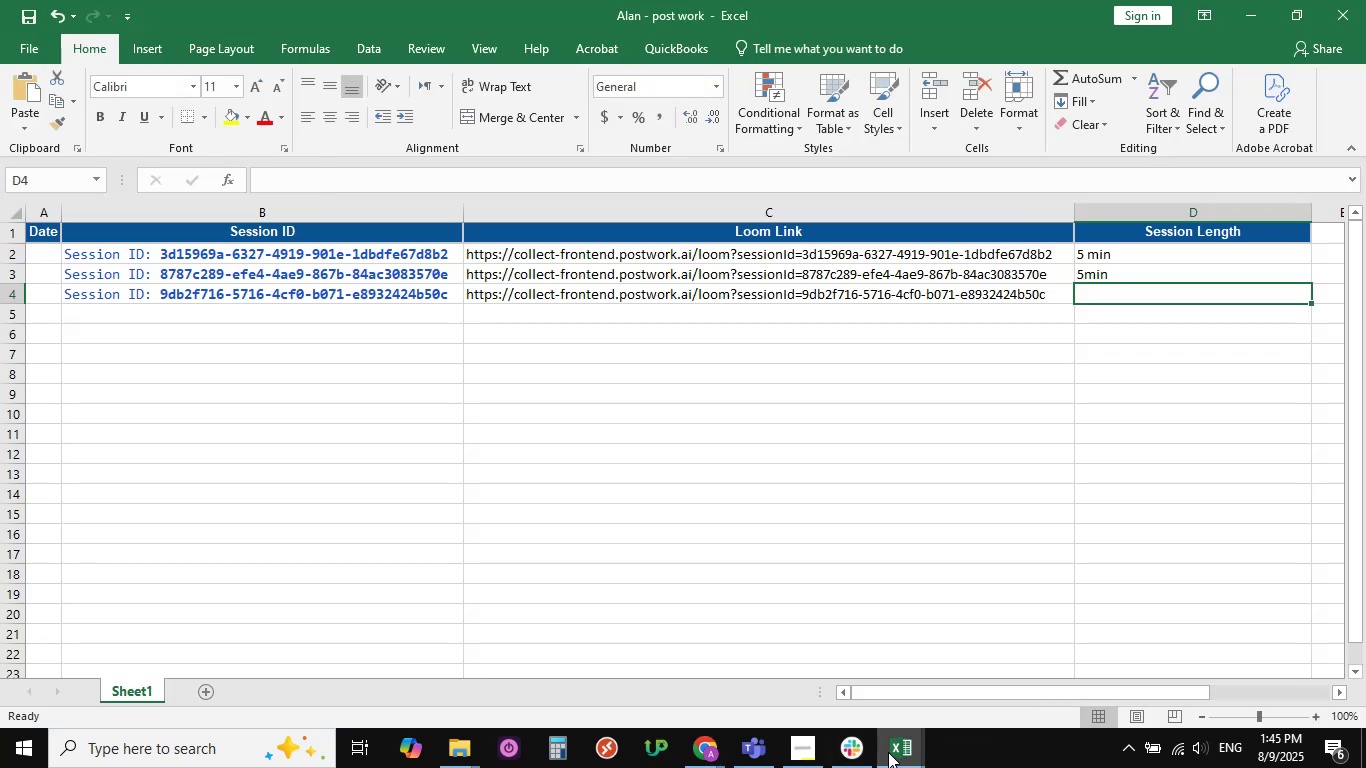 
wait(8.38)
 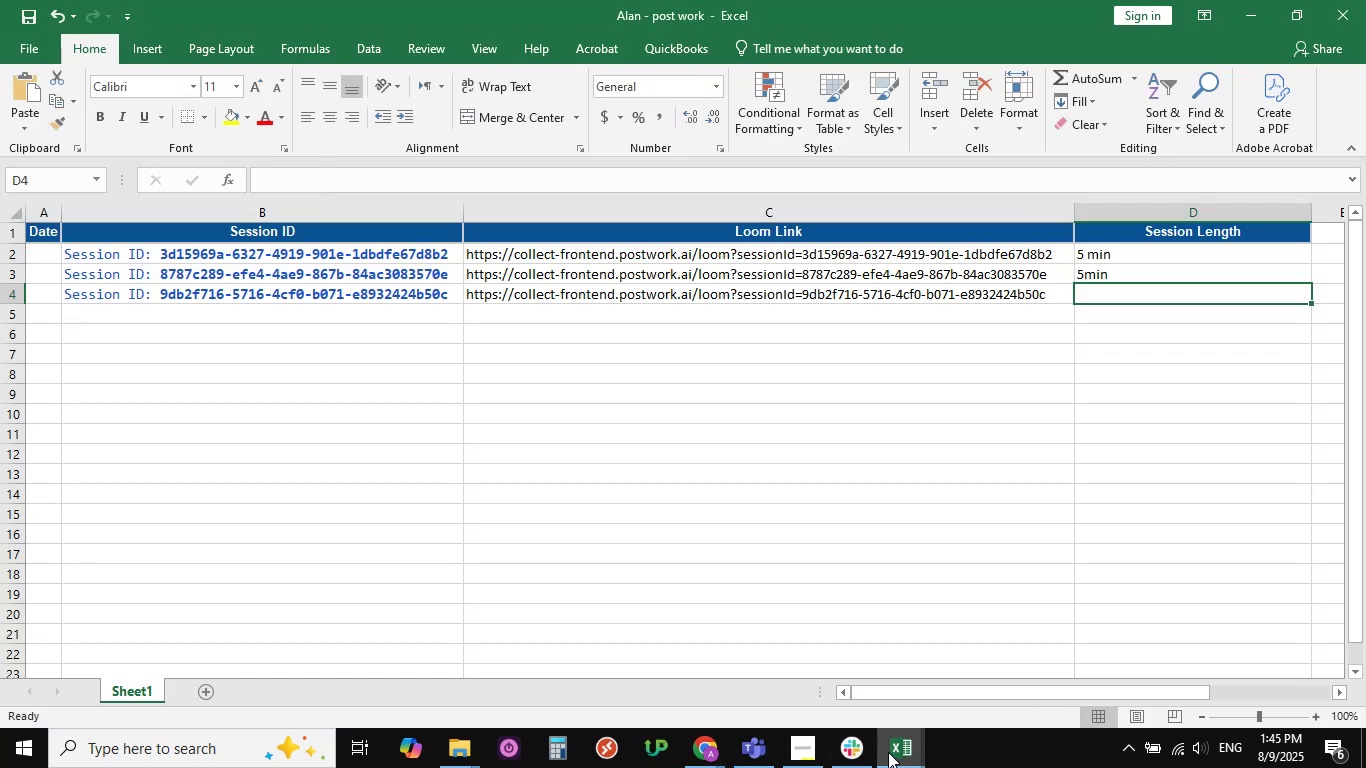 
left_click([586, 644])
 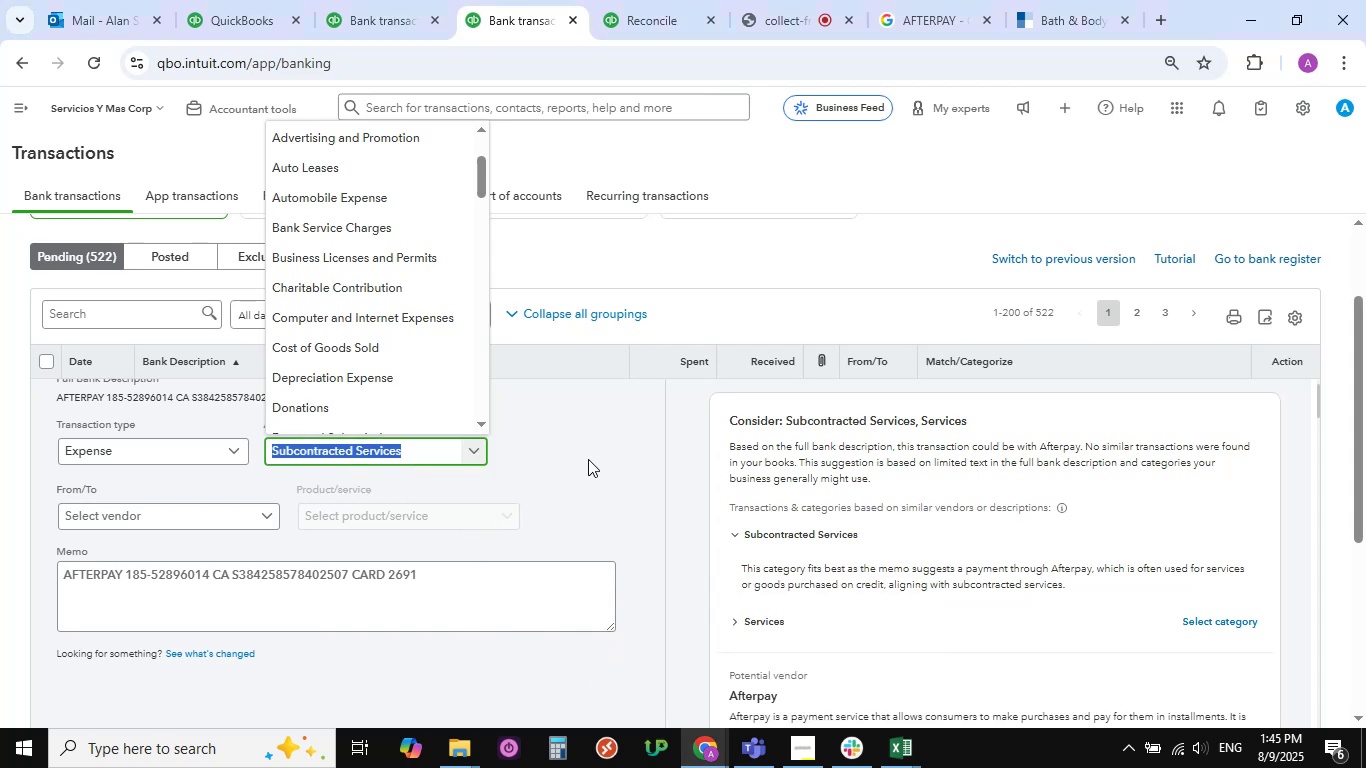 
scroll: coordinate [362, 316], scroll_direction: down, amount: 11.0
 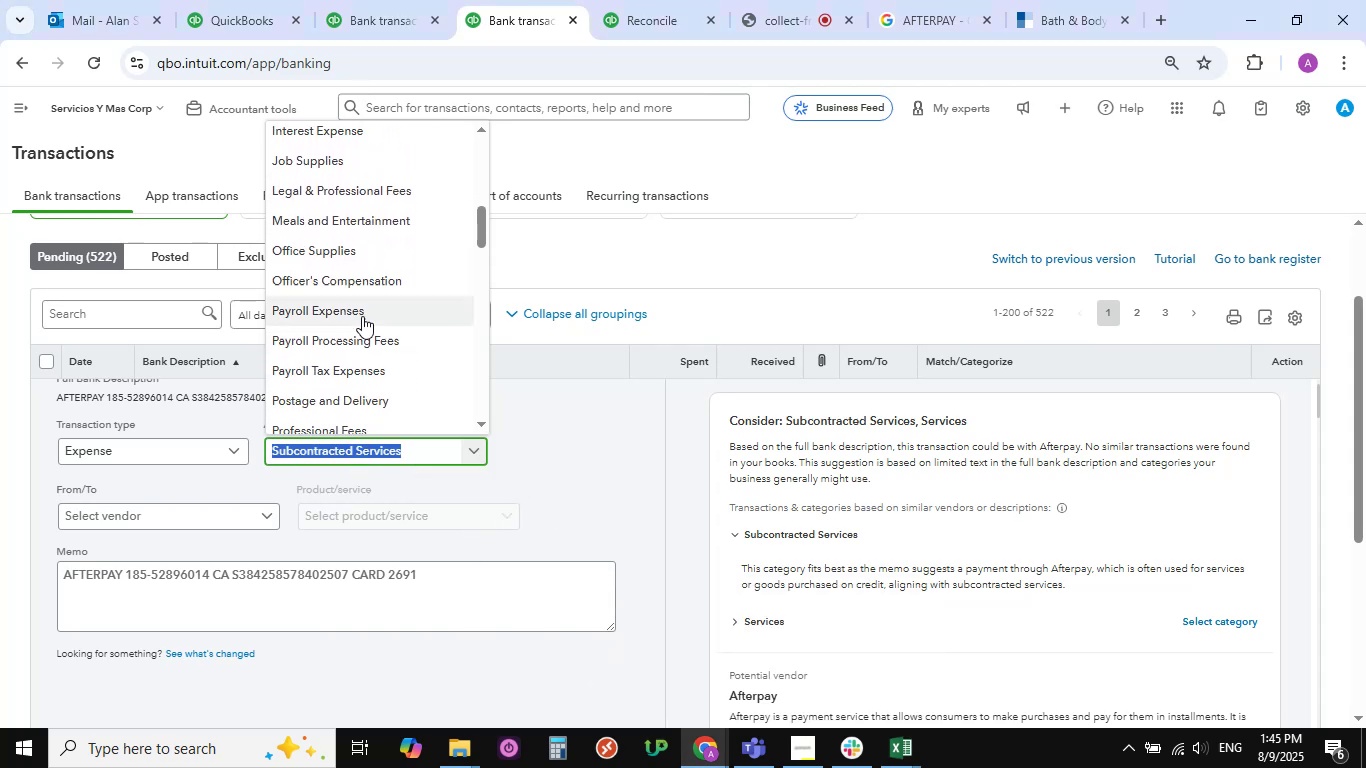 
scroll: coordinate [362, 316], scroll_direction: up, amount: 34.0
 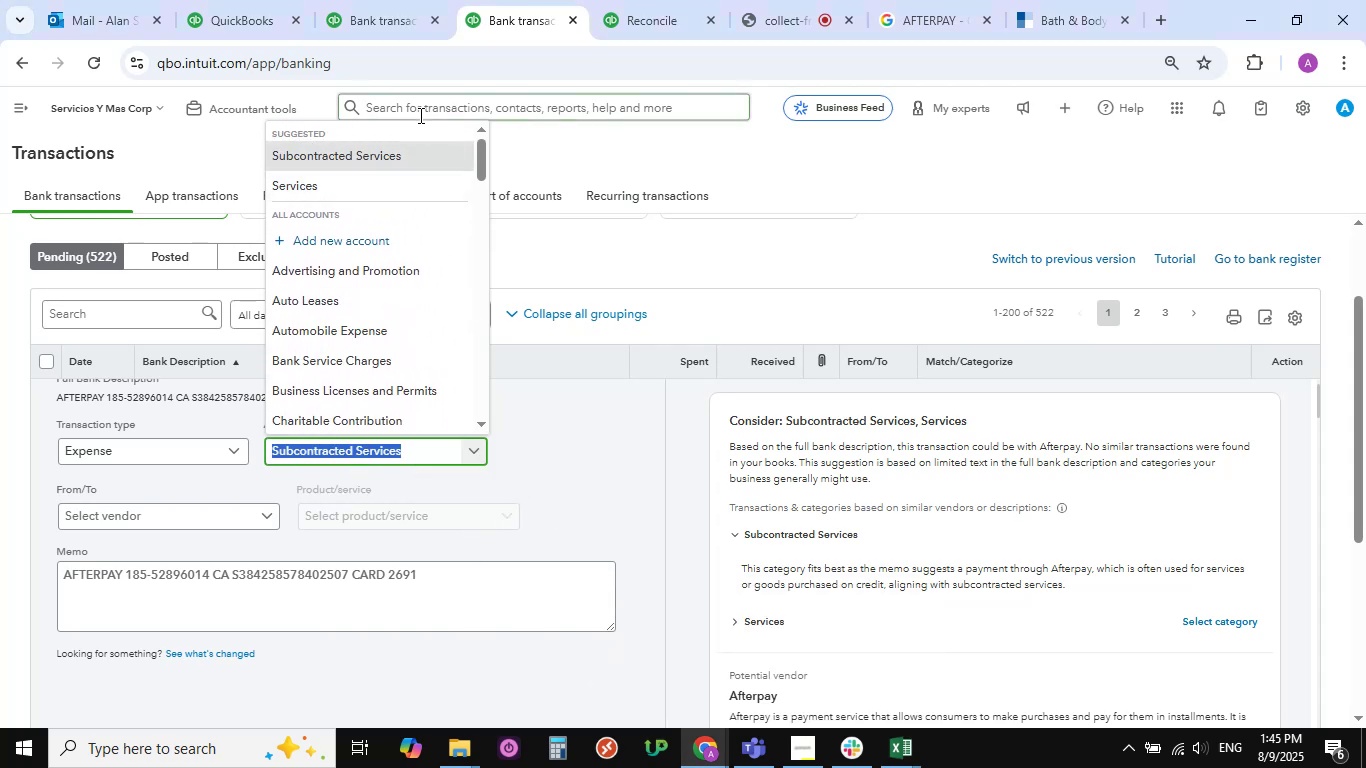 
left_click([338, 128])
 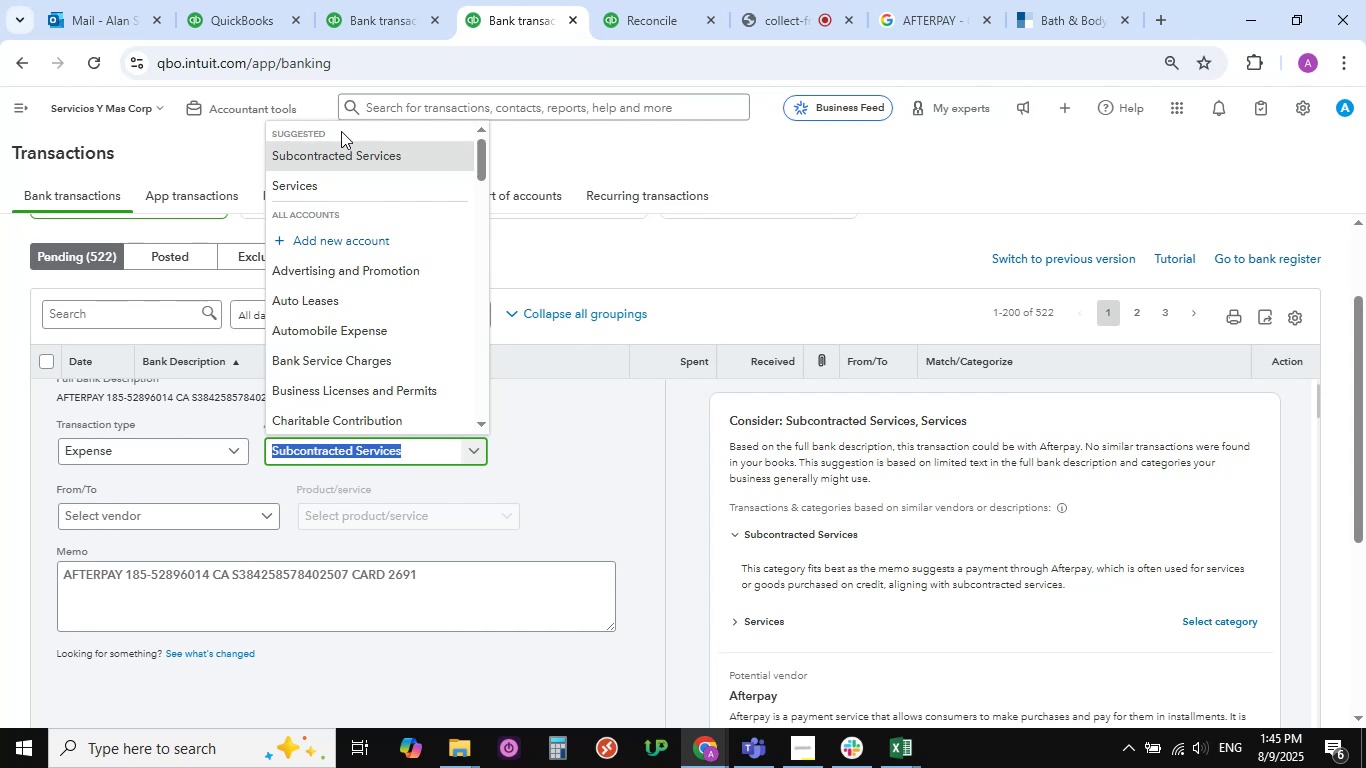 
left_click([341, 131])
 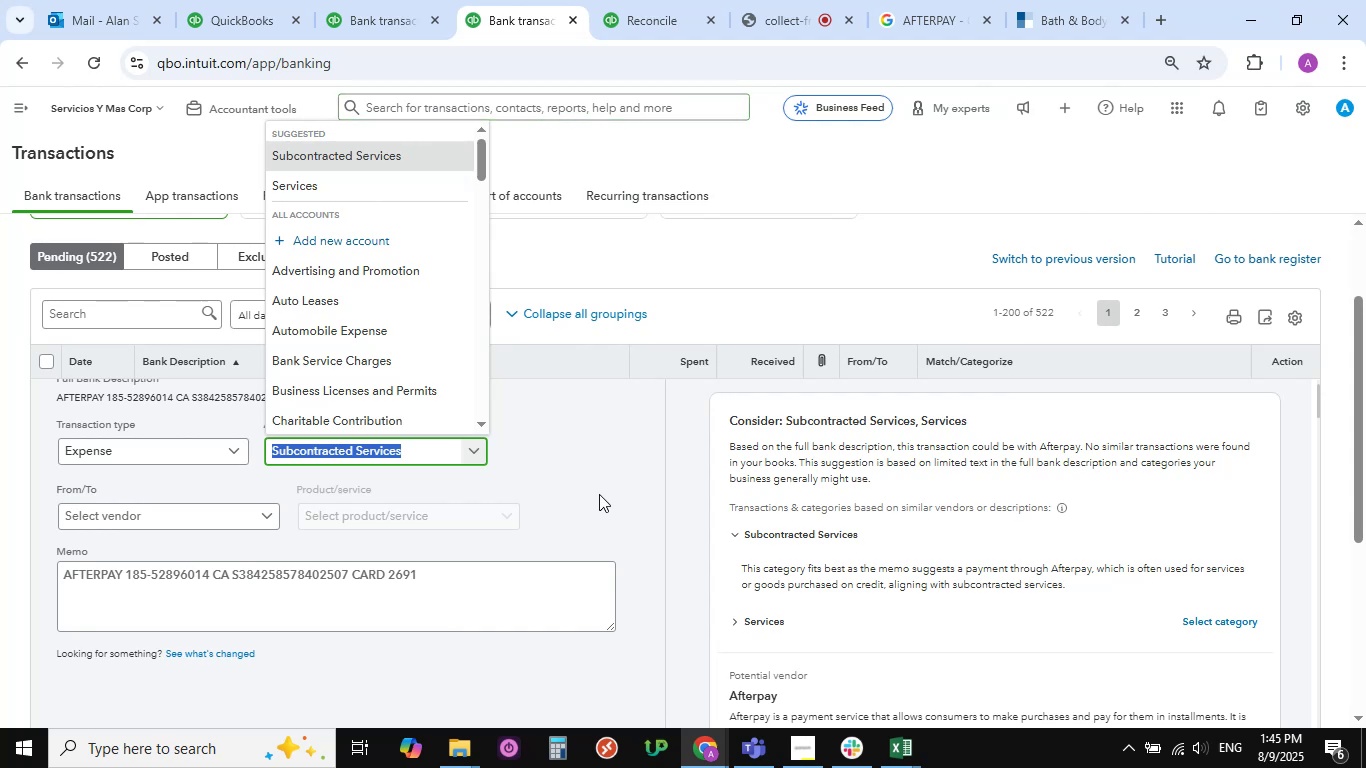 
left_click([600, 504])
 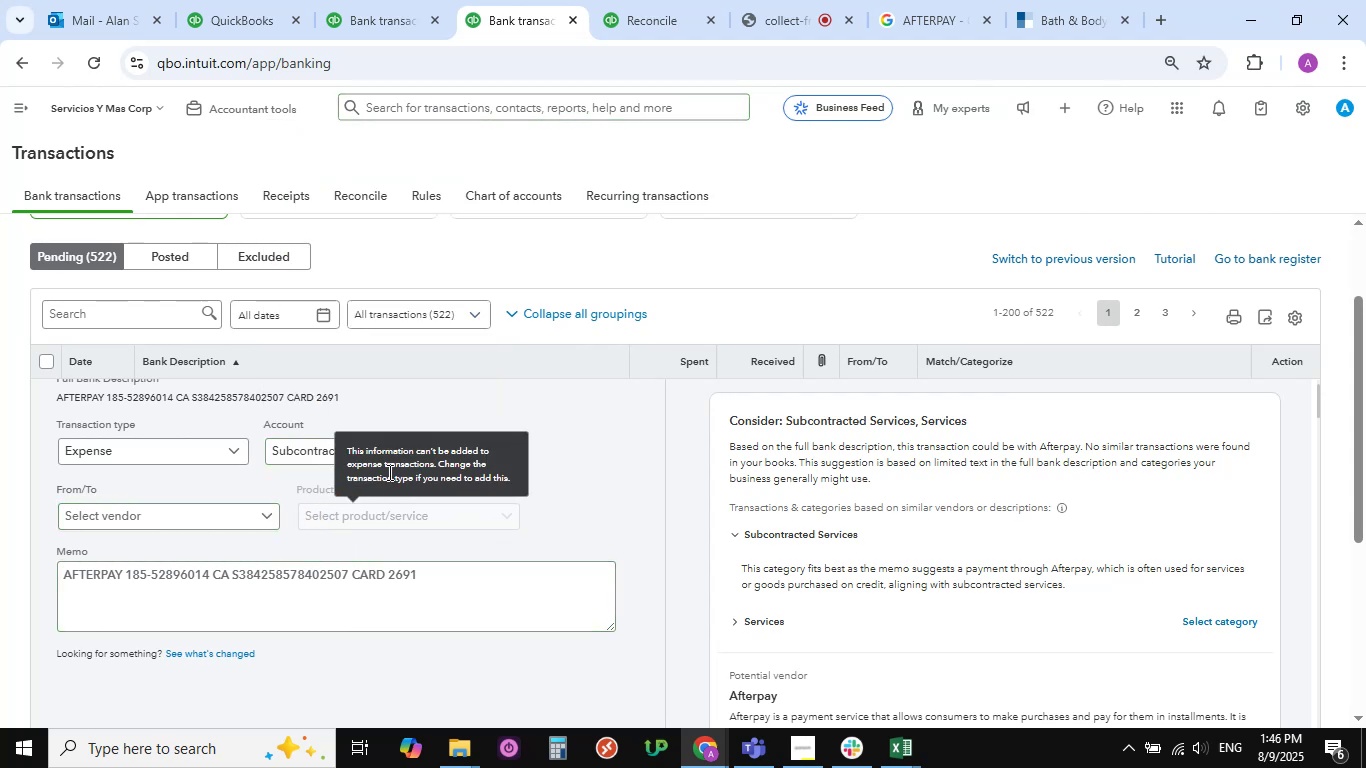 
wait(6.05)
 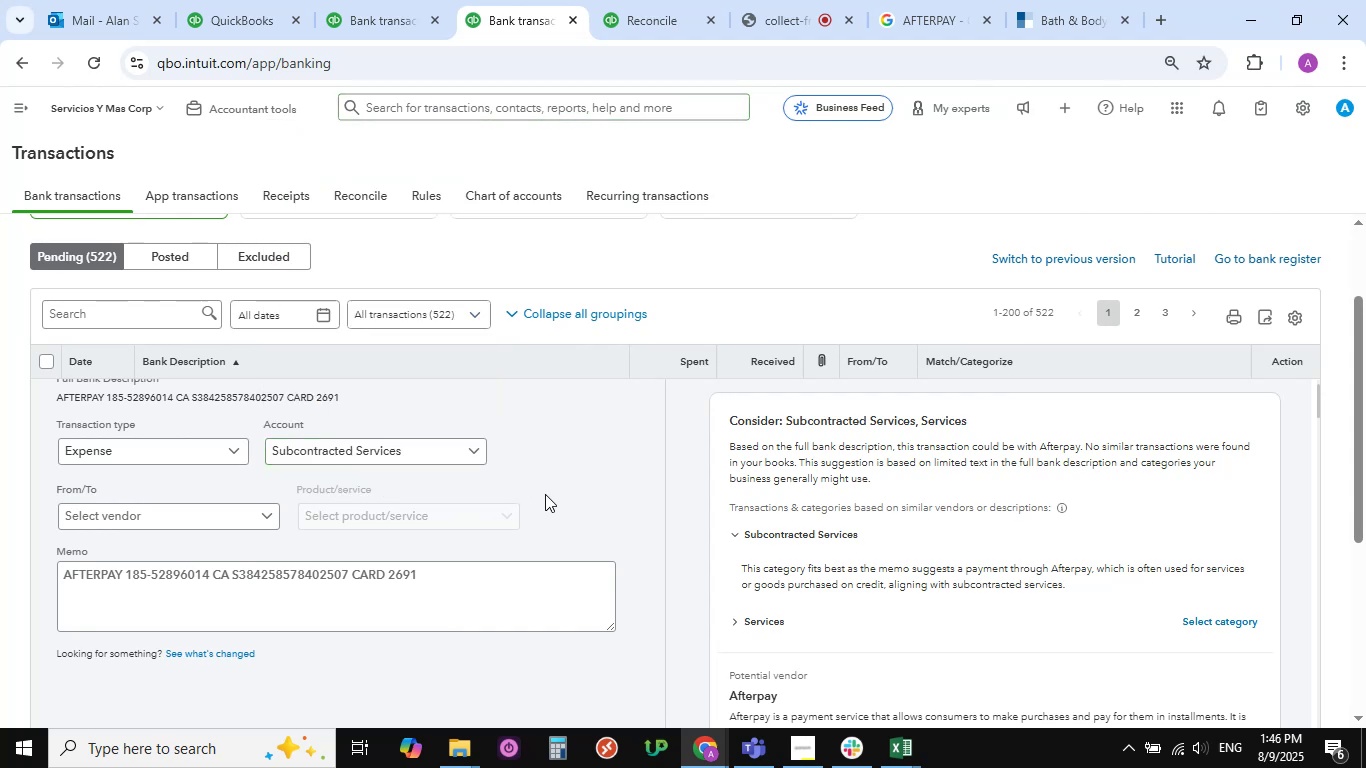 
left_click([471, 453])
 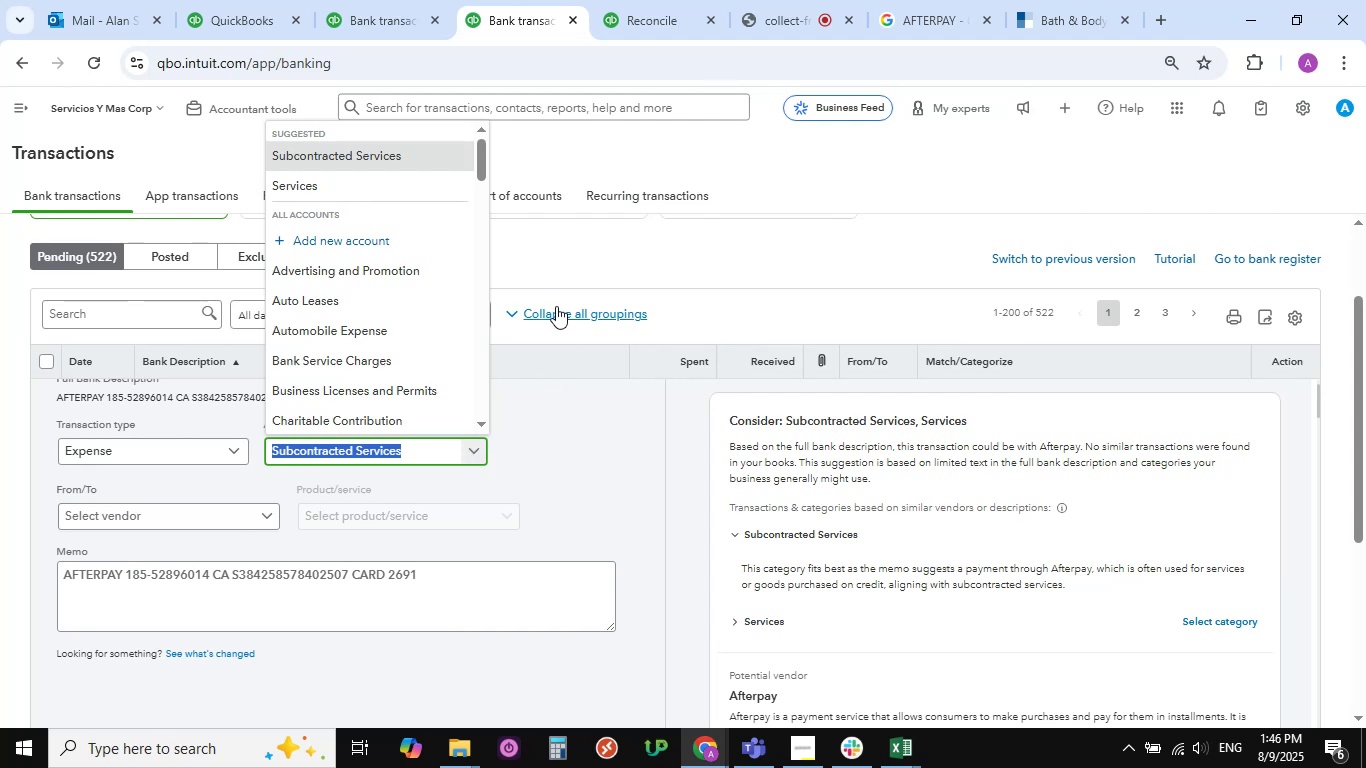 
wait(7.14)
 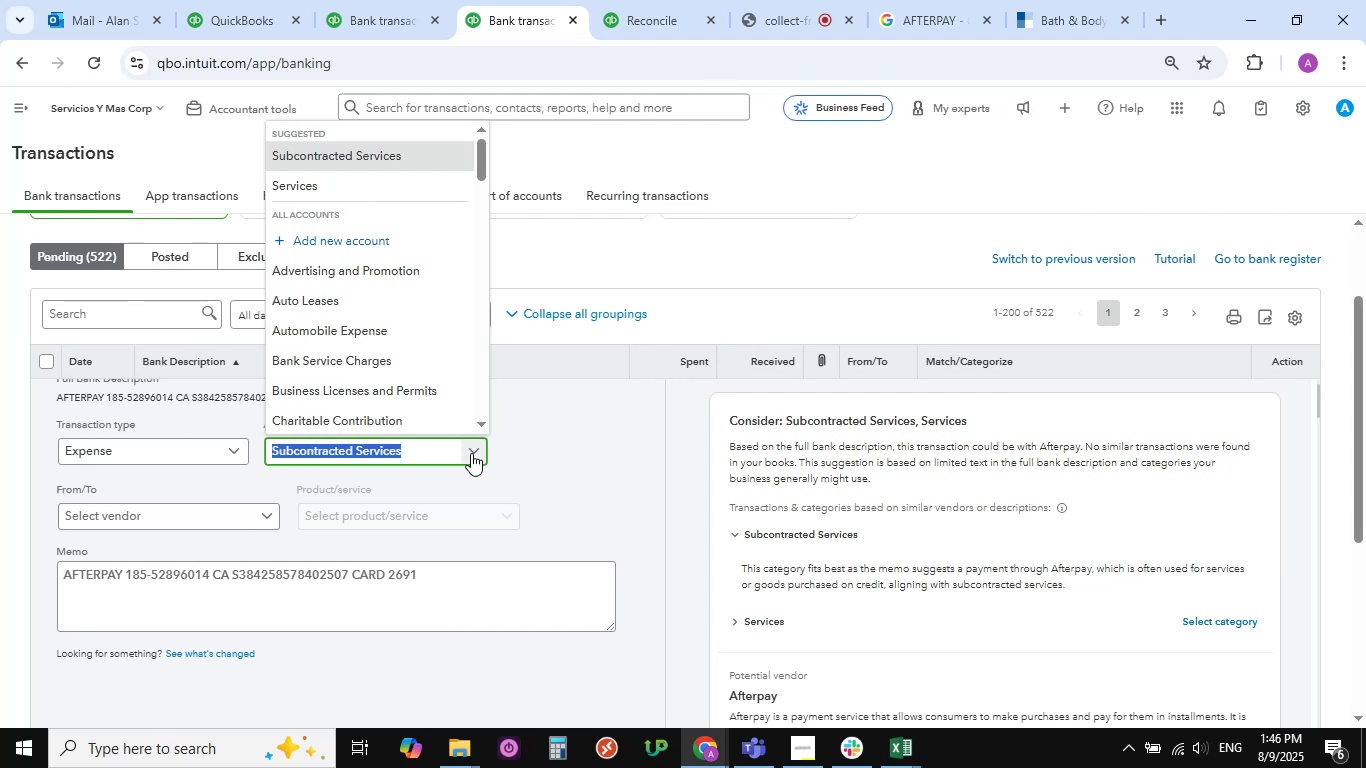 
scroll: coordinate [384, 393], scroll_direction: down, amount: 30.0
 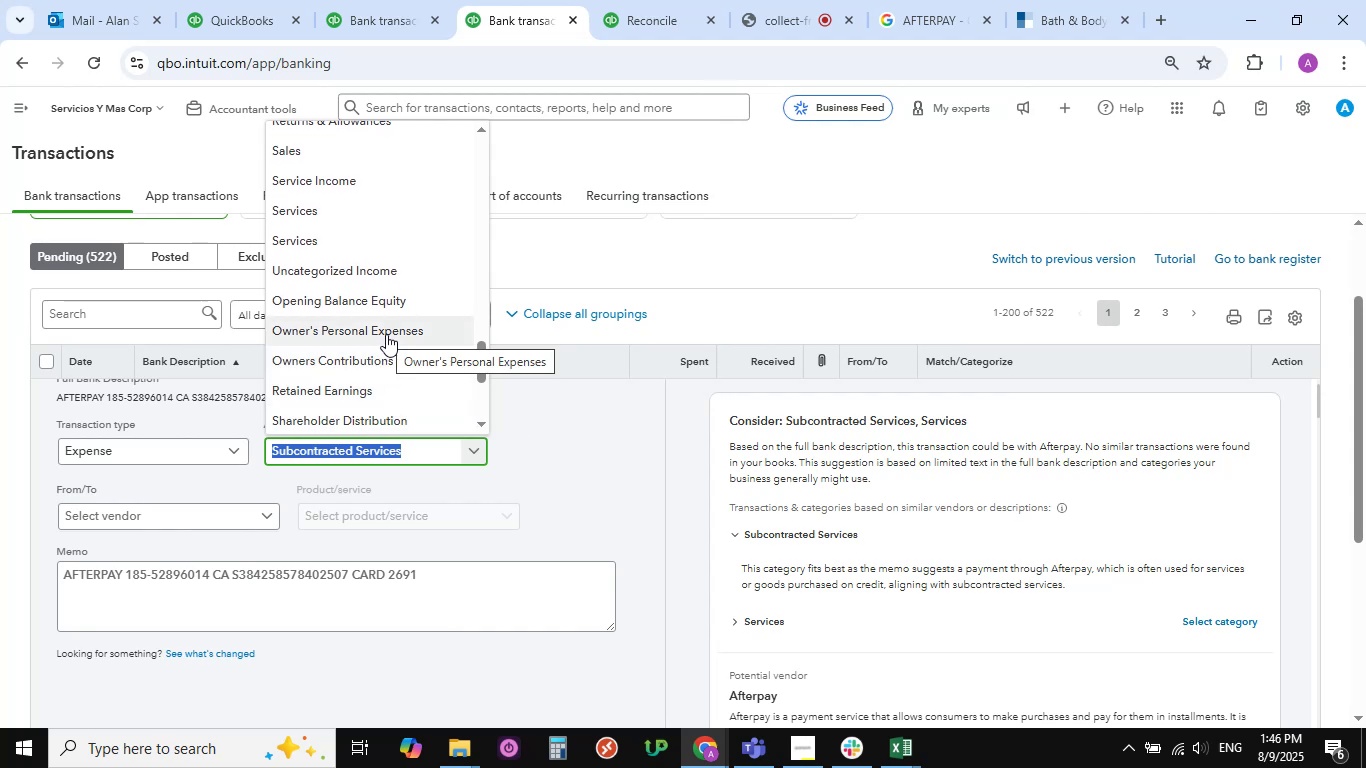 
wait(6.65)
 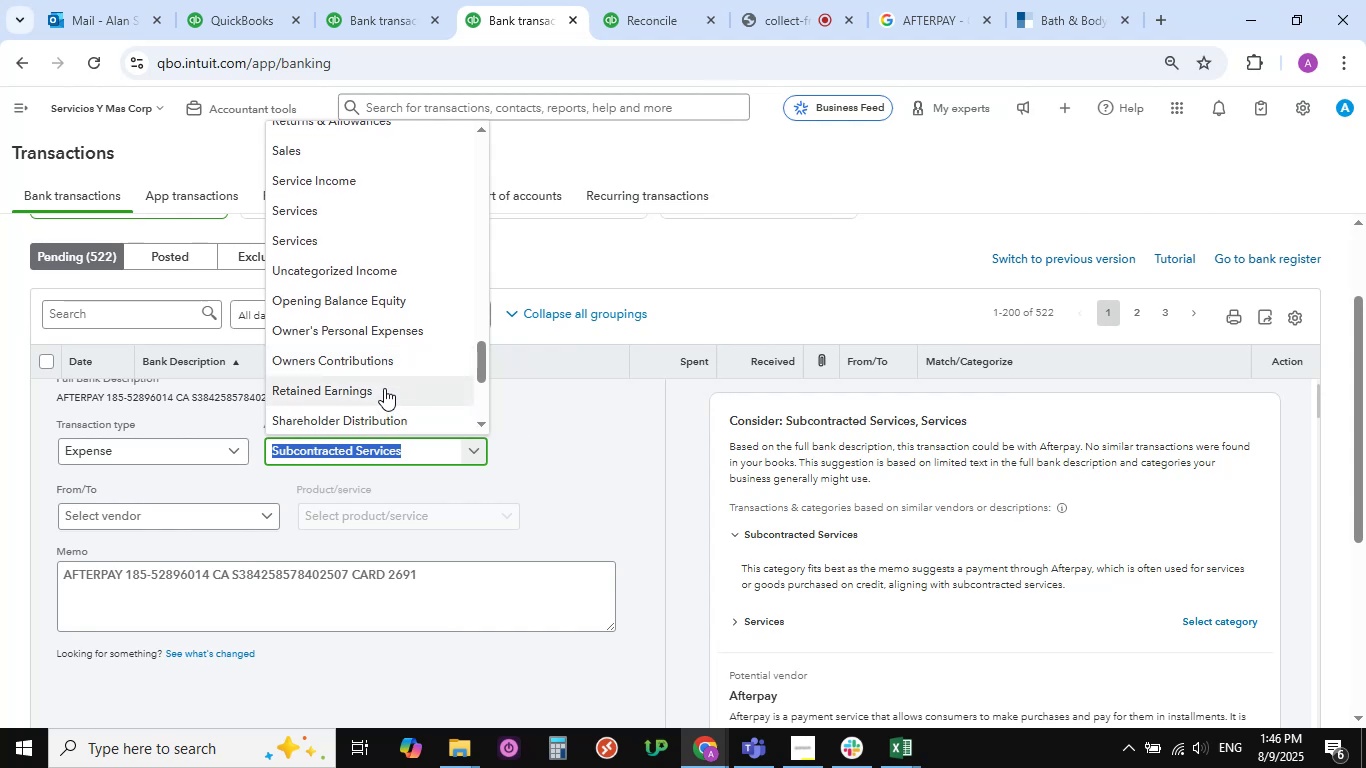 
scroll: coordinate [386, 334], scroll_direction: down, amount: 1.0
 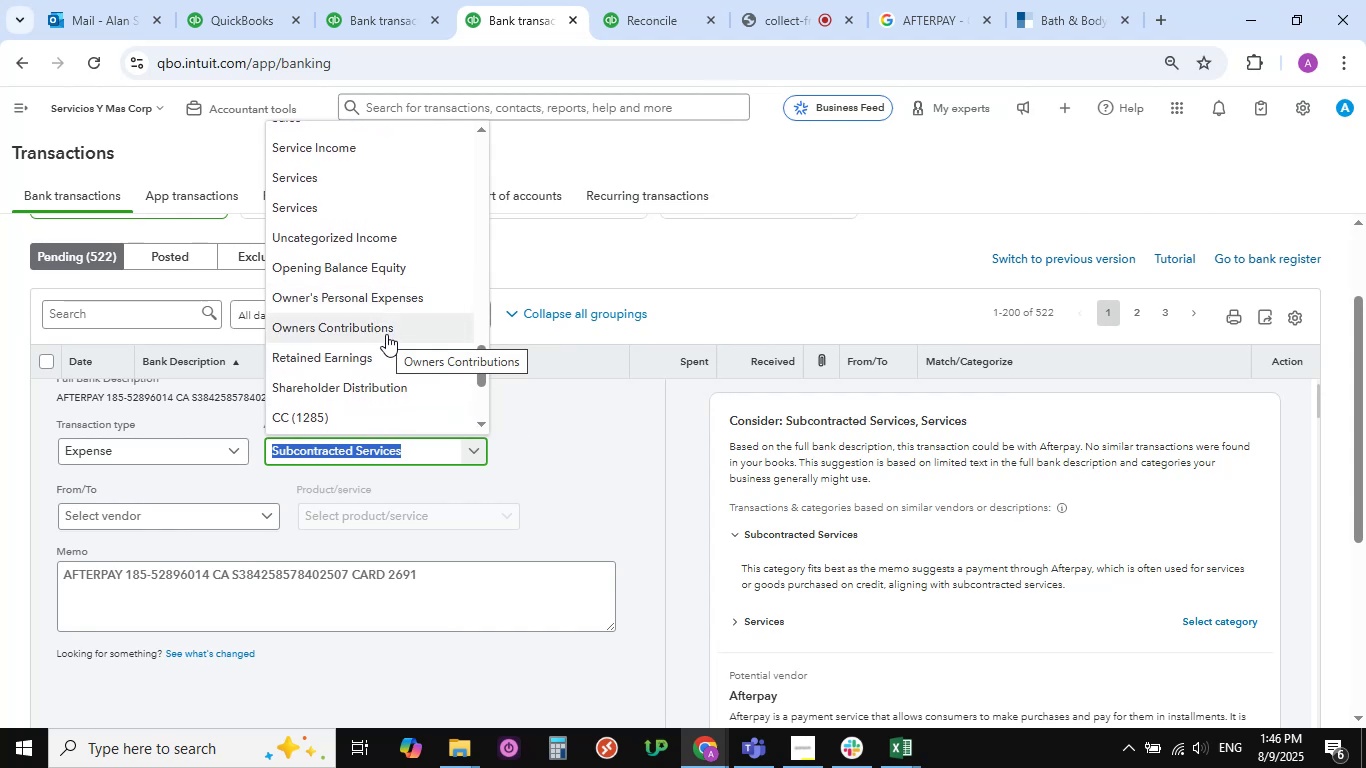 
mouse_move([390, 288])
 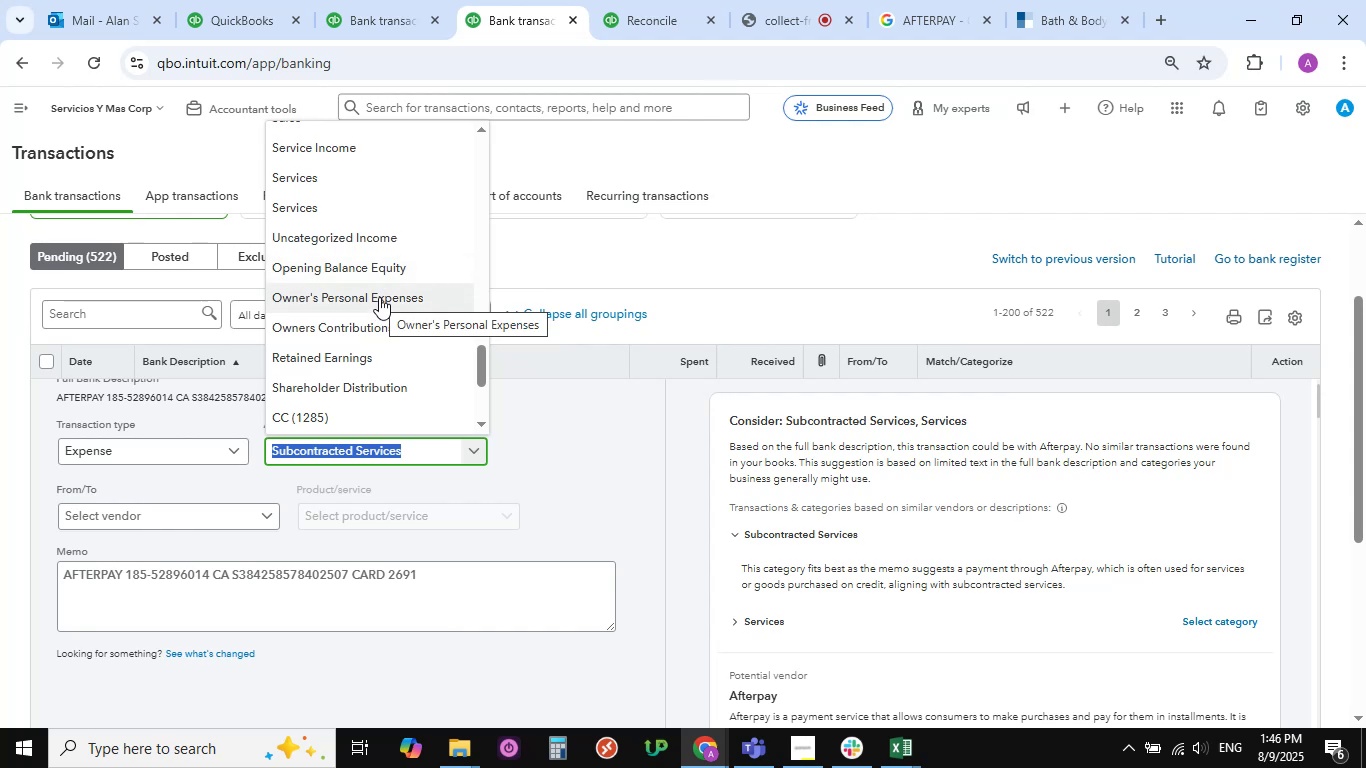 
wait(6.52)
 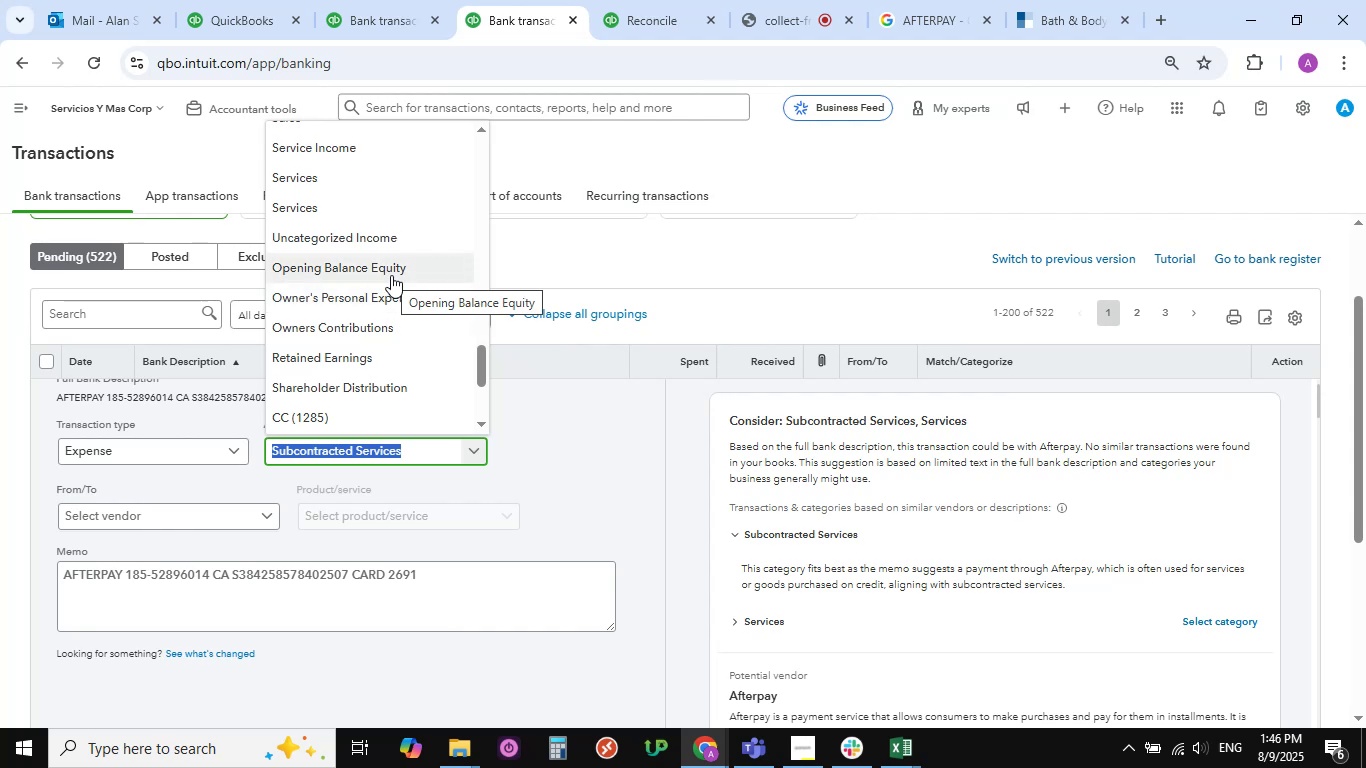 
scroll: coordinate [361, 322], scroll_direction: down, amount: 2.0
 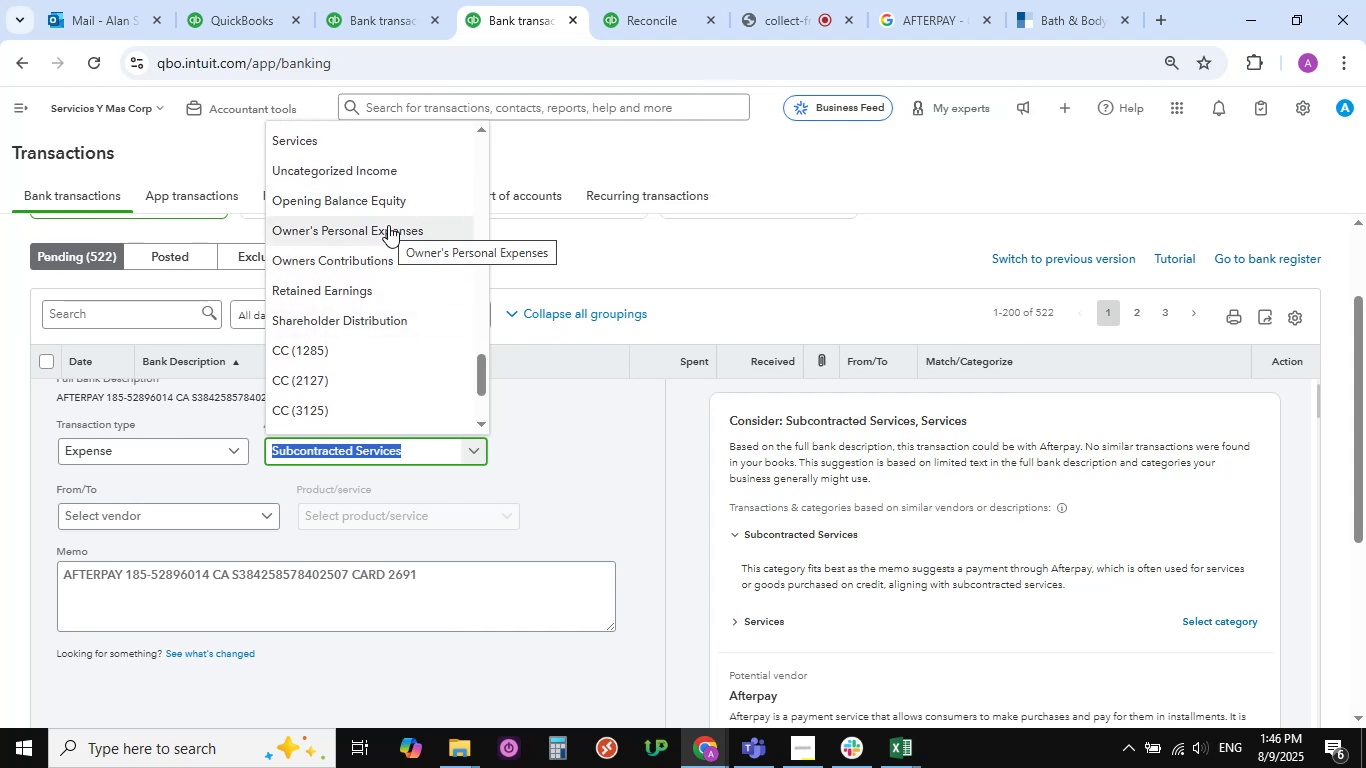 
left_click([388, 225])
 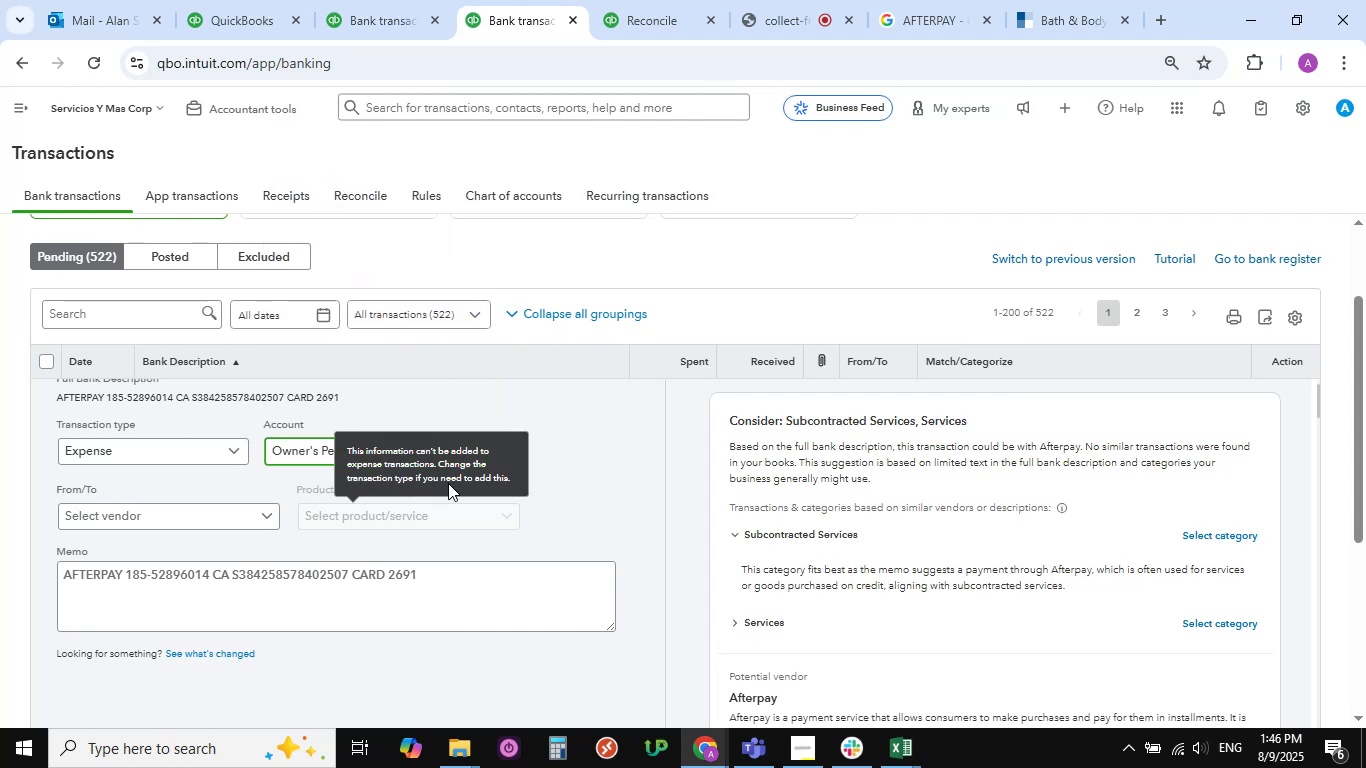 
scroll: coordinate [603, 509], scroll_direction: down, amount: 5.0
 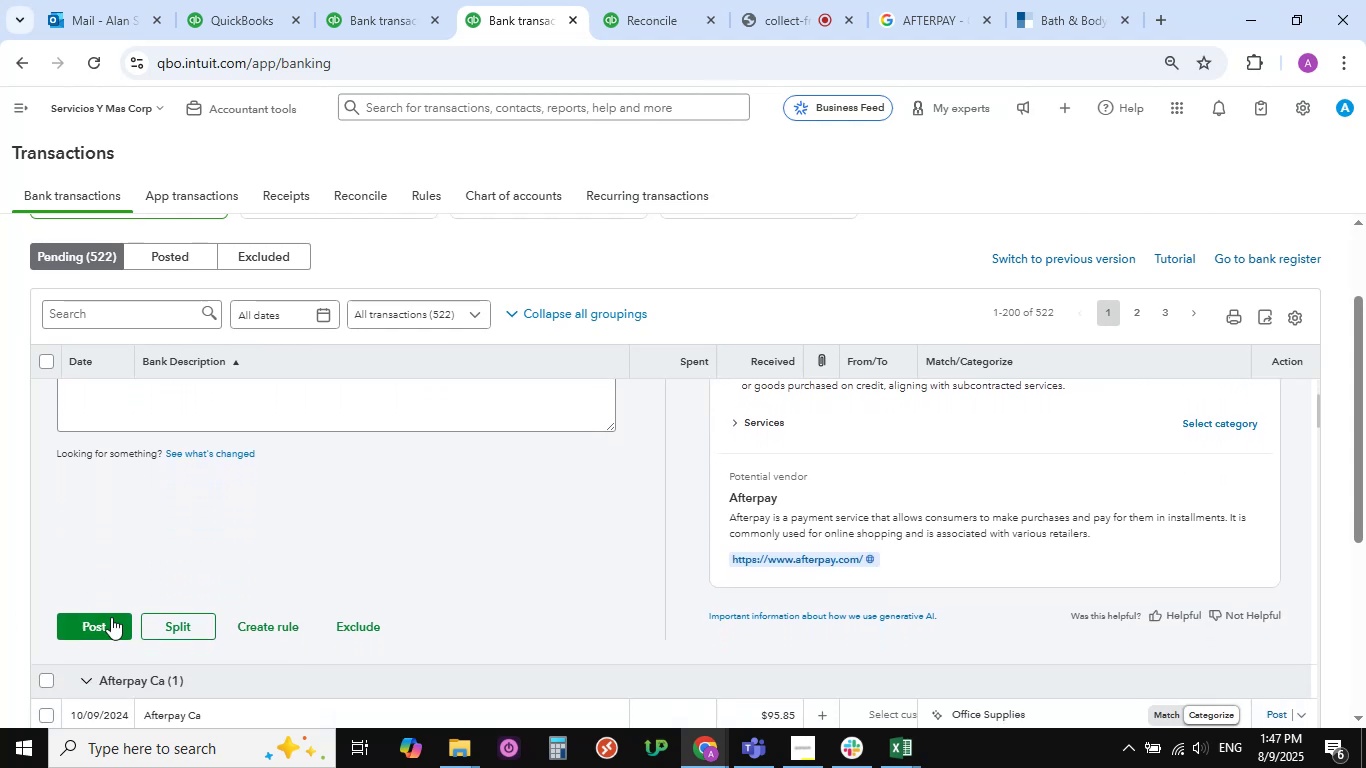 
left_click([99, 619])
 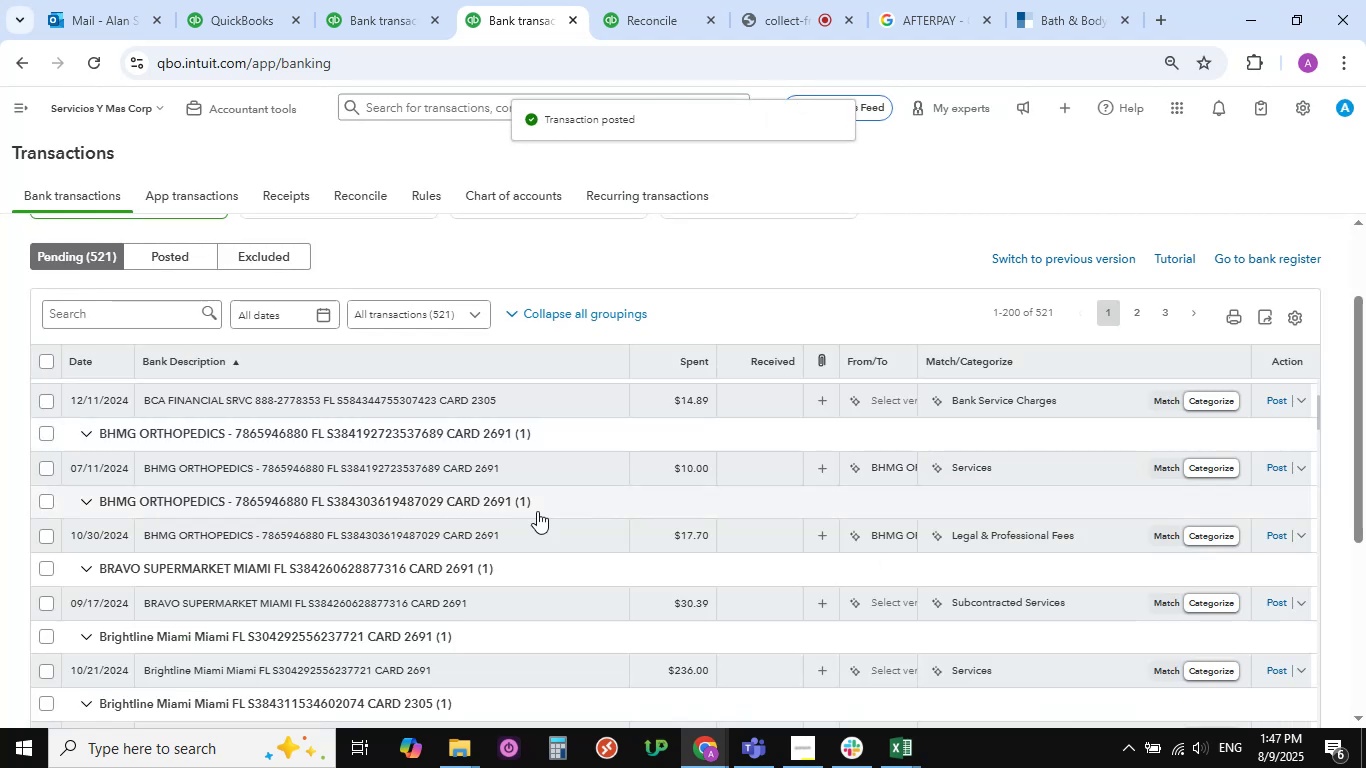 
wait(5.18)
 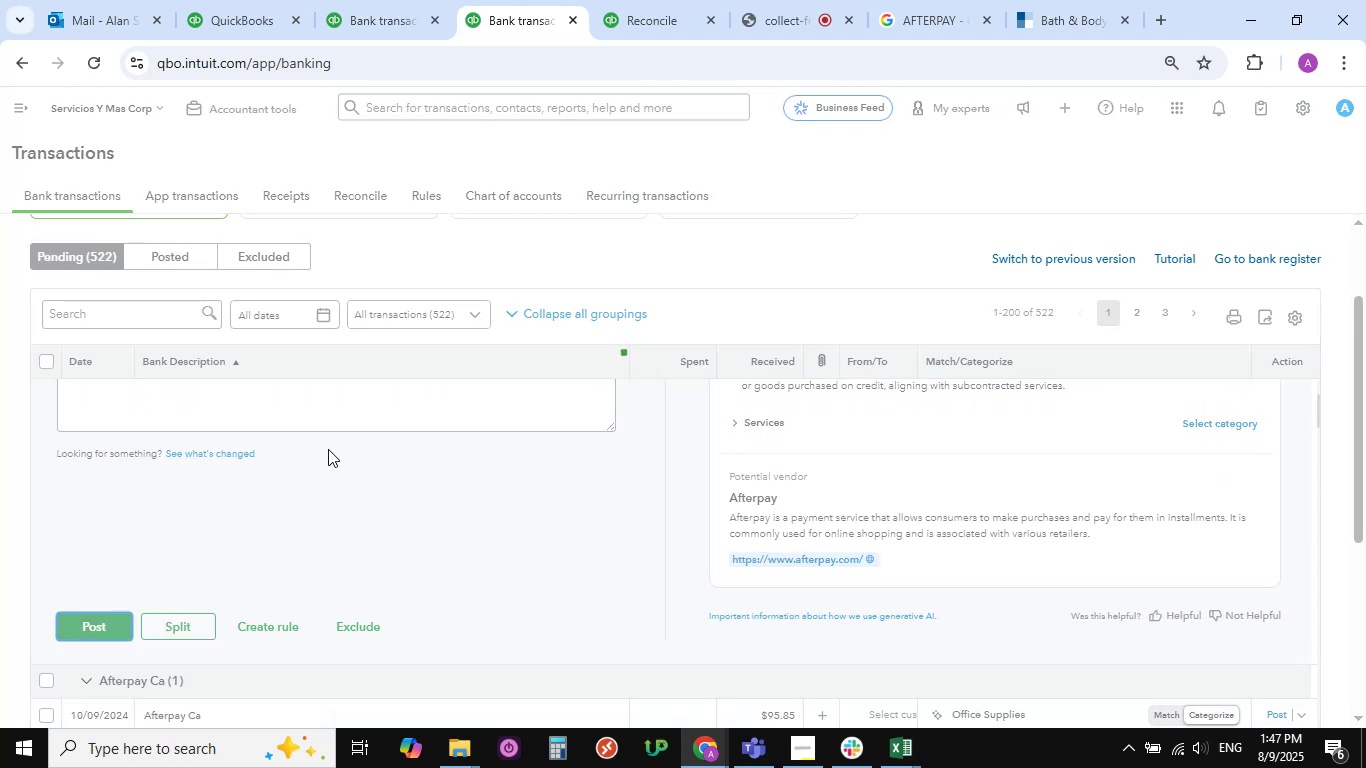 
scroll: coordinate [316, 478], scroll_direction: up, amount: 4.0
 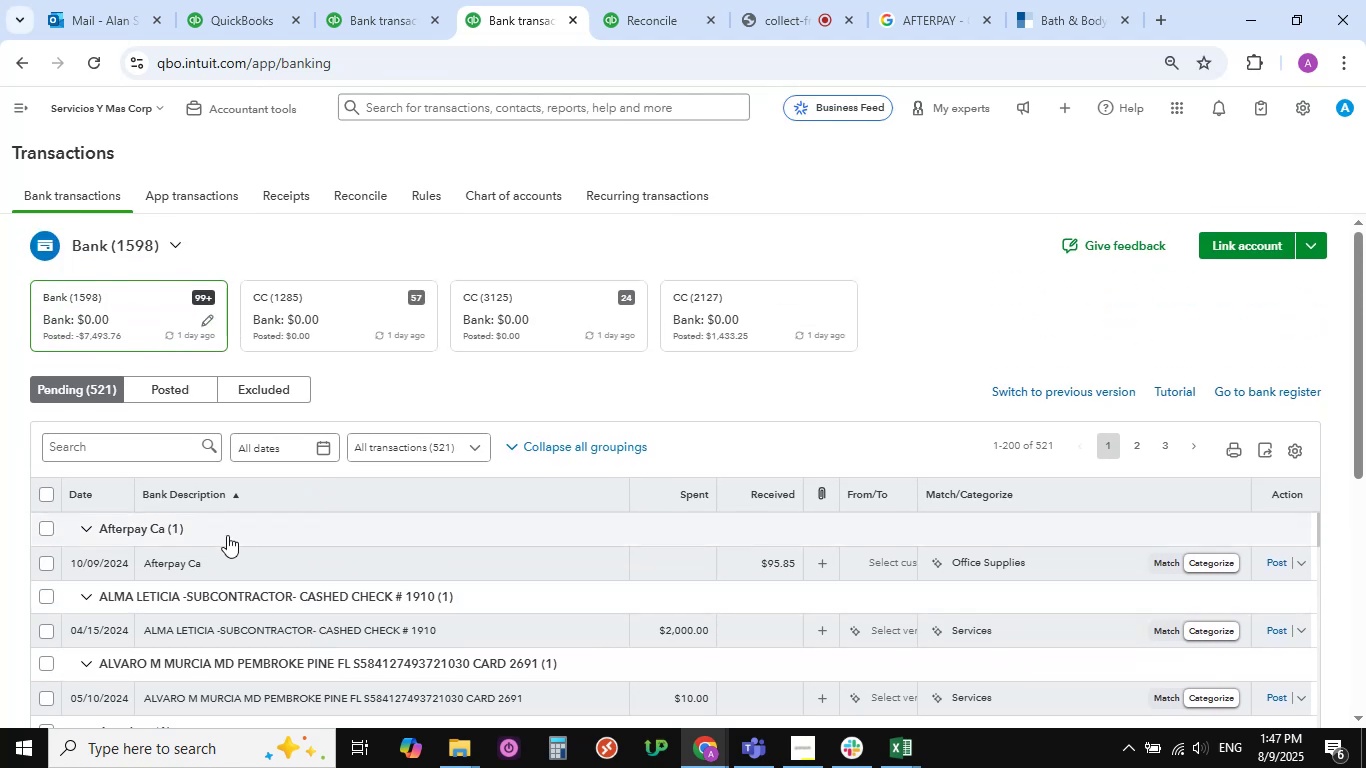 
scroll: coordinate [227, 535], scroll_direction: down, amount: 1.0
 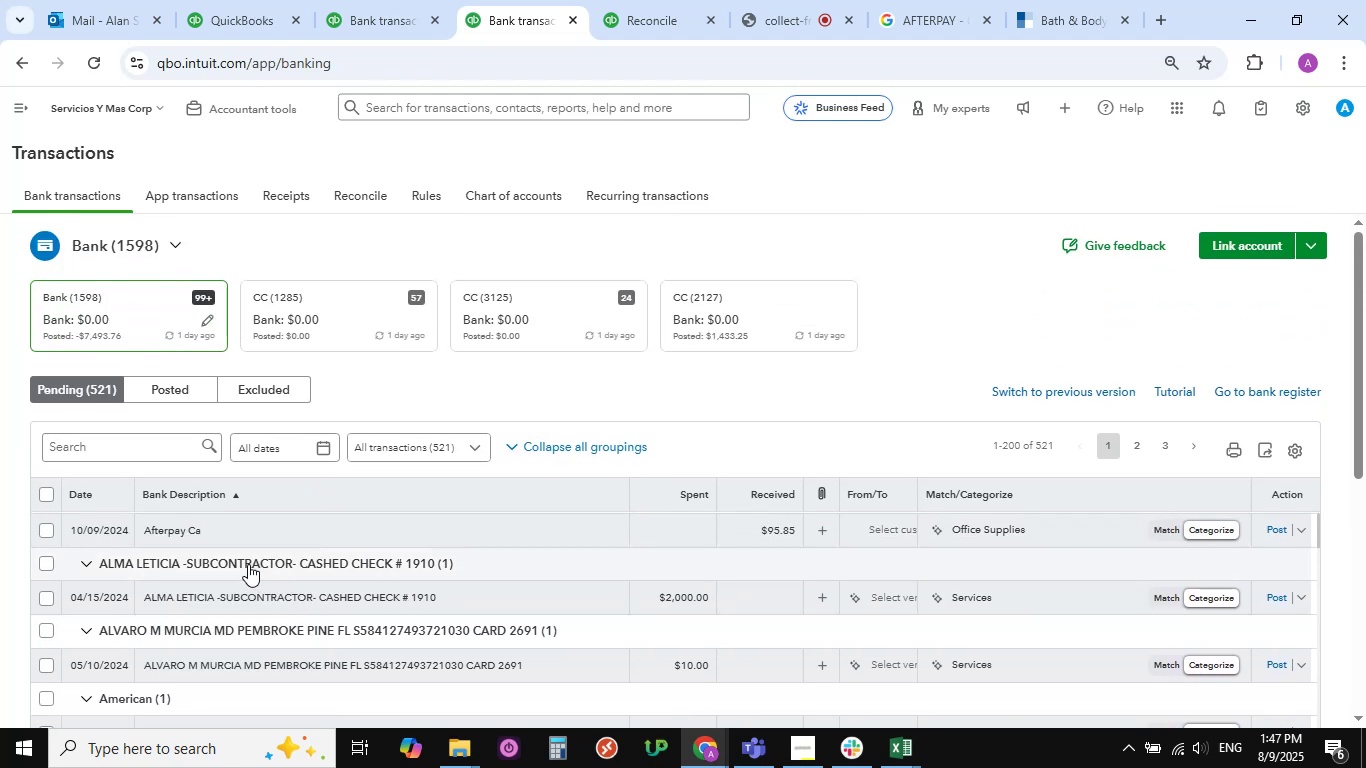 
wait(5.45)
 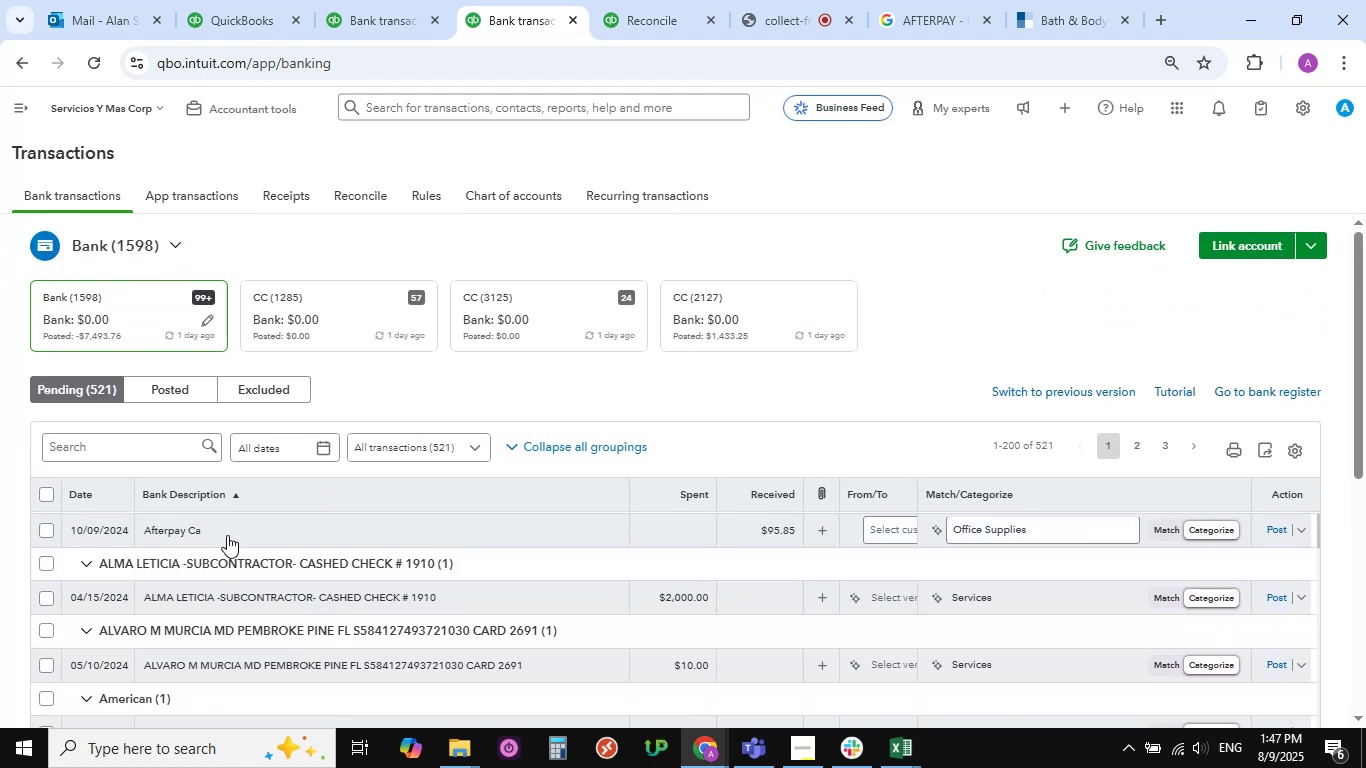 
left_click([248, 564])
 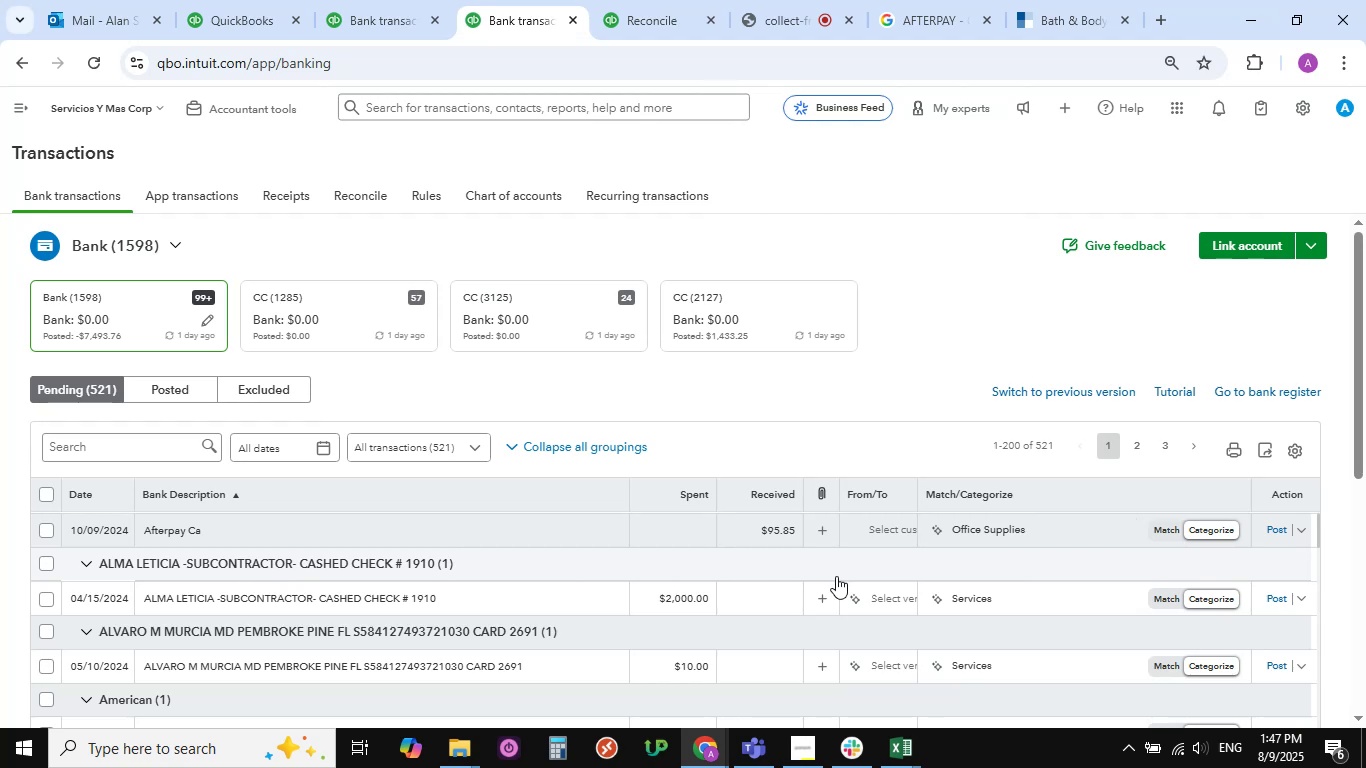 
scroll: coordinate [288, 597], scroll_direction: down, amount: 2.0
 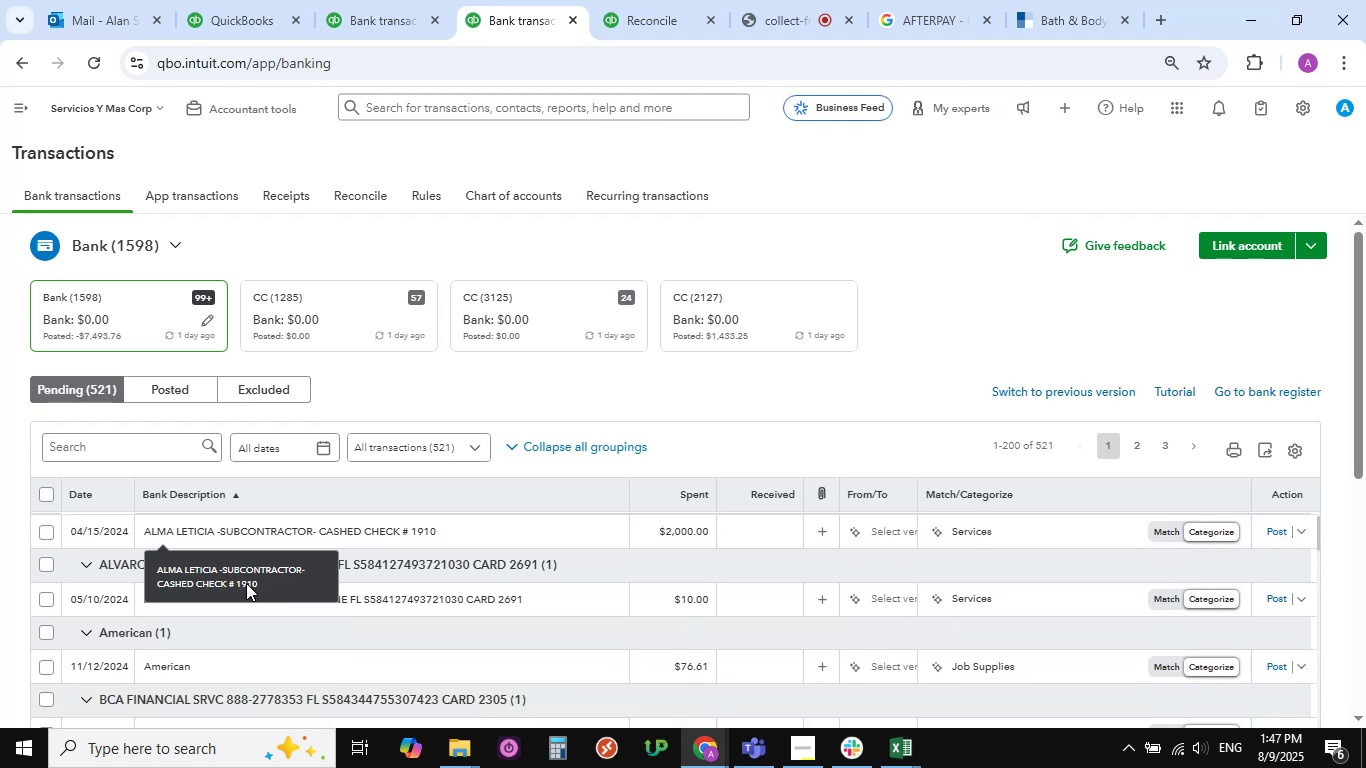 
scroll: coordinate [326, 536], scroll_direction: up, amount: 6.0
 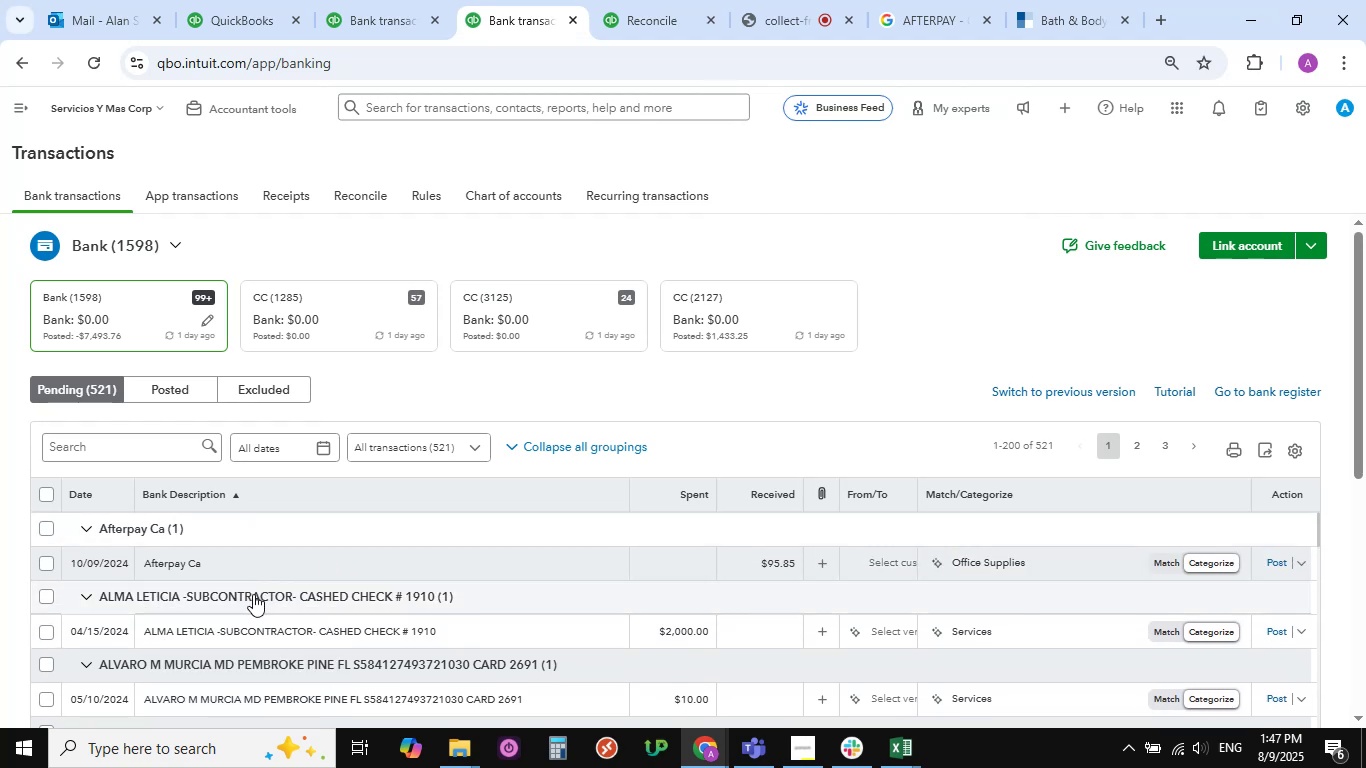 
left_click([253, 594])
 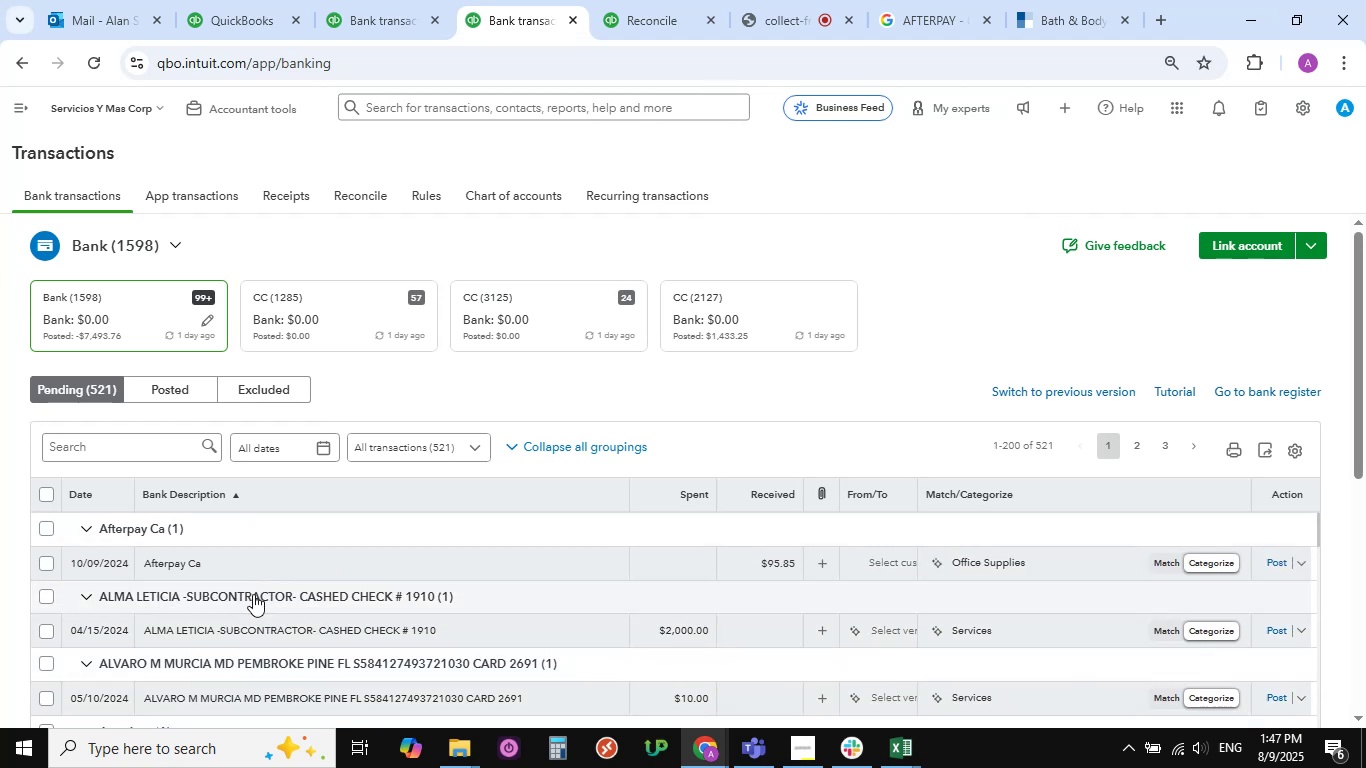 
scroll: coordinate [253, 594], scroll_direction: down, amount: 2.0
 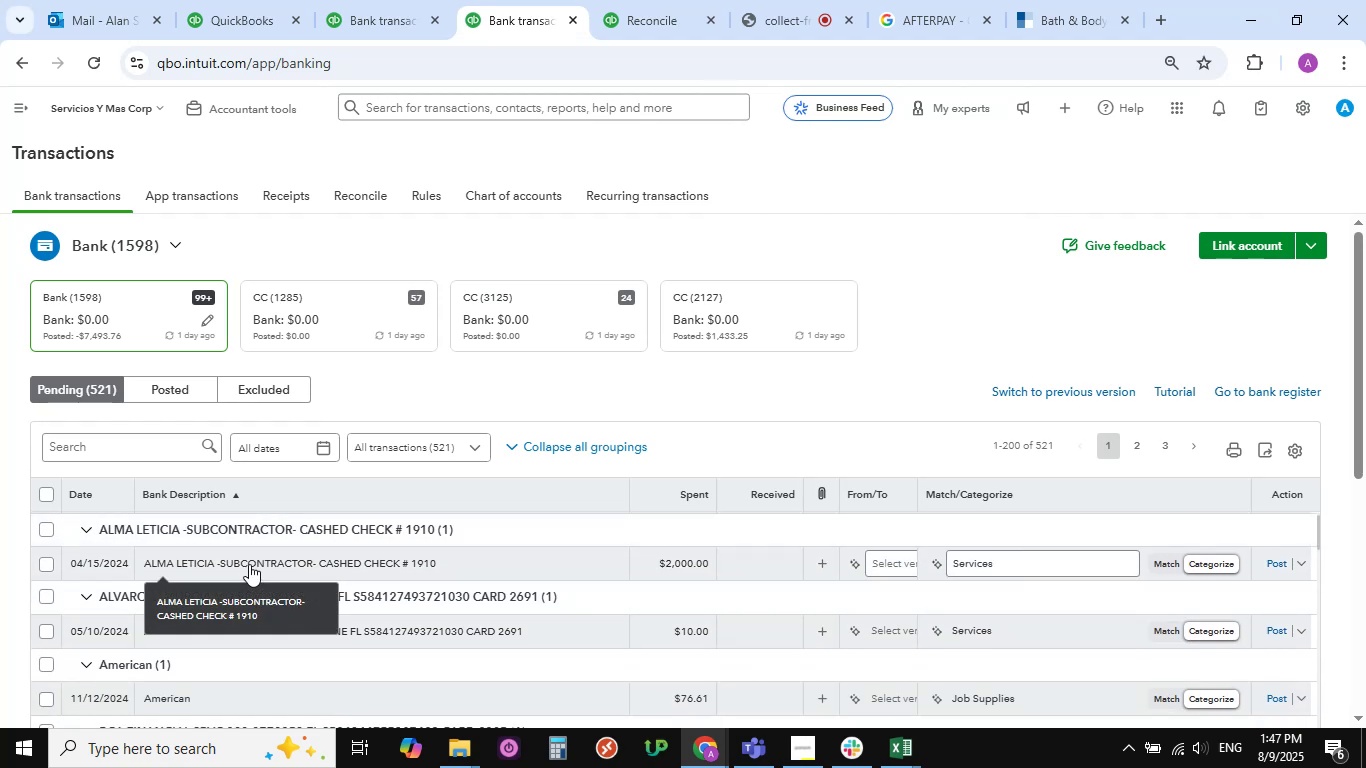 
left_click([249, 564])
 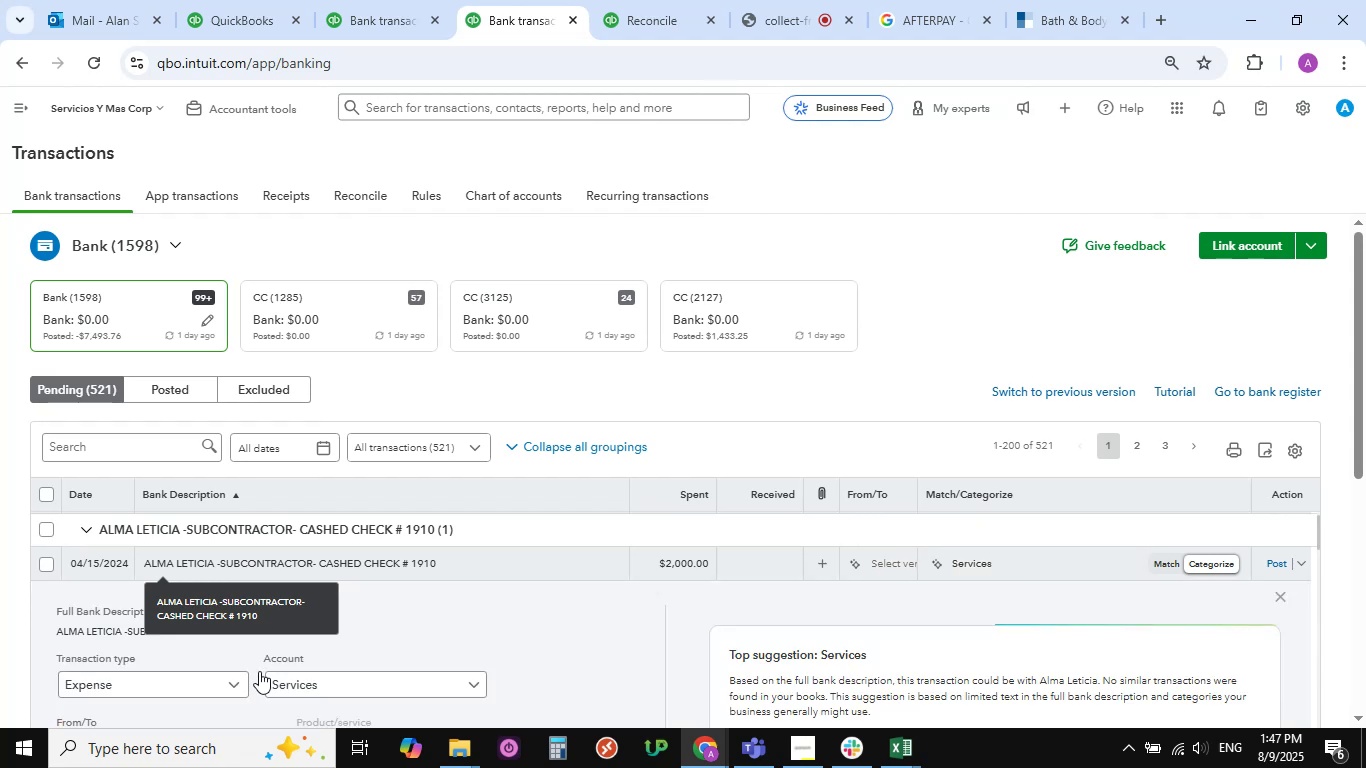 
scroll: coordinate [258, 668], scroll_direction: down, amount: 3.0
 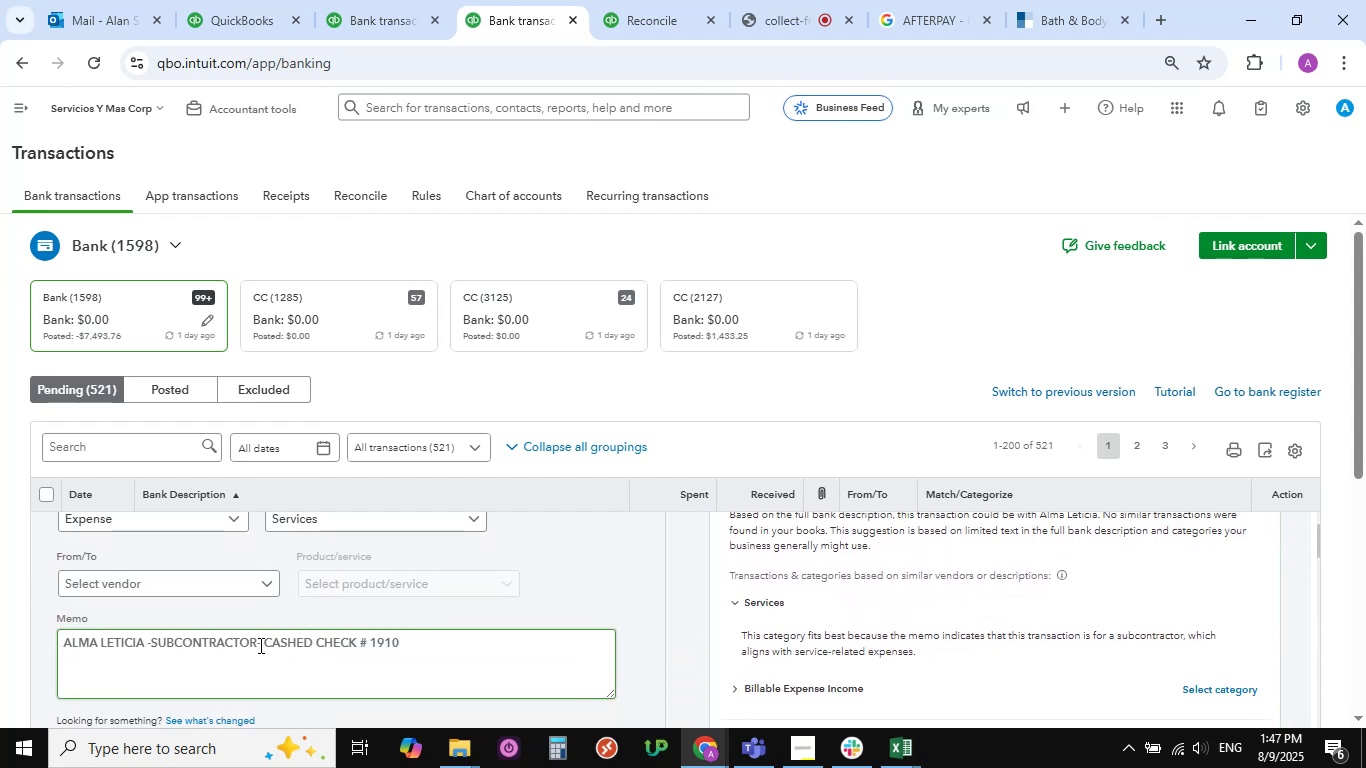 
left_click_drag(start_coordinate=[257, 643], to_coordinate=[44, 635])
 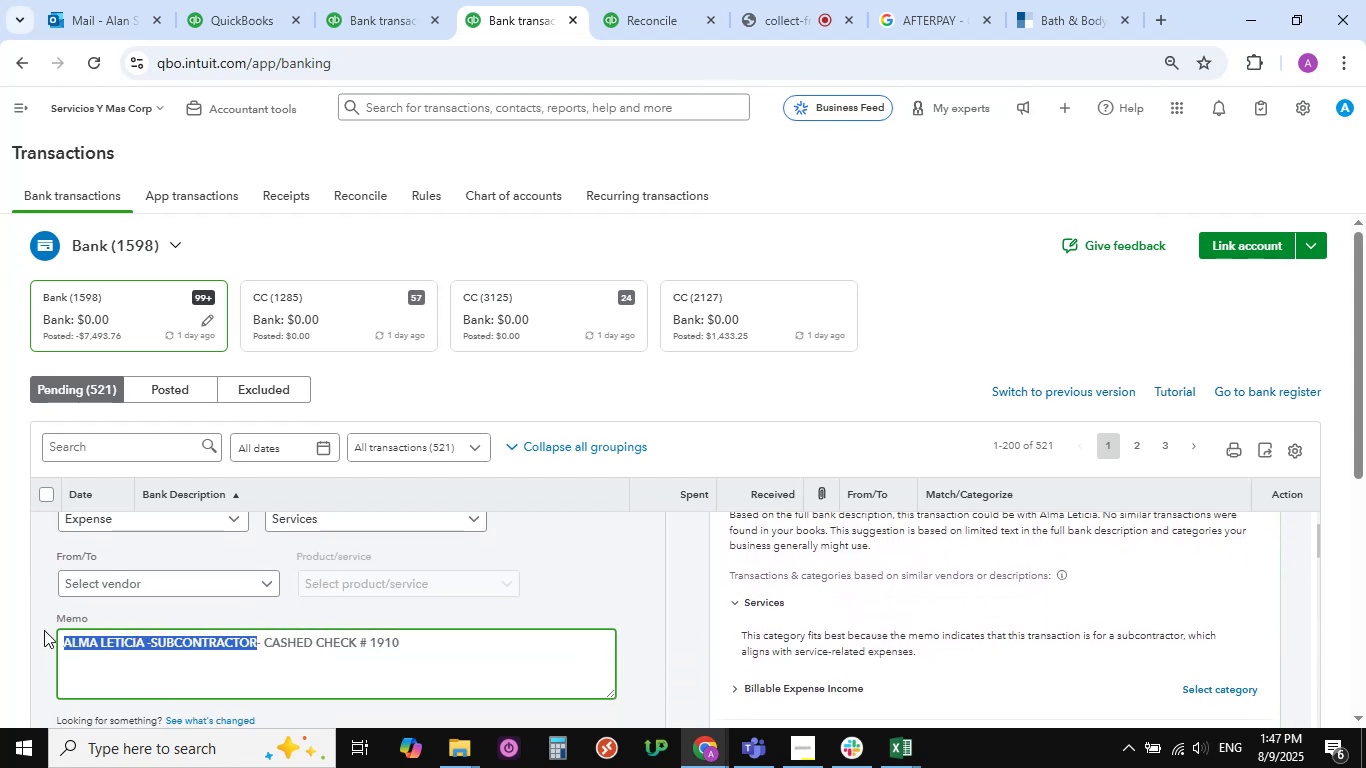 
key(Control+C)
 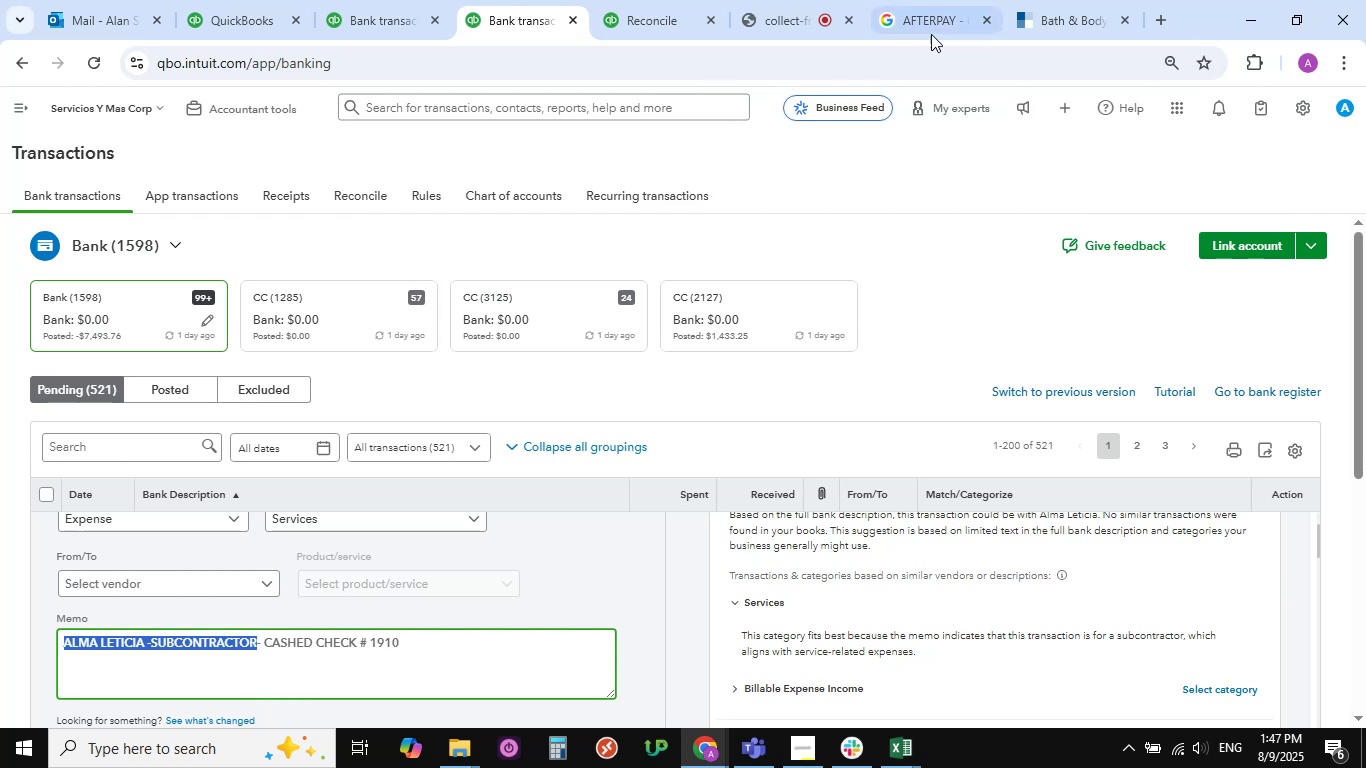 
left_click([938, 25])
 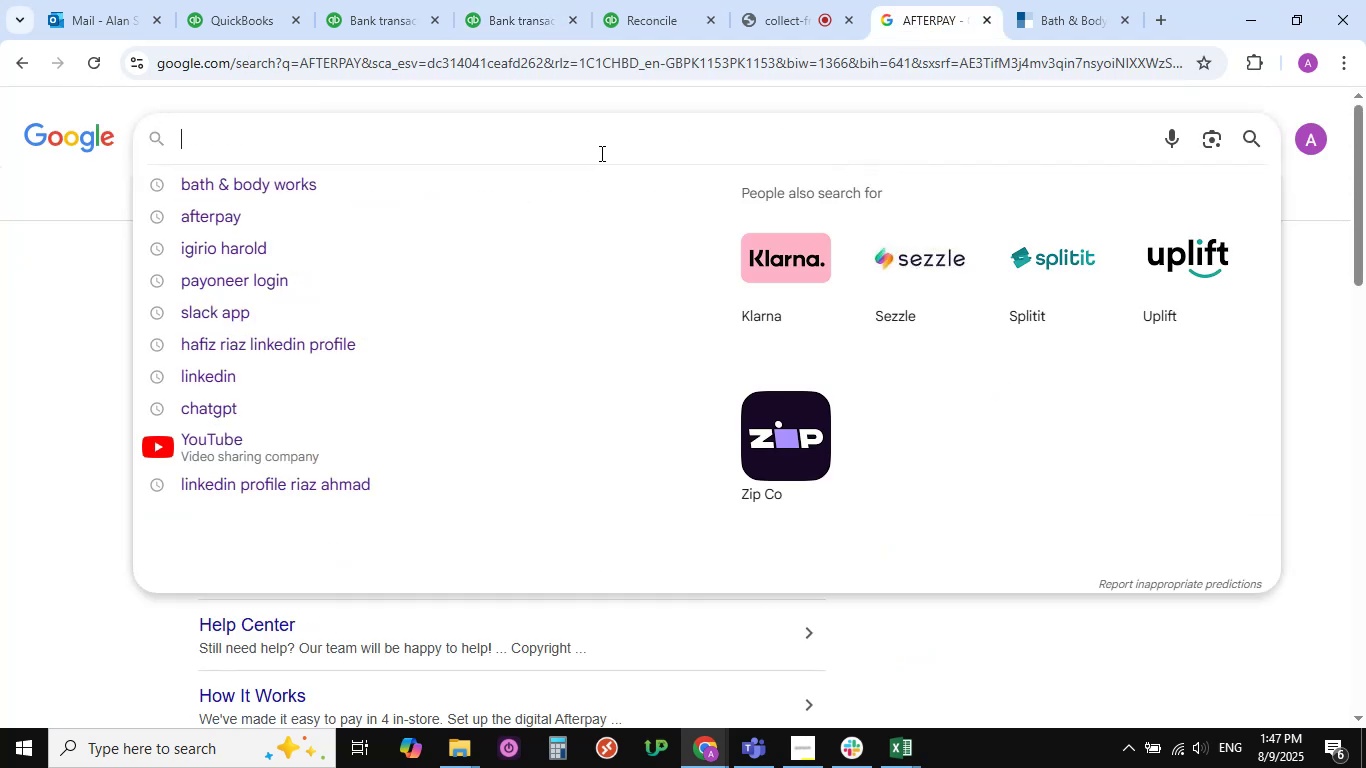 
left_click([580, 145])
 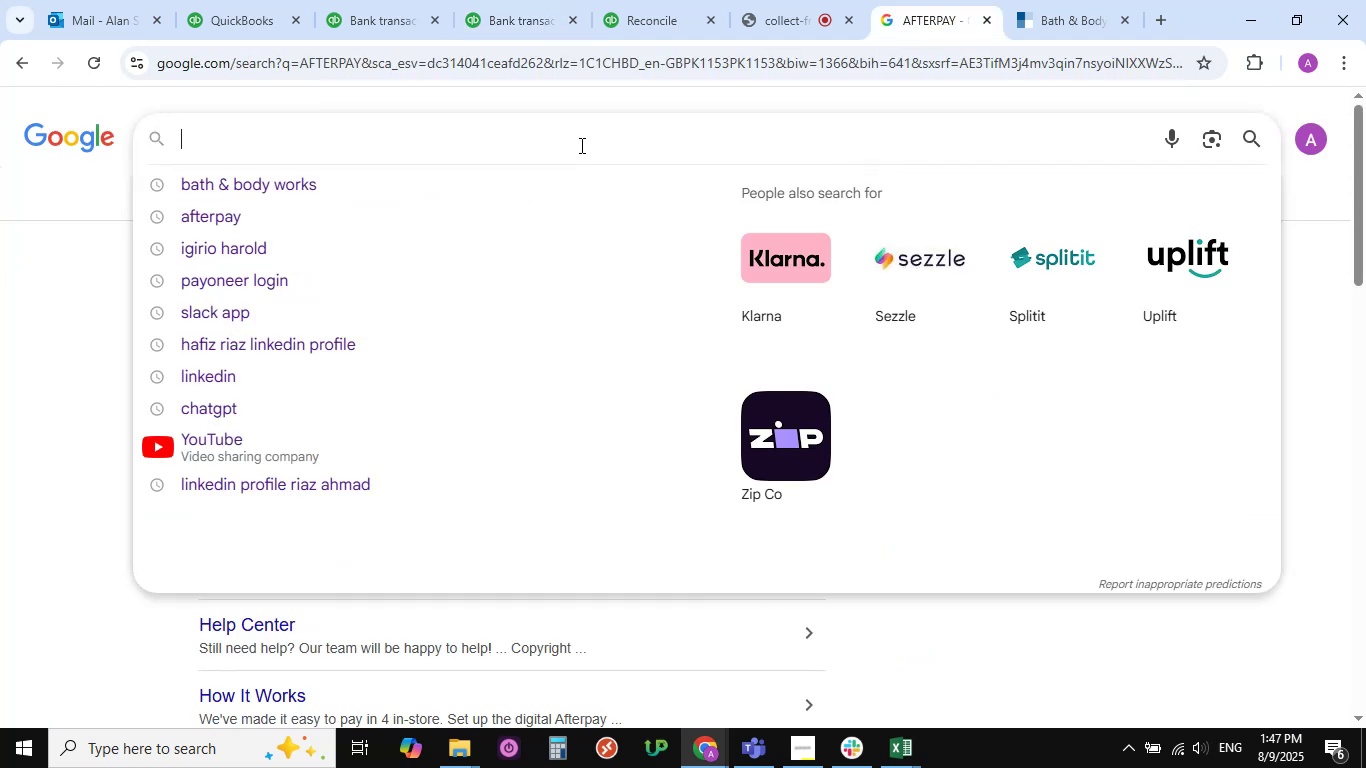 
key(Control+V)
 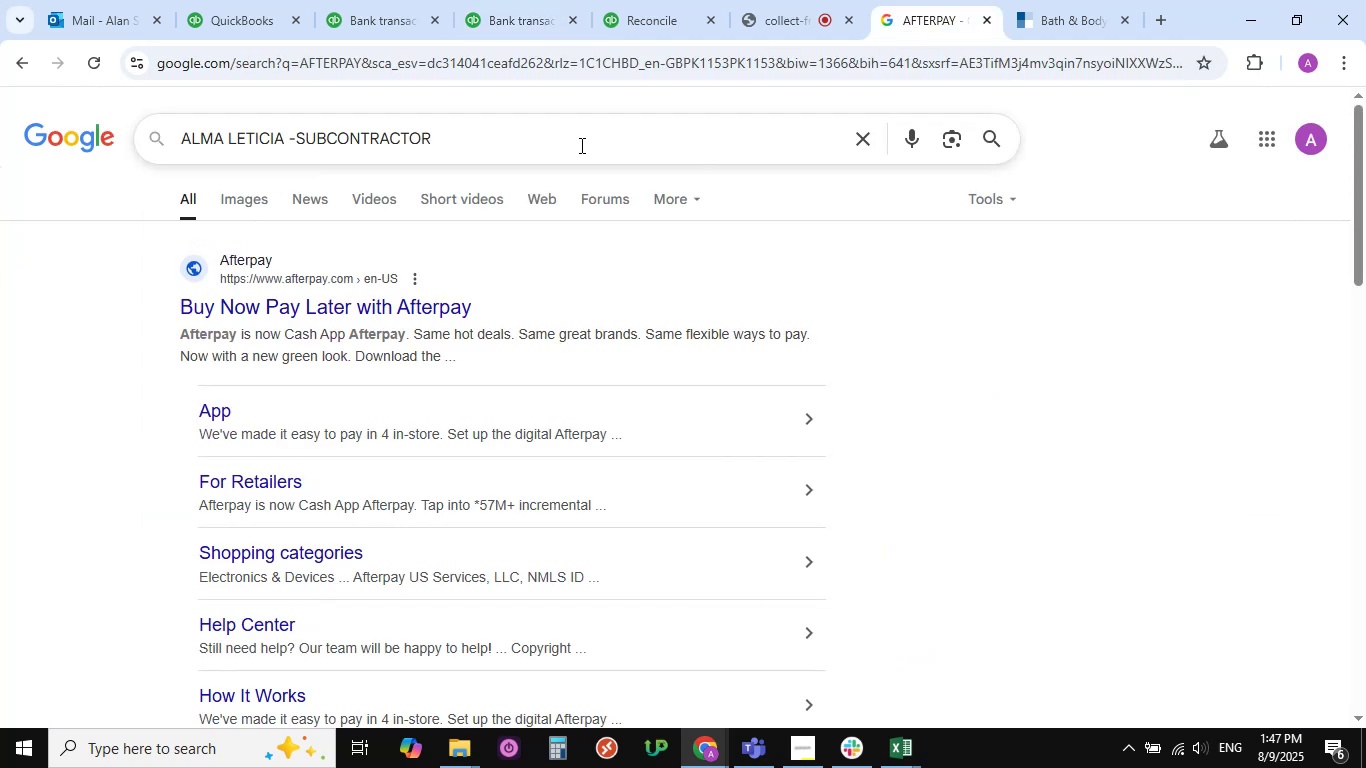 
key(NumpadEnter)
 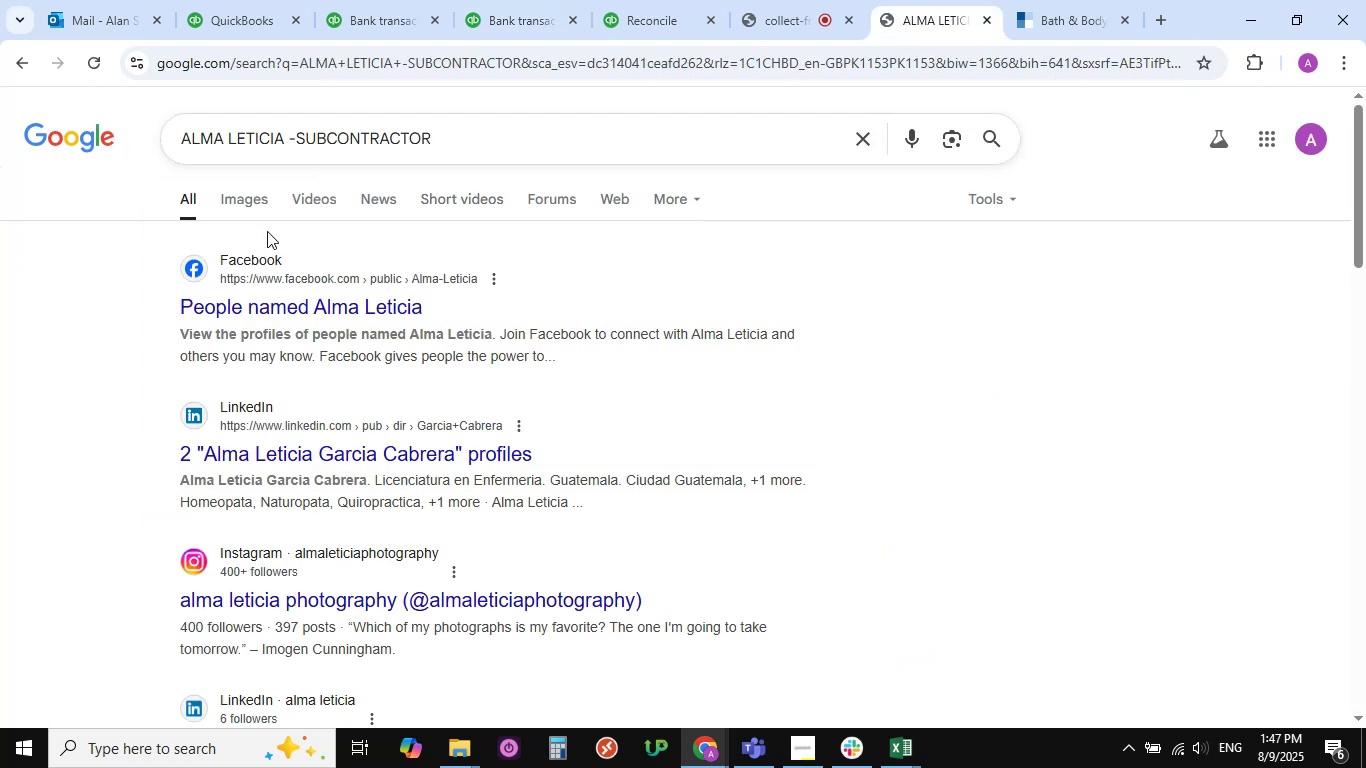 
left_click([251, 201])
 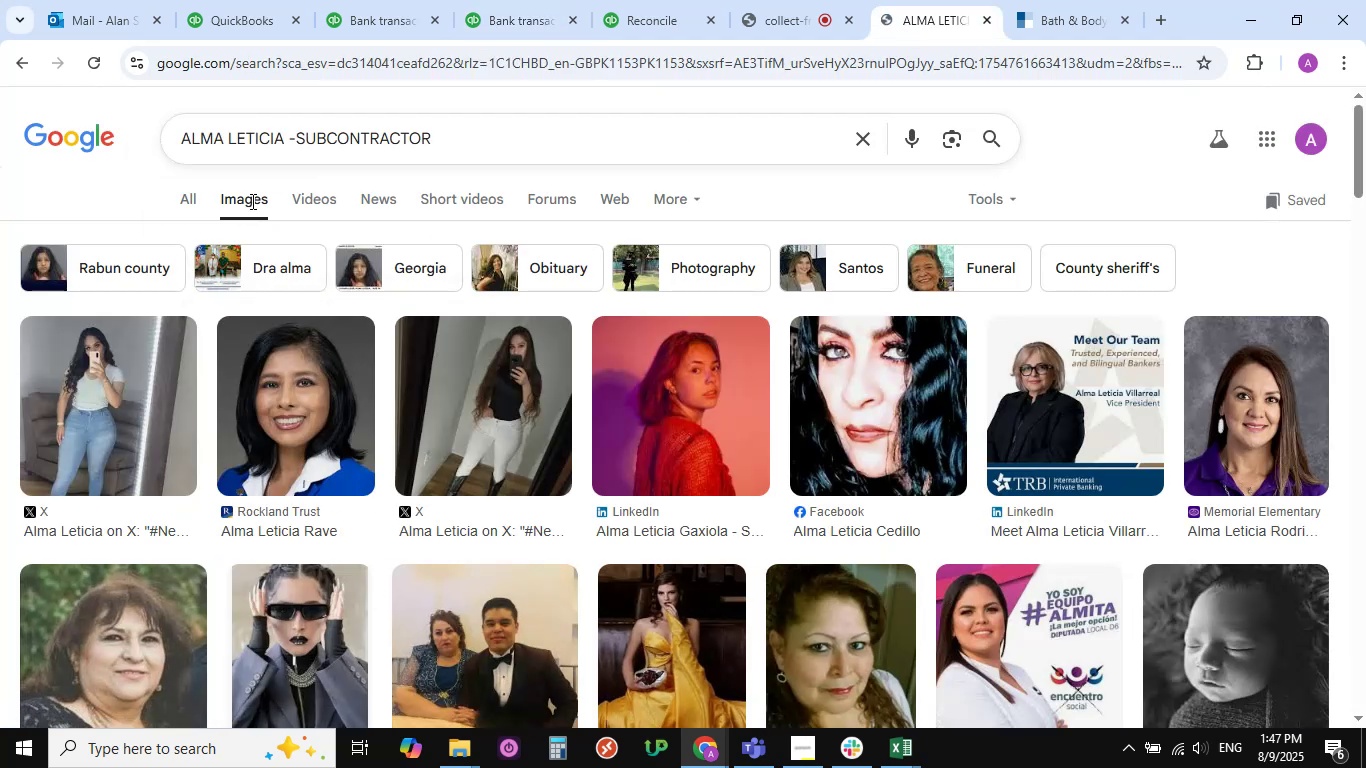 
scroll: coordinate [377, 383], scroll_direction: down, amount: 6.0
 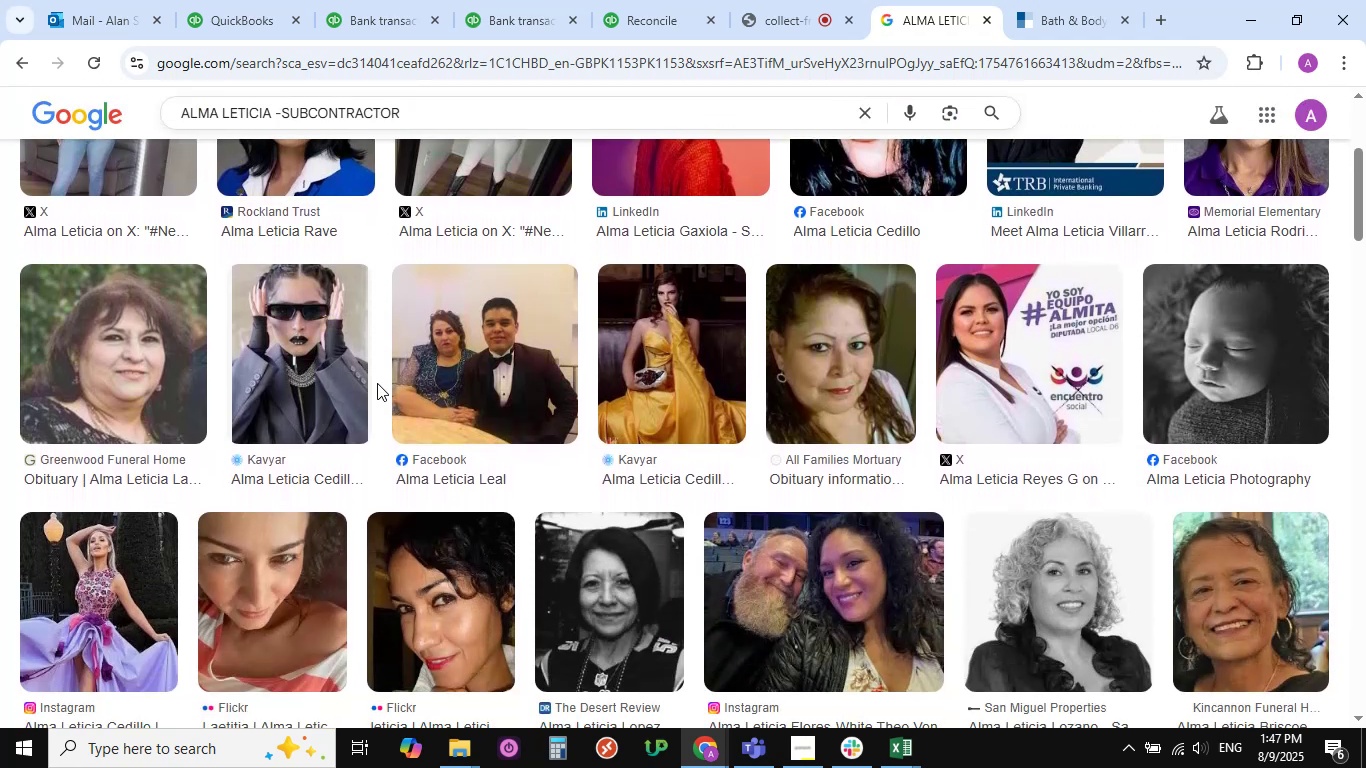 
scroll: coordinate [229, 220], scroll_direction: up, amount: 14.0
 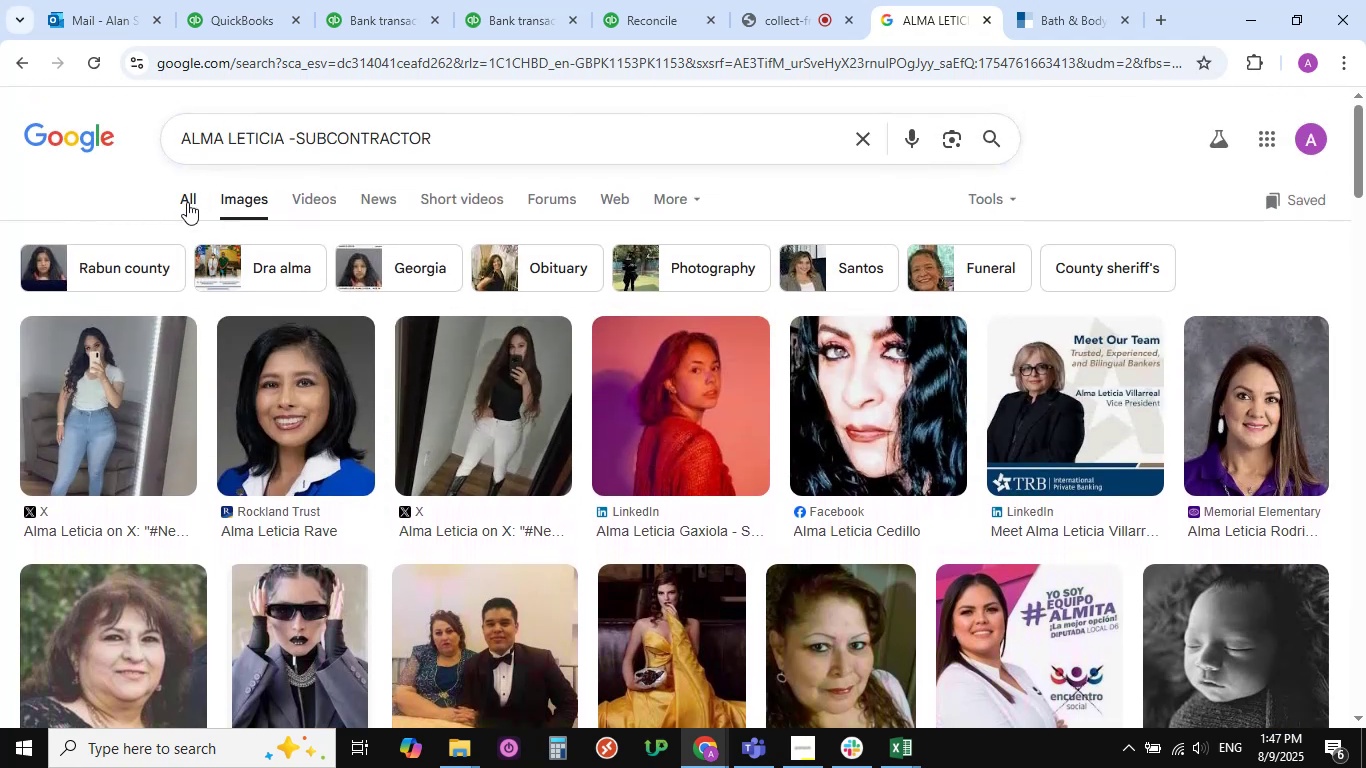 
left_click([188, 199])
 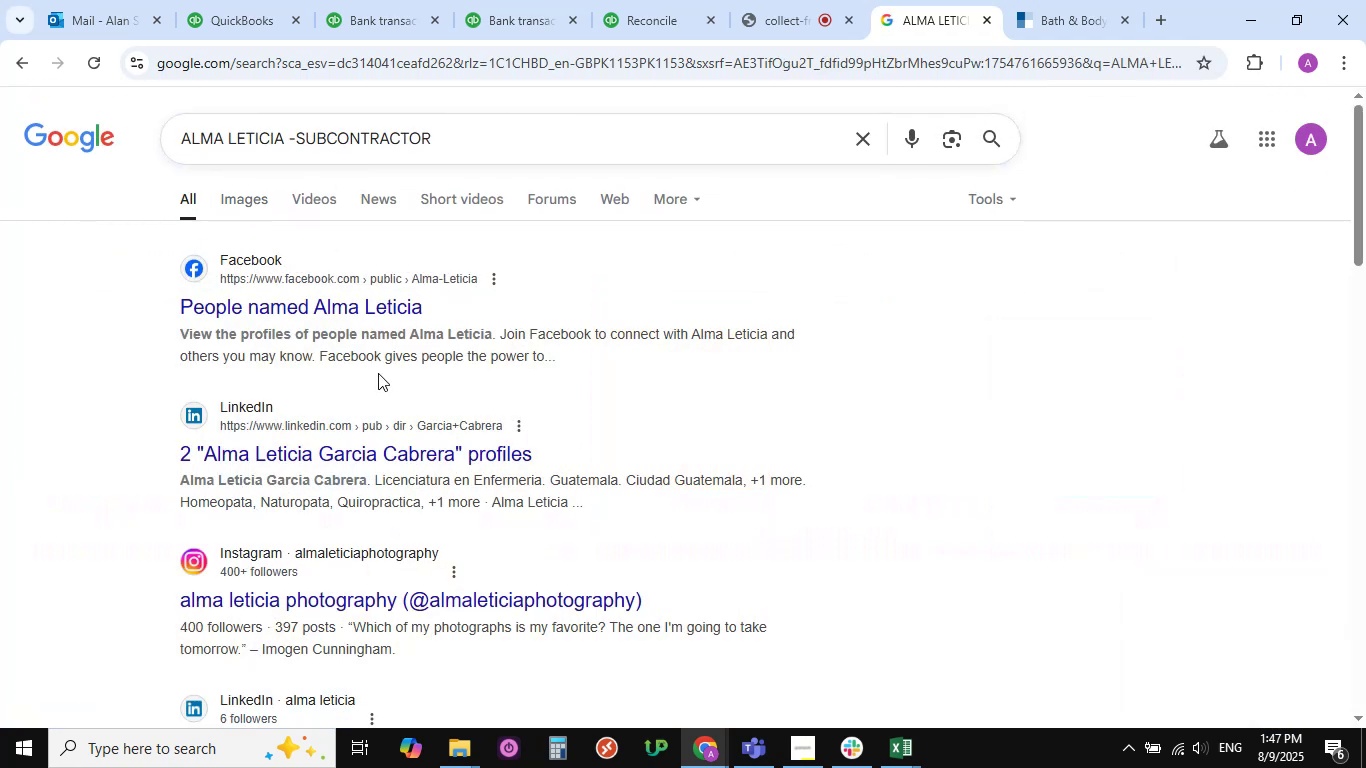 
wait(8.73)
 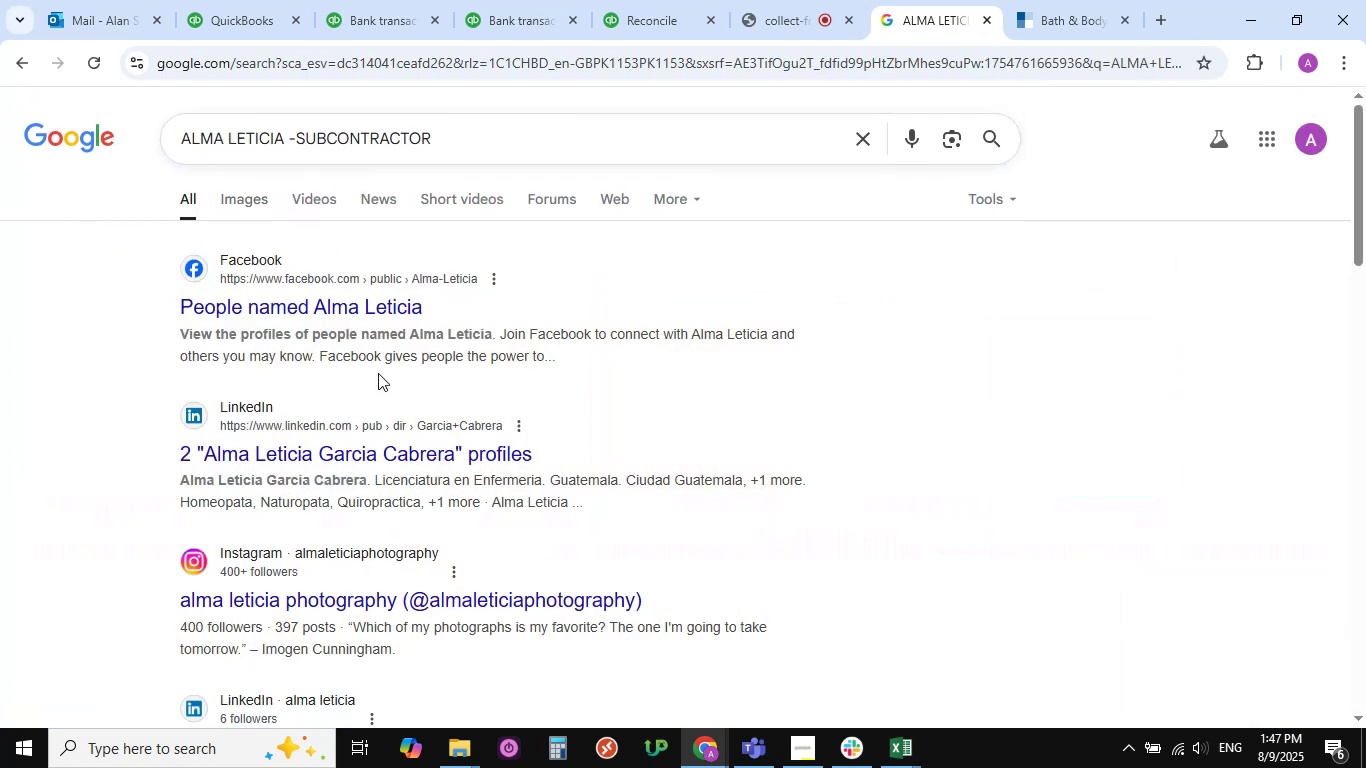 
scroll: coordinate [374, 296], scroll_direction: down, amount: 3.0
 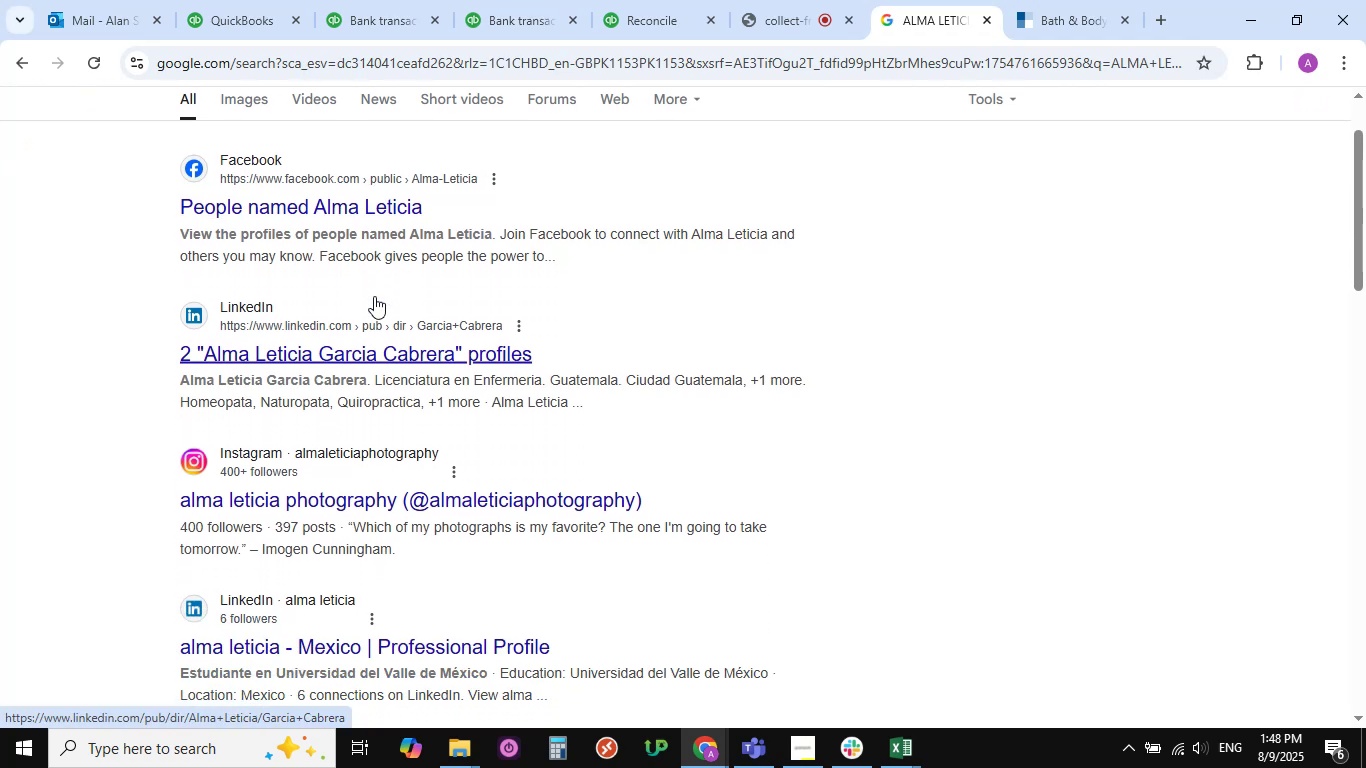 
scroll: coordinate [374, 296], scroll_direction: up, amount: 4.0
 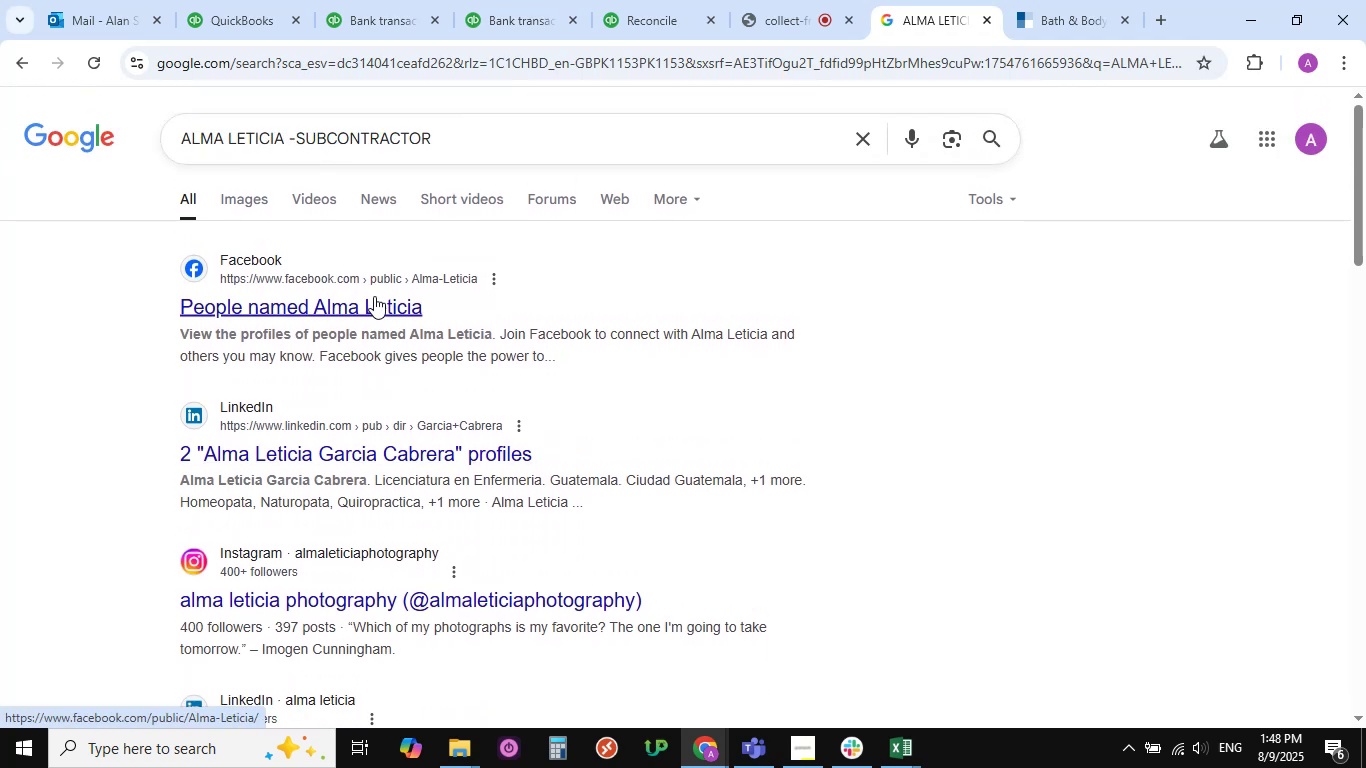 
scroll: coordinate [374, 296], scroll_direction: down, amount: 4.0
 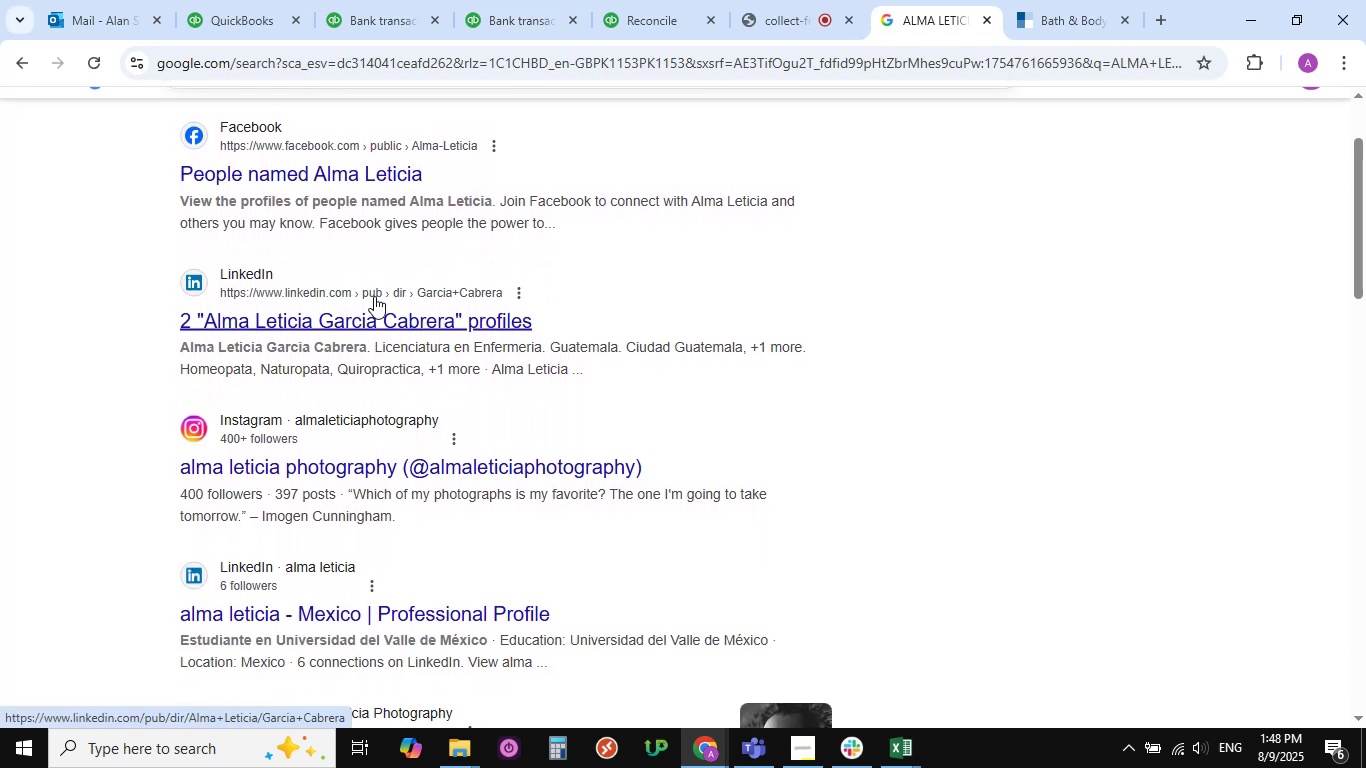 
scroll: coordinate [374, 296], scroll_direction: up, amount: 4.0
 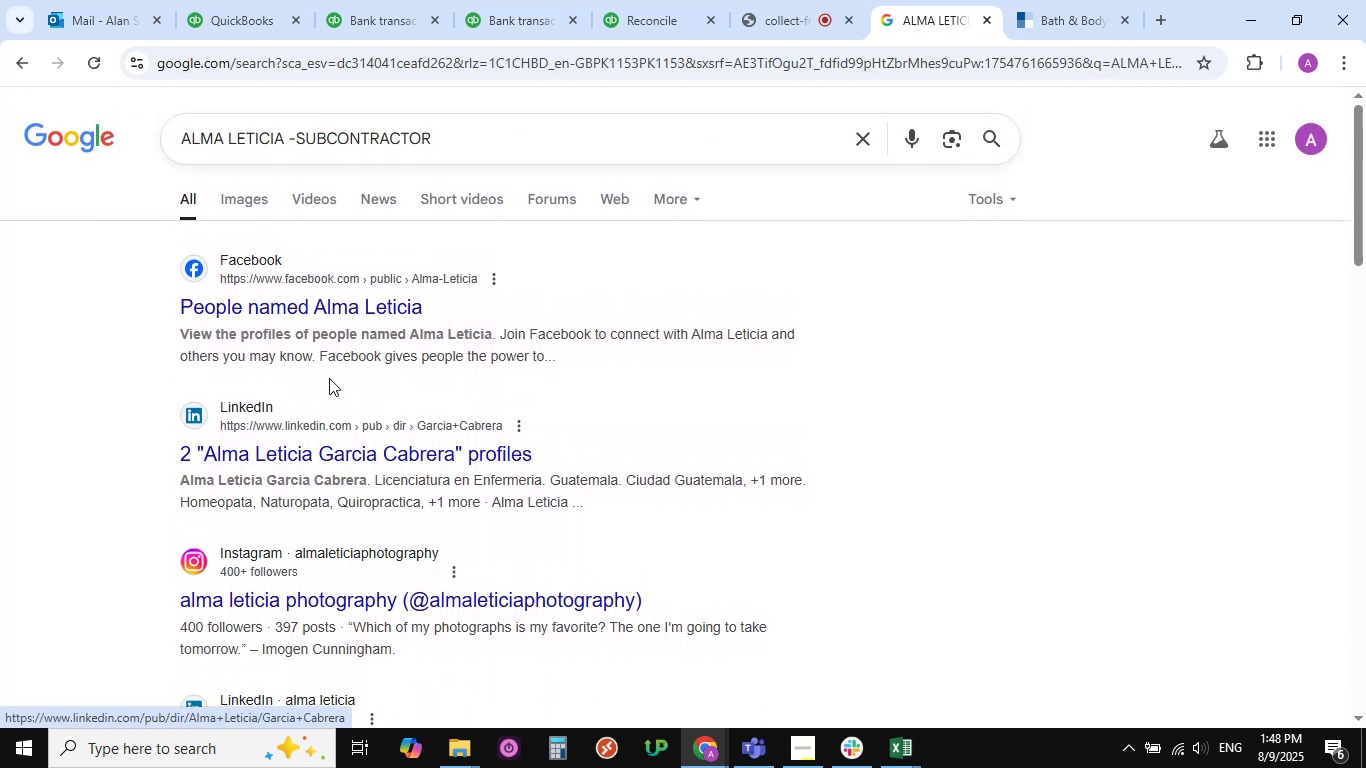 
scroll: coordinate [336, 367], scroll_direction: none, amount: 0.0
 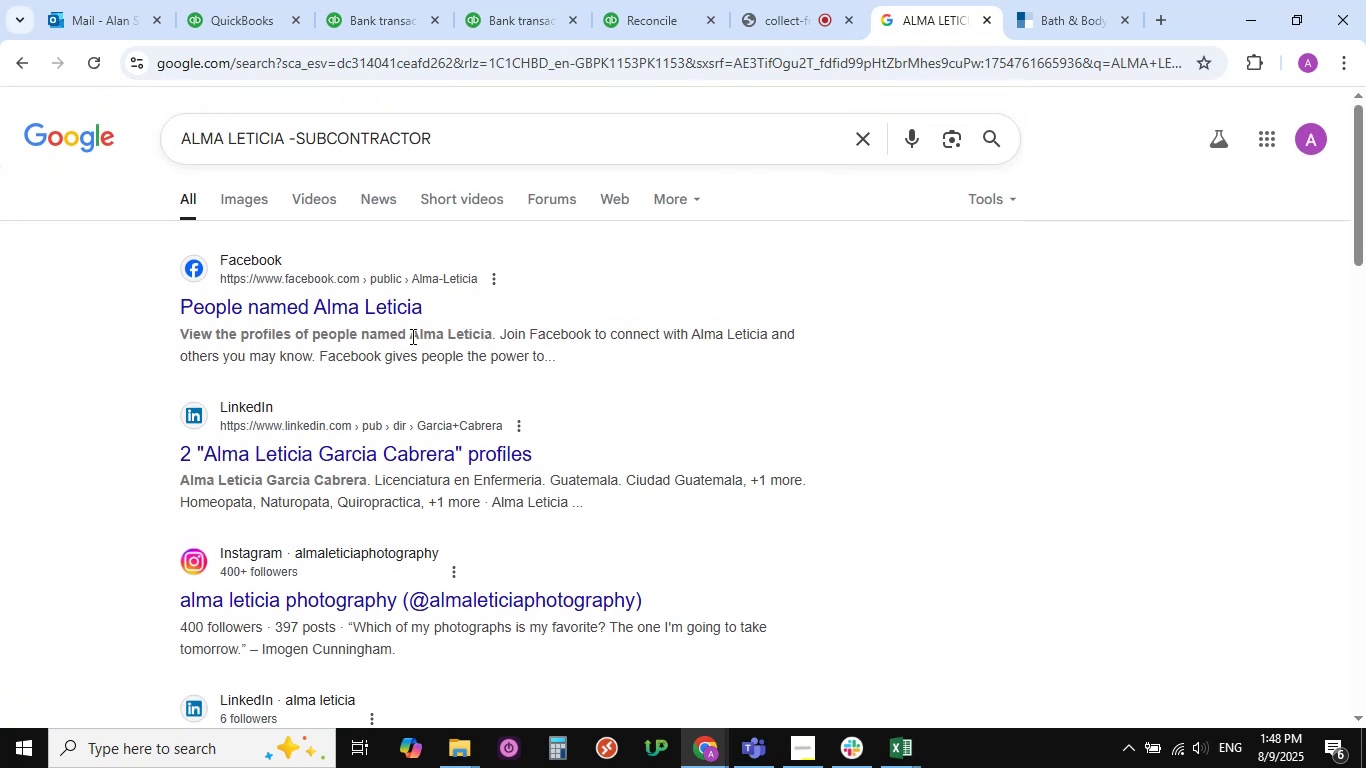 
scroll: coordinate [411, 336], scroll_direction: down, amount: 5.0
 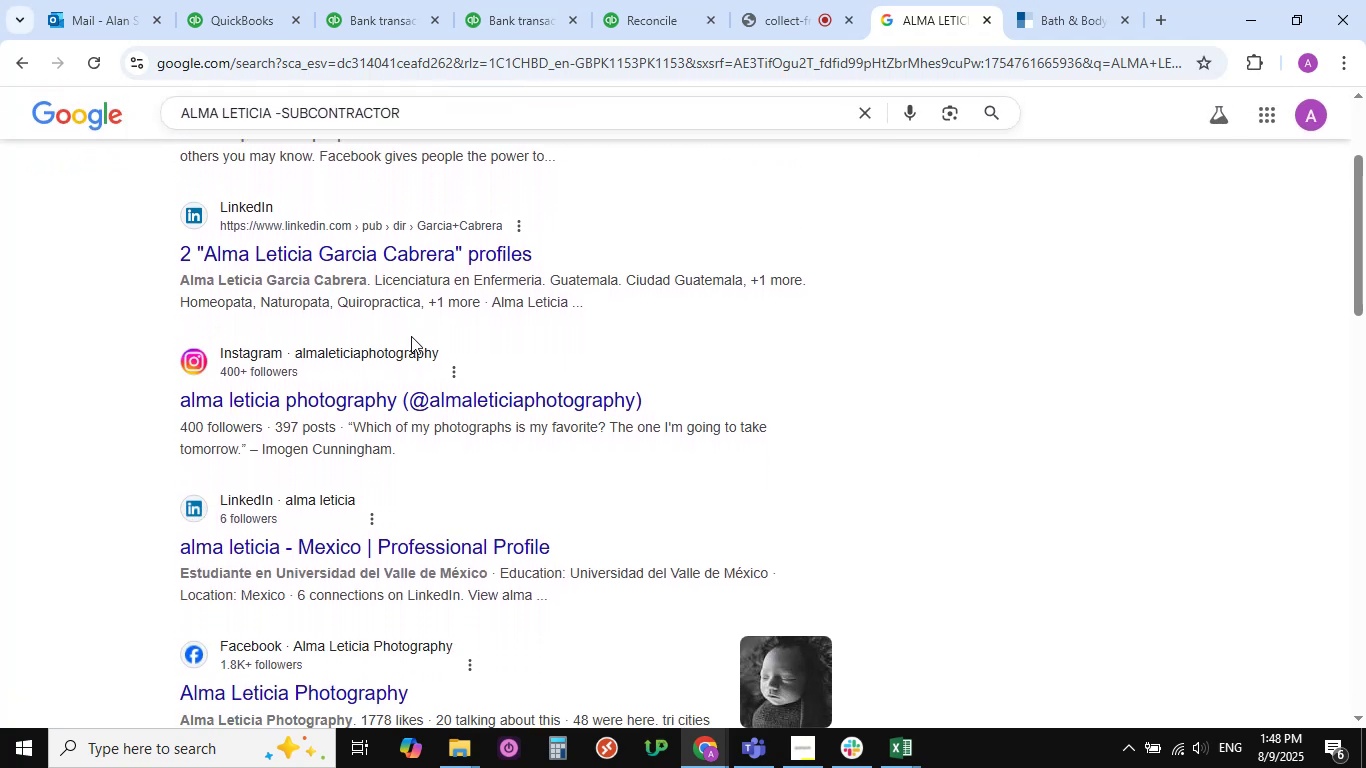 
scroll: coordinate [411, 336], scroll_direction: up, amount: 4.0
 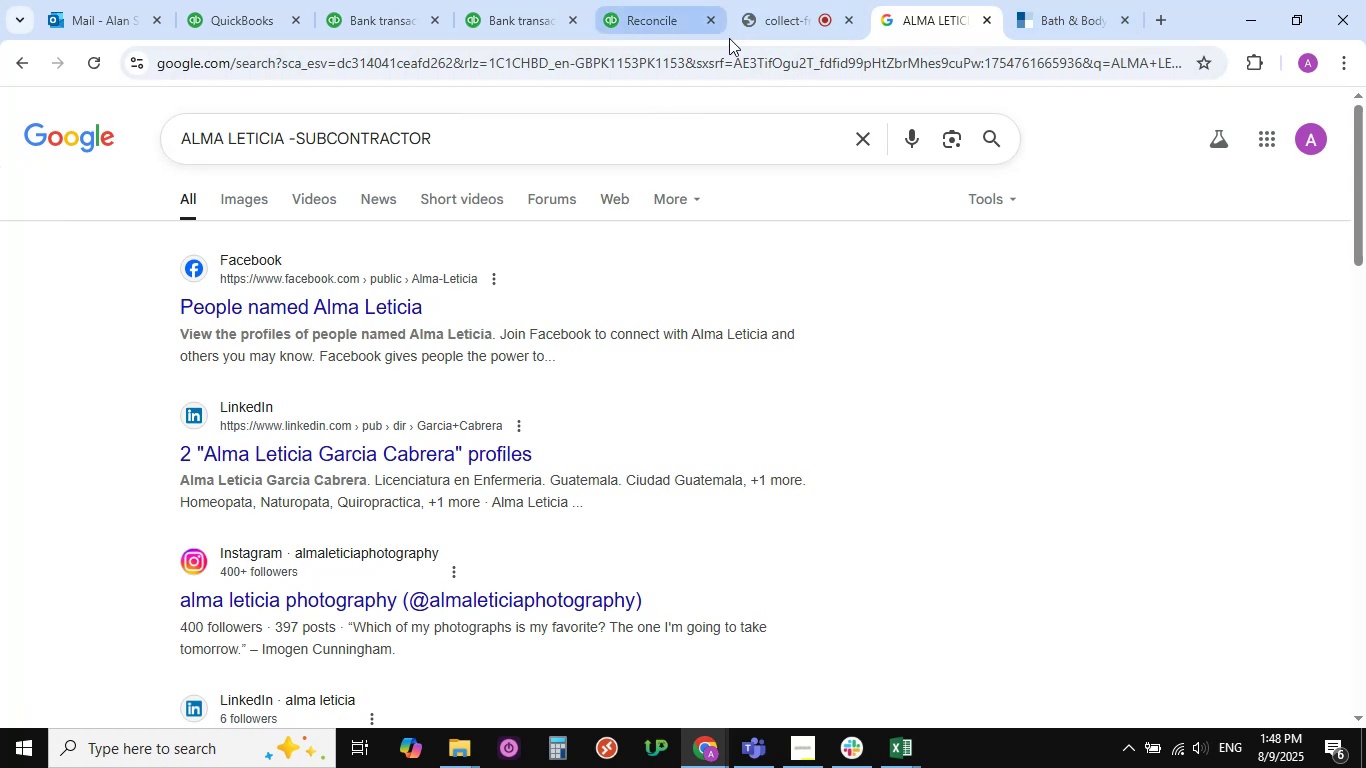 
left_click([657, 19])
 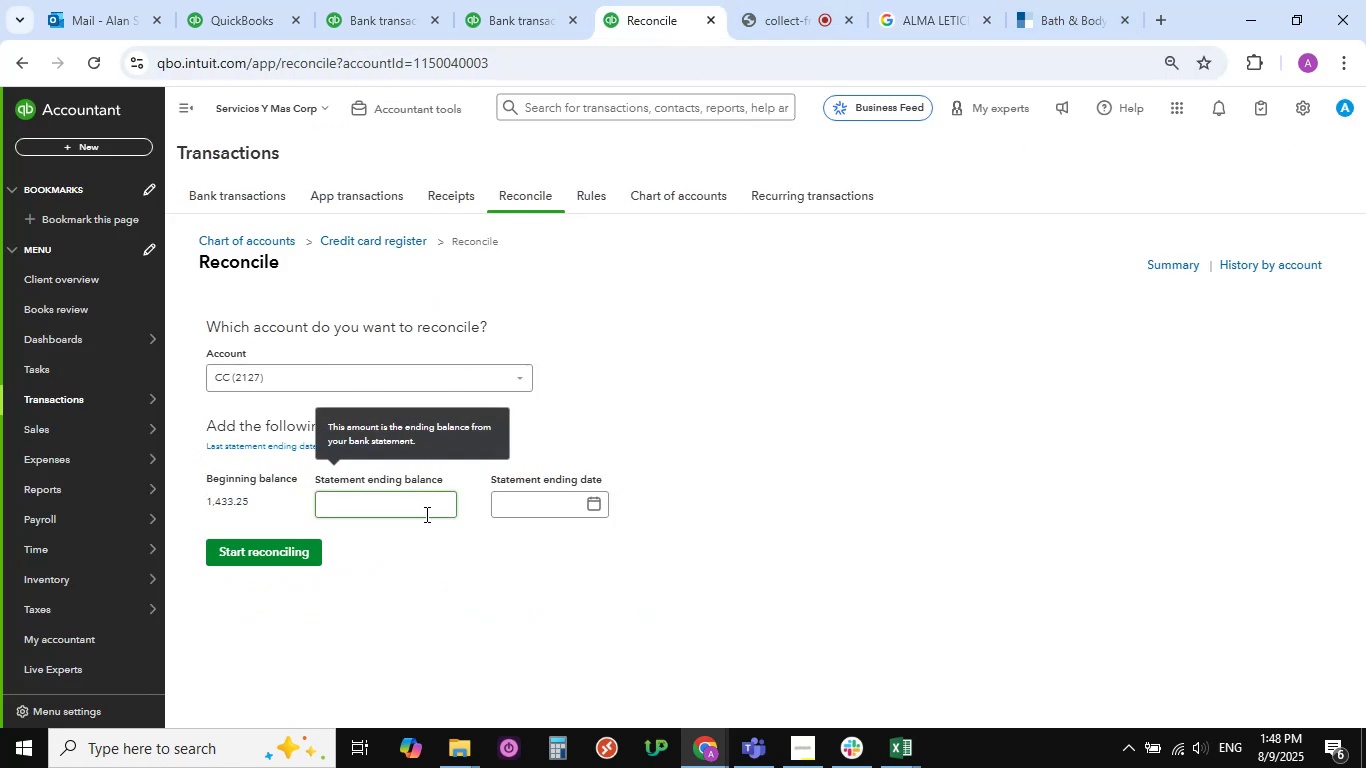 
wait(5.27)
 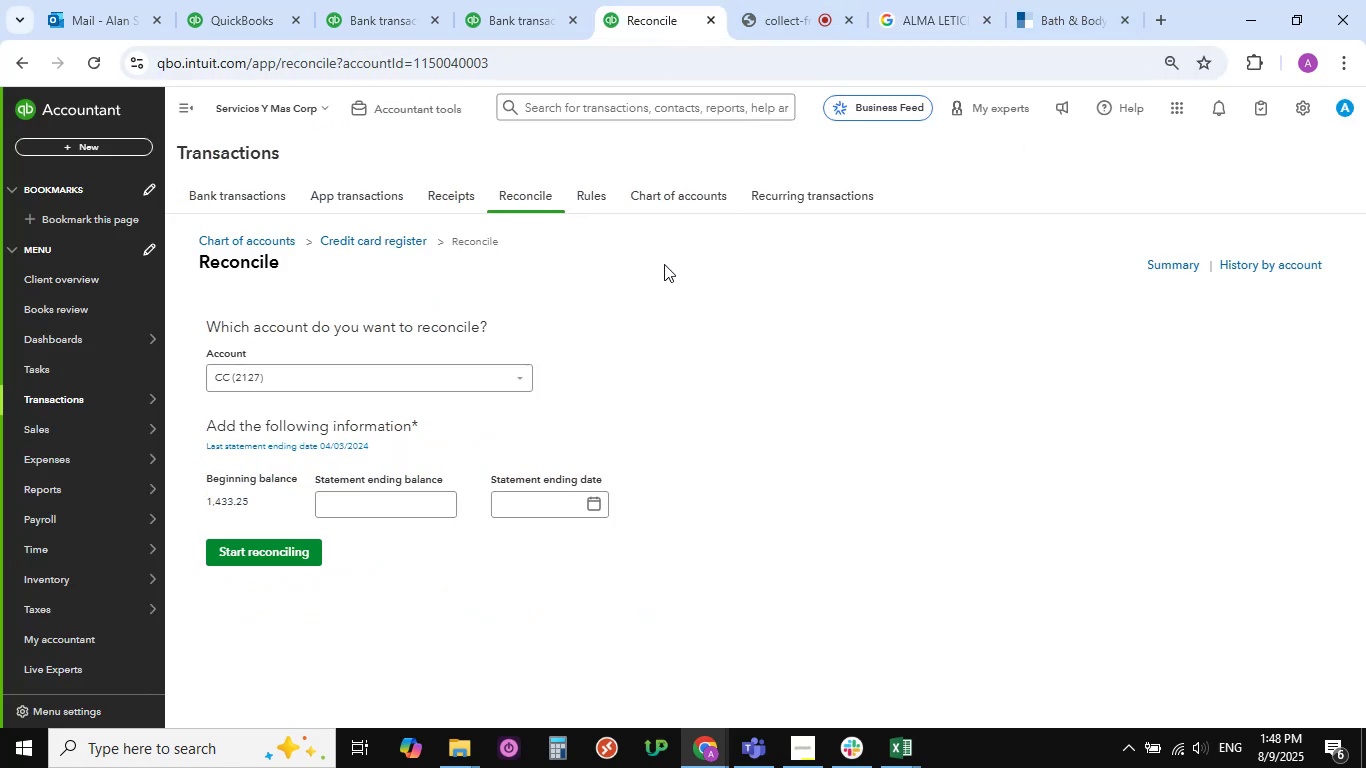 
scroll: coordinate [510, 451], scroll_direction: down, amount: 2.0
 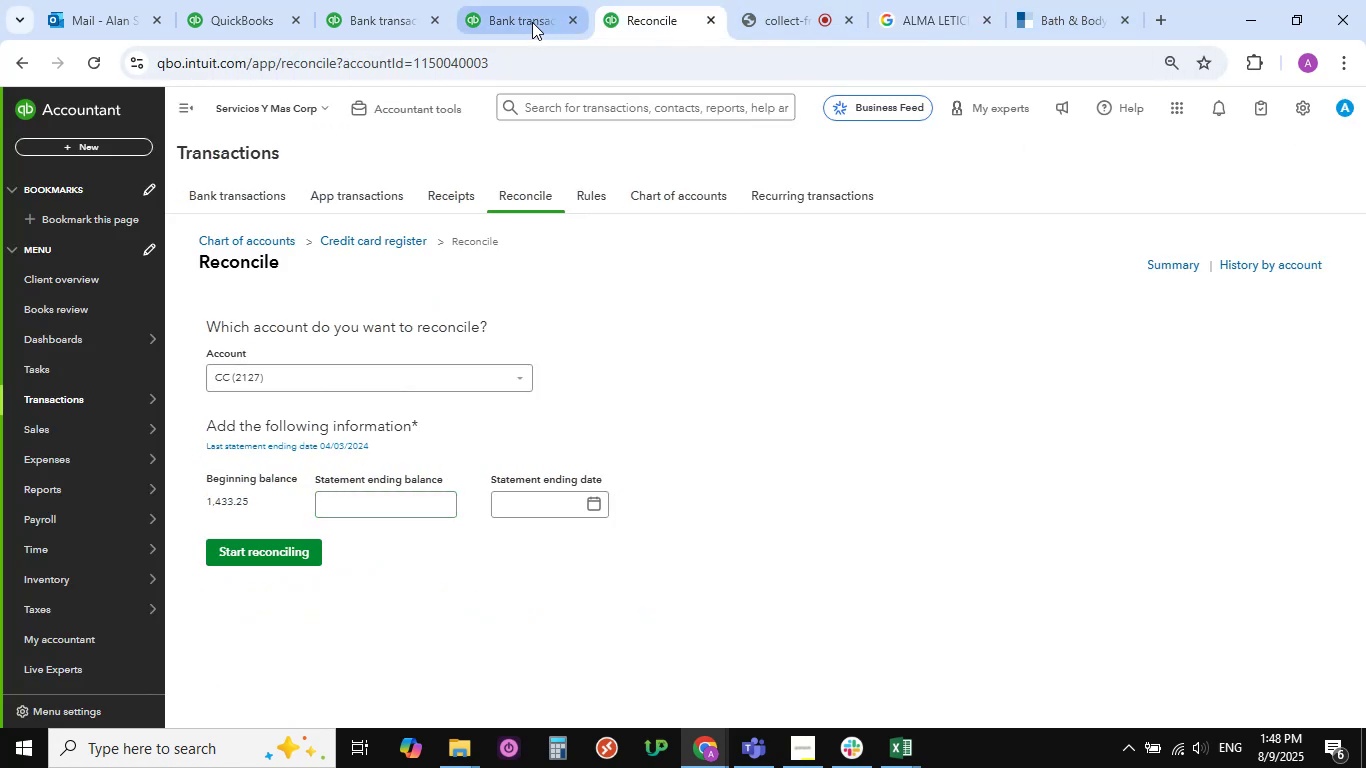 
left_click([528, 19])
 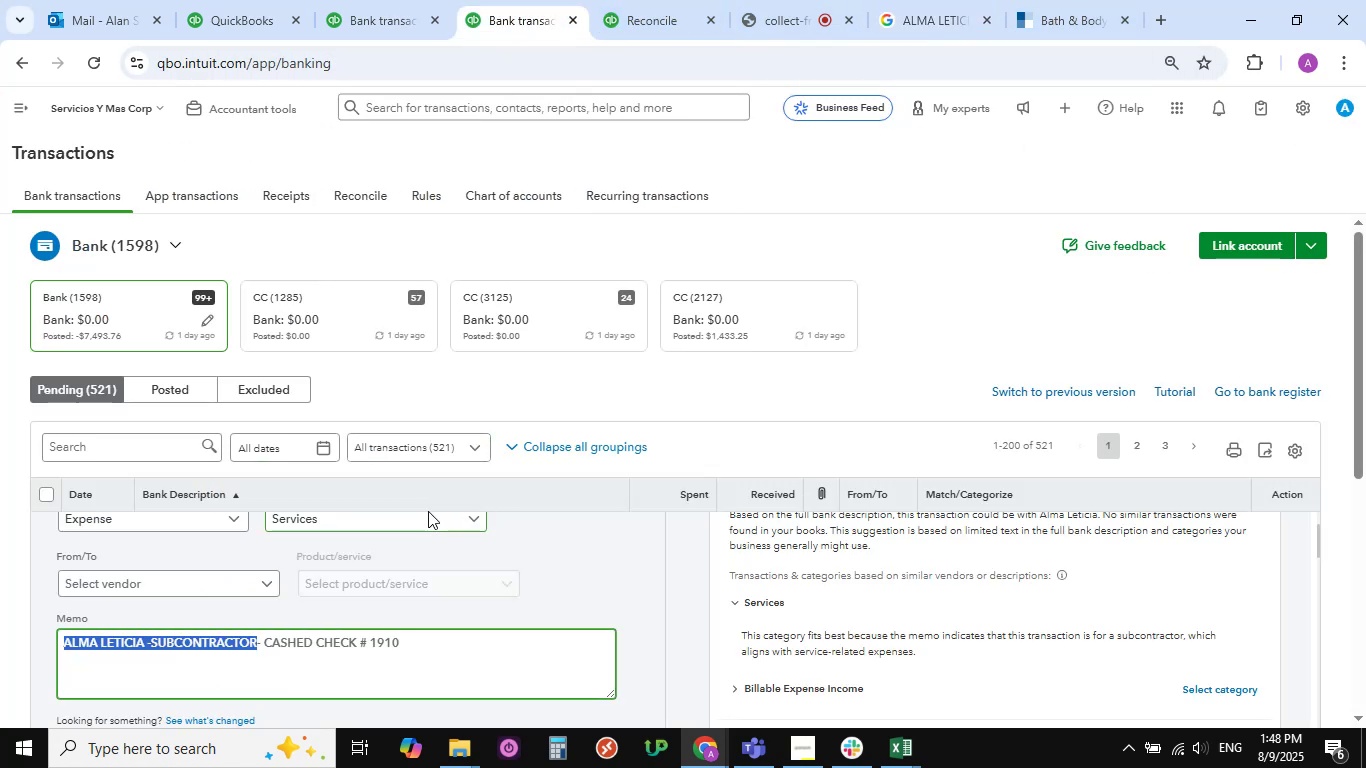 
scroll: coordinate [531, 535], scroll_direction: up, amount: 7.0
 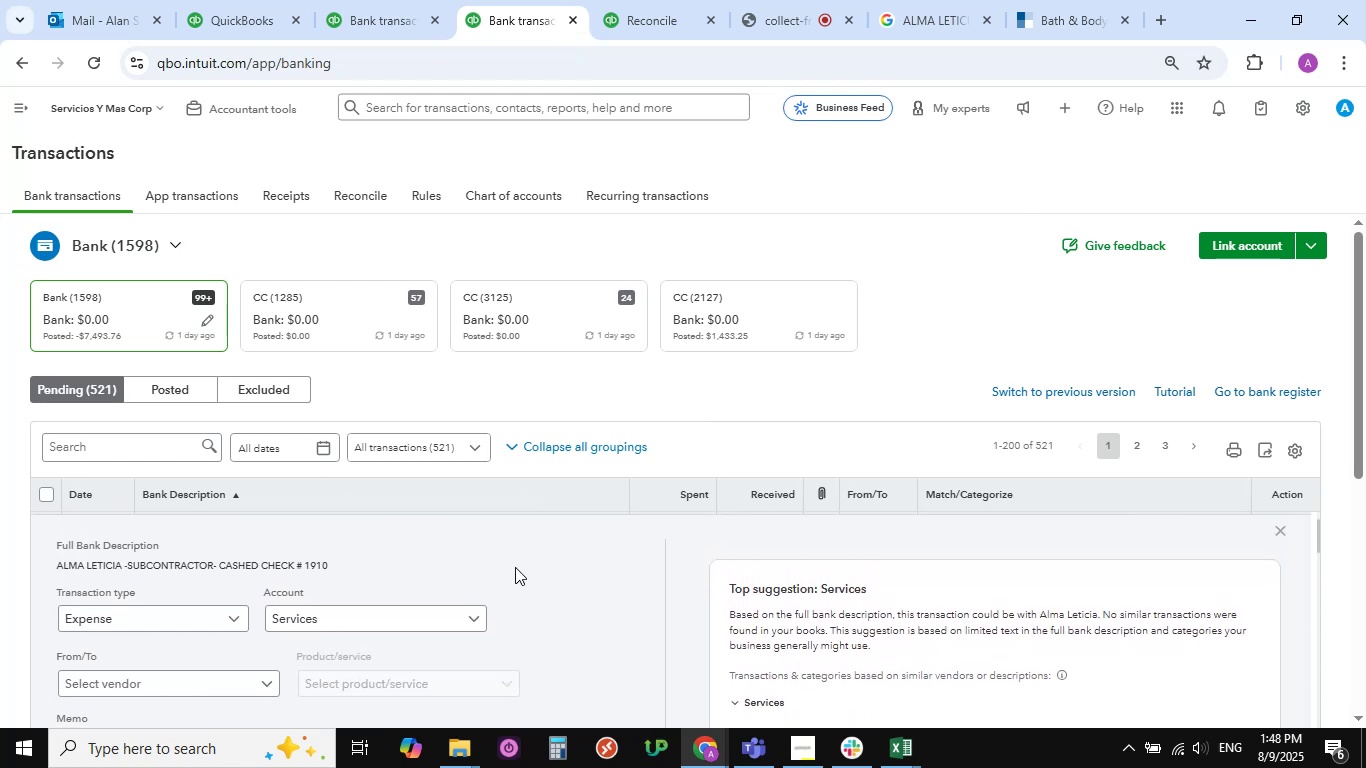 
scroll: coordinate [515, 574], scroll_direction: down, amount: 1.0
 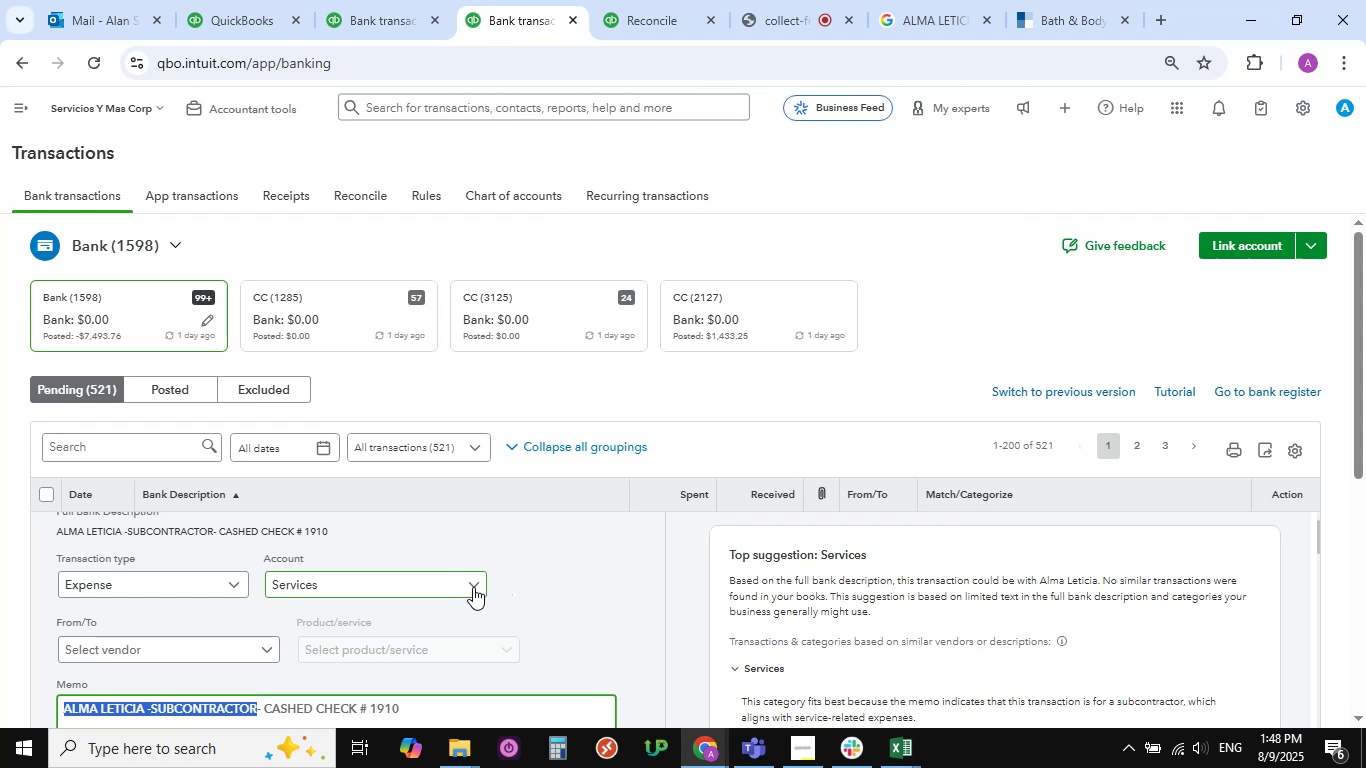 
left_click([473, 587])
 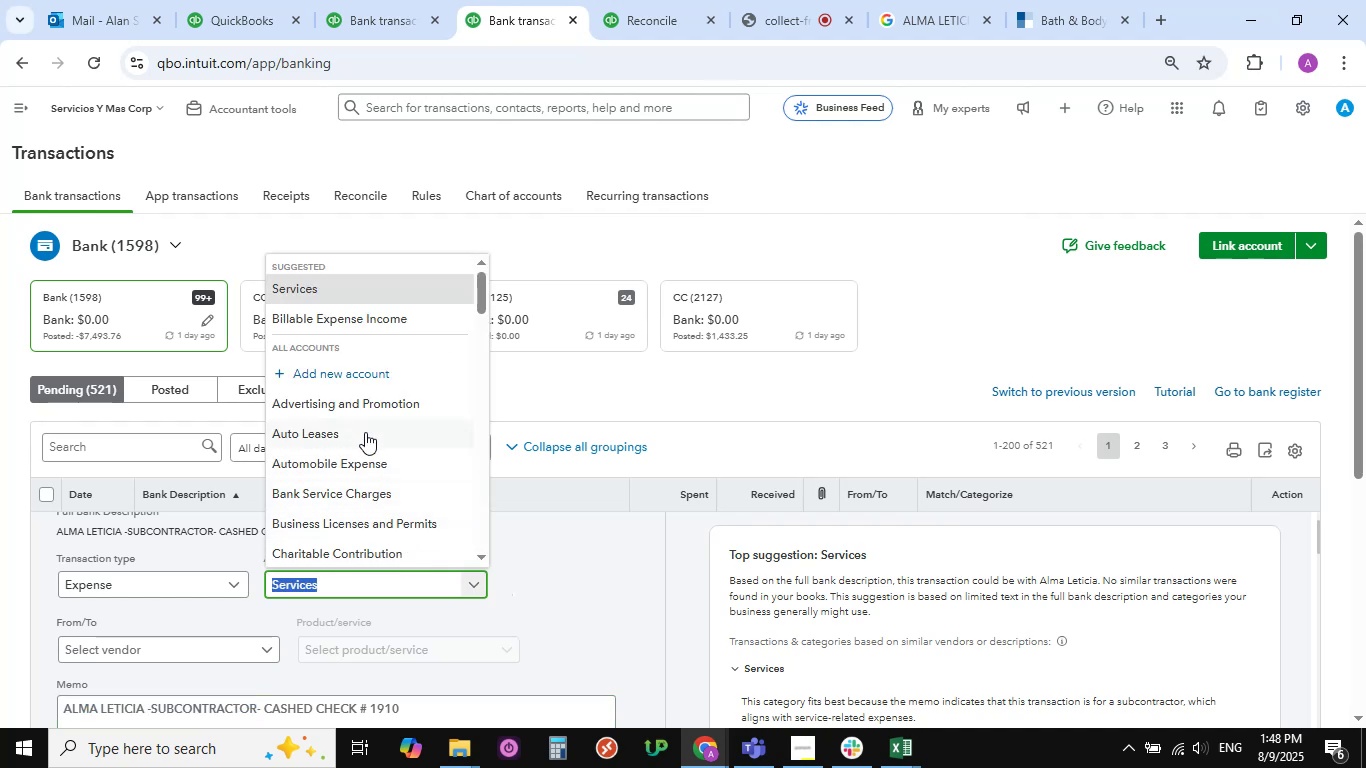 
scroll: coordinate [365, 432], scroll_direction: down, amount: 17.0
 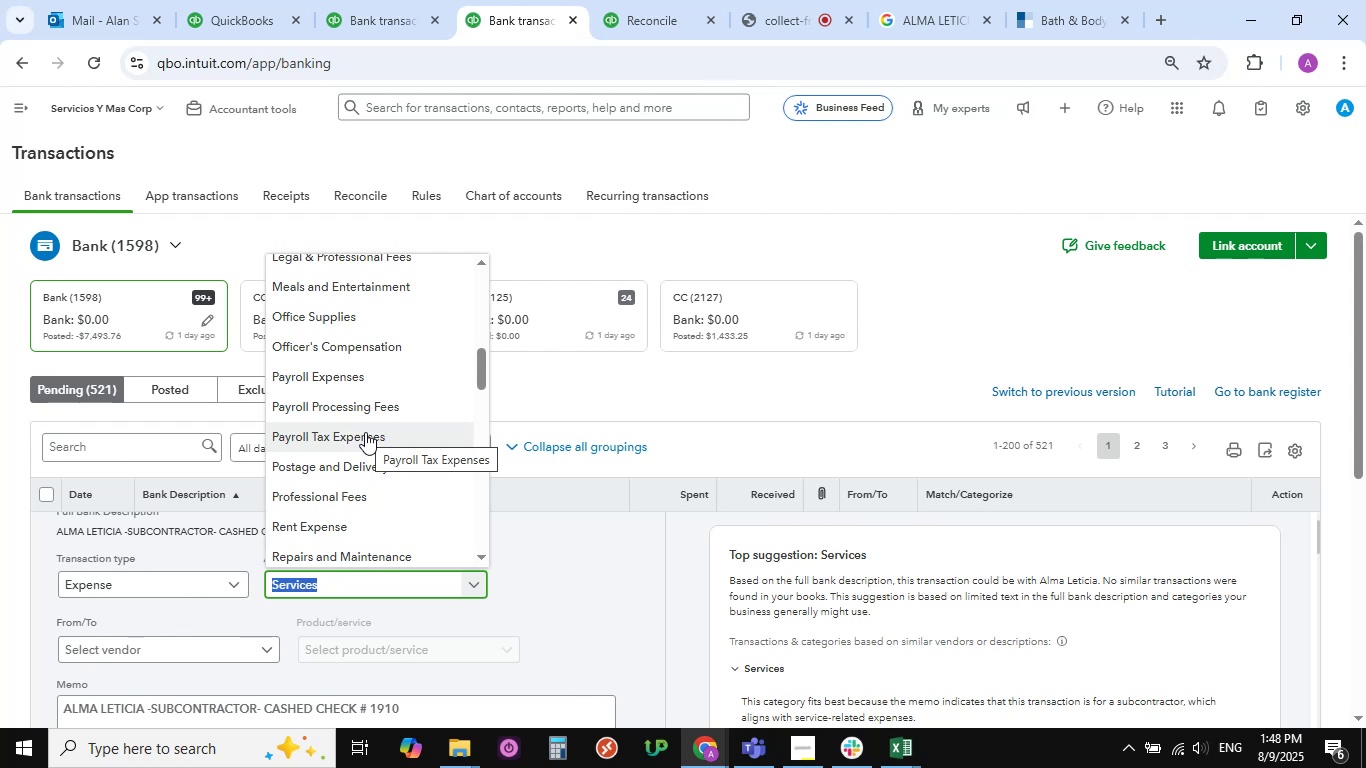 
wait(5.22)
 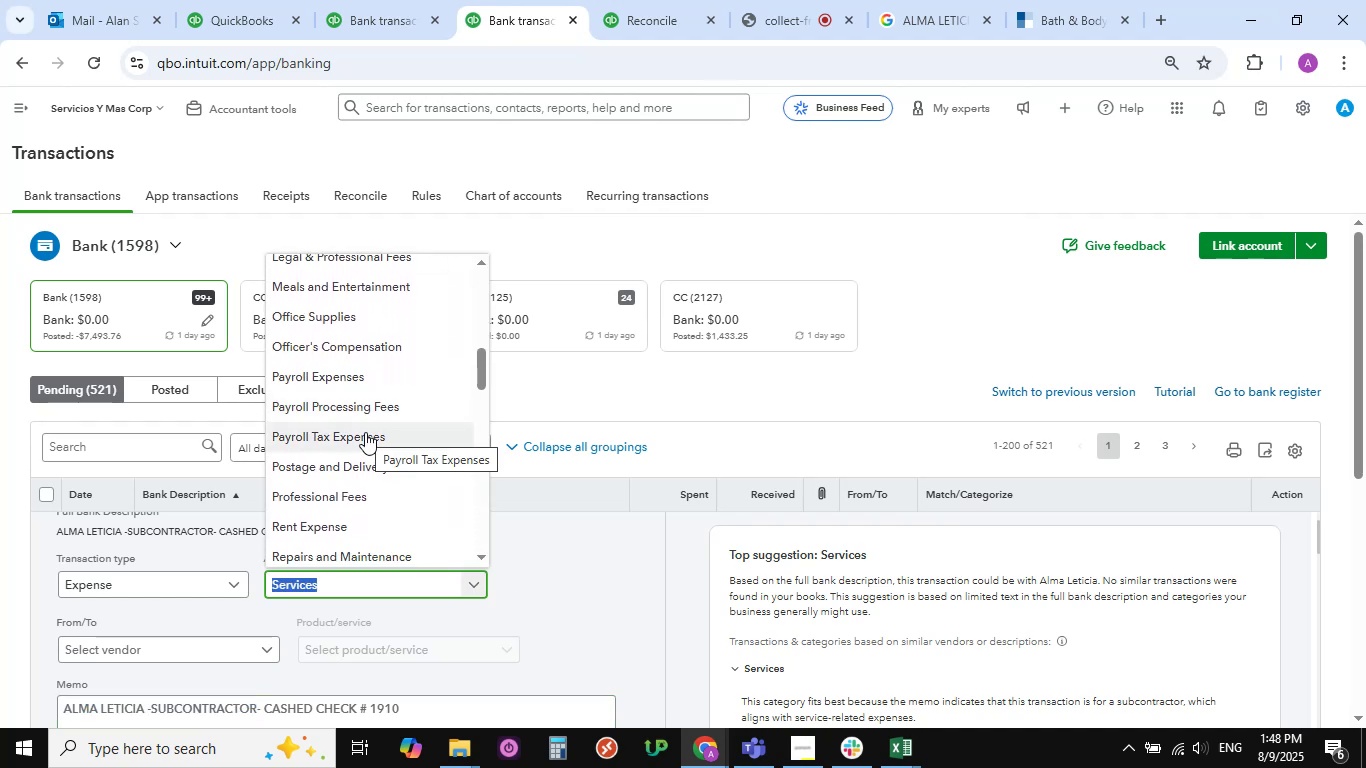 
scroll: coordinate [365, 432], scroll_direction: down, amount: 5.0
 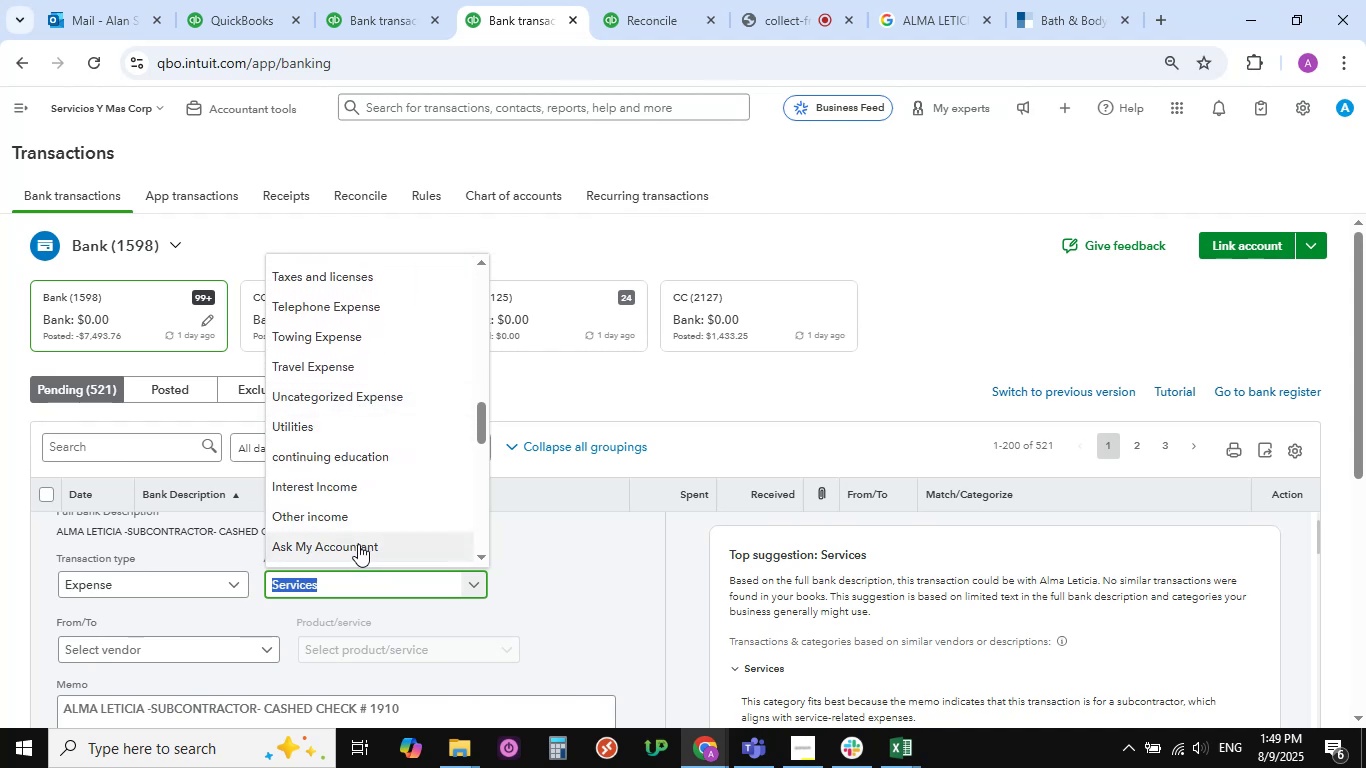 
left_click([358, 544])
 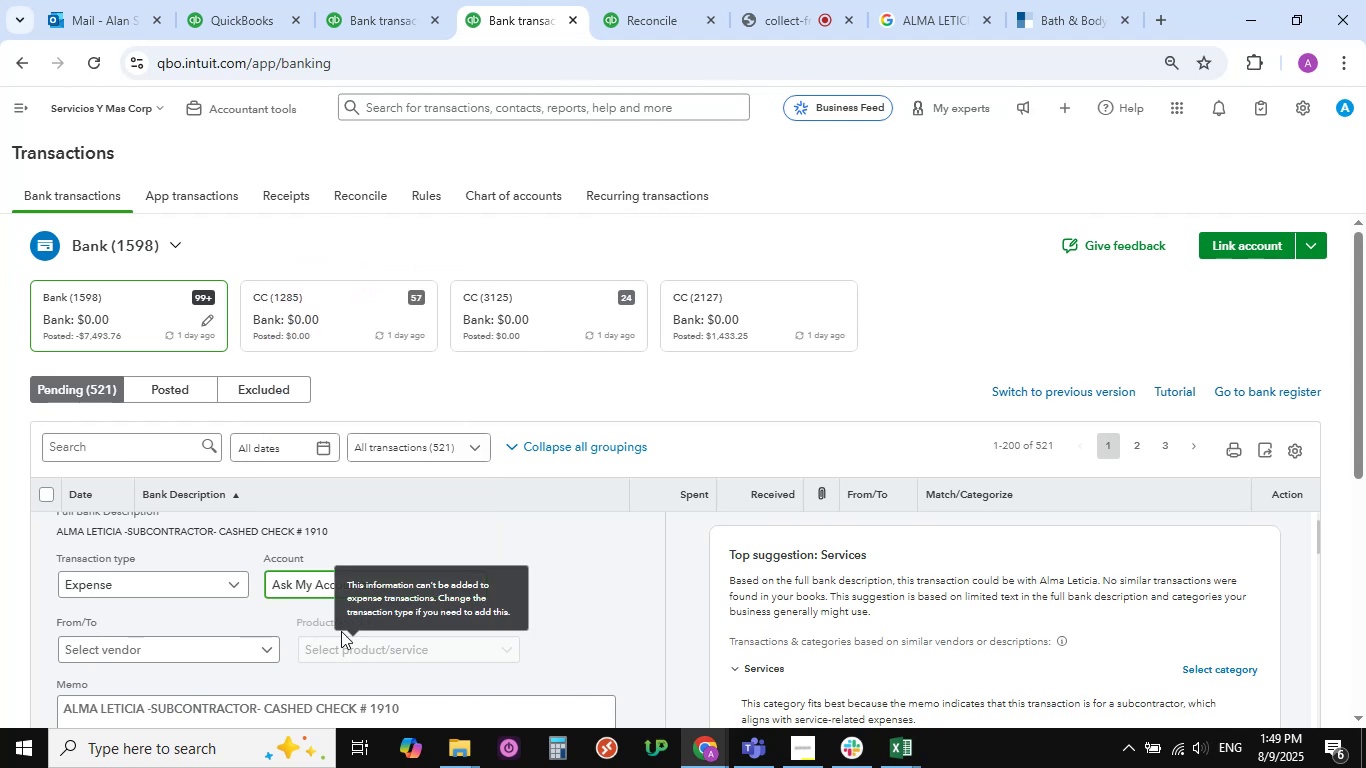 
scroll: coordinate [432, 594], scroll_direction: down, amount: 14.0
 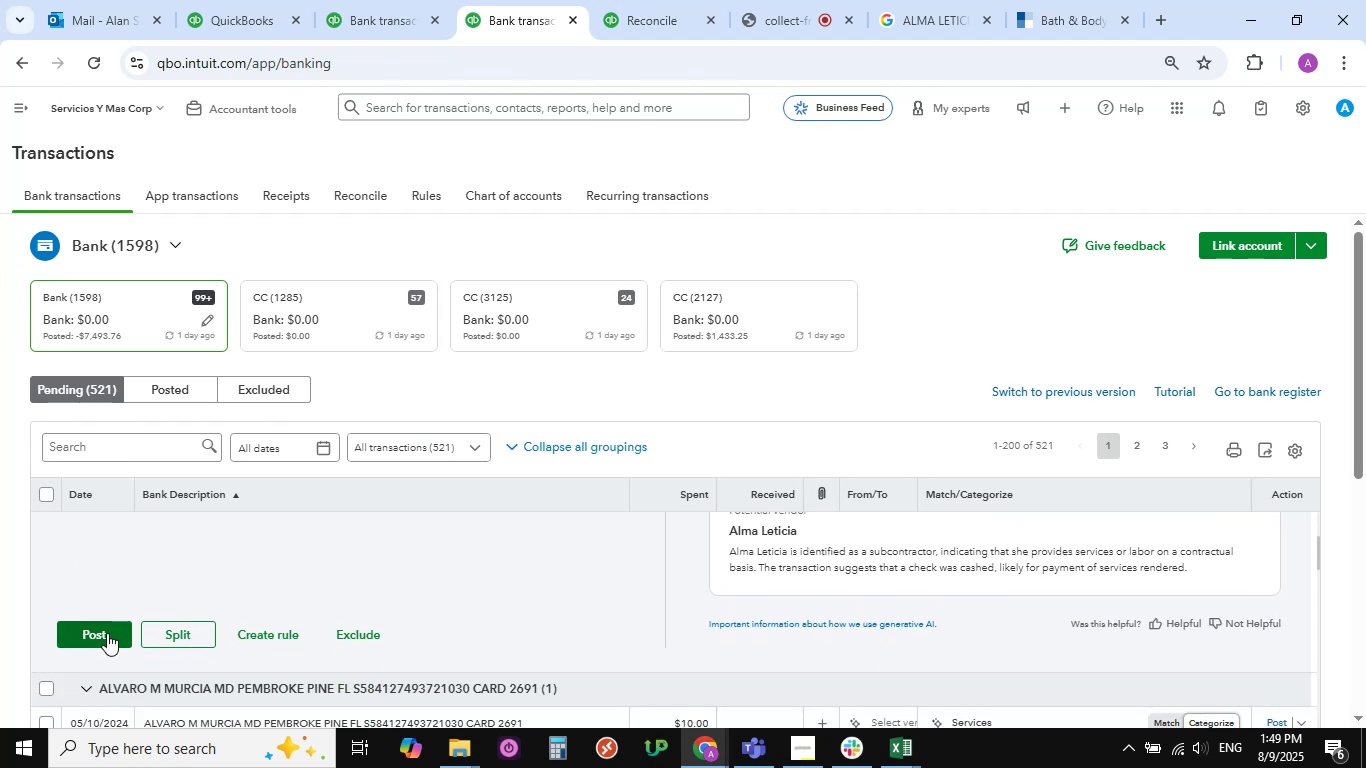 
left_click([107, 633])
 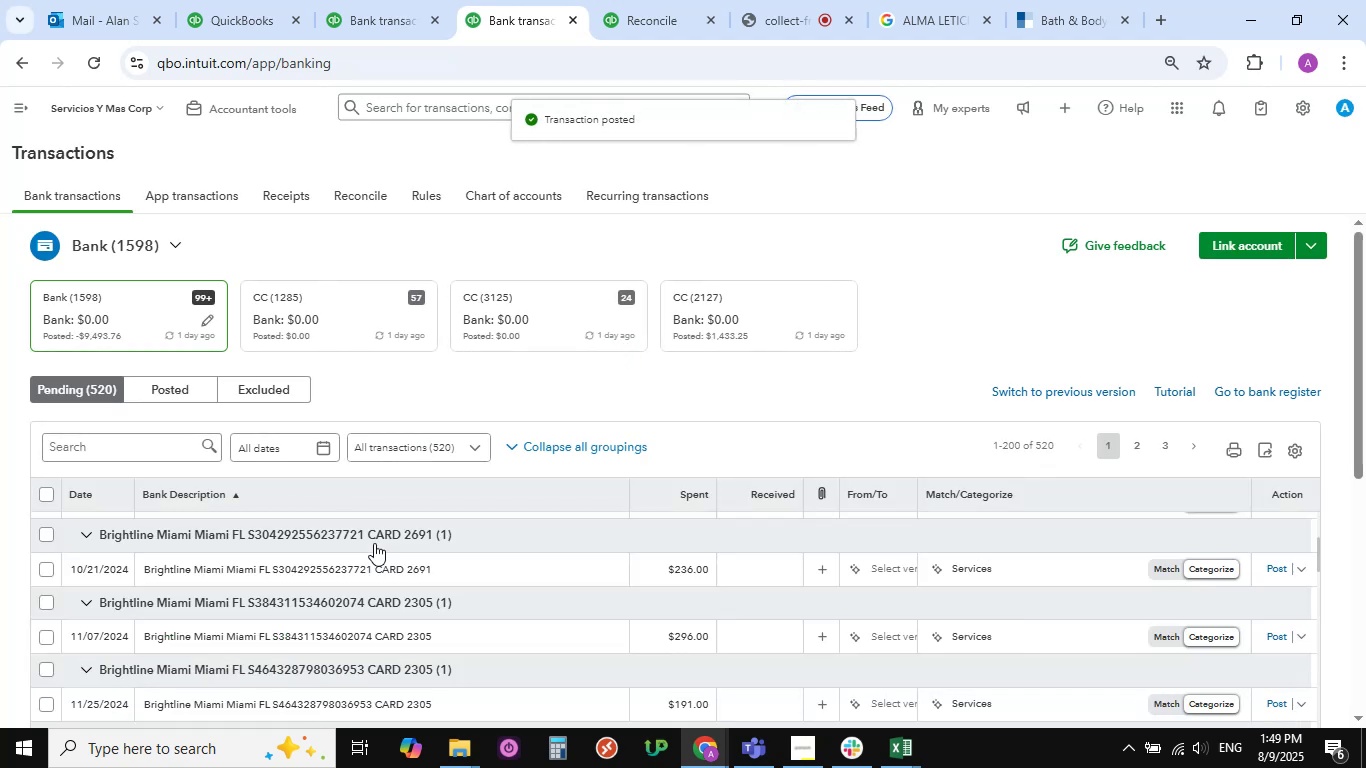 
wait(6.38)
 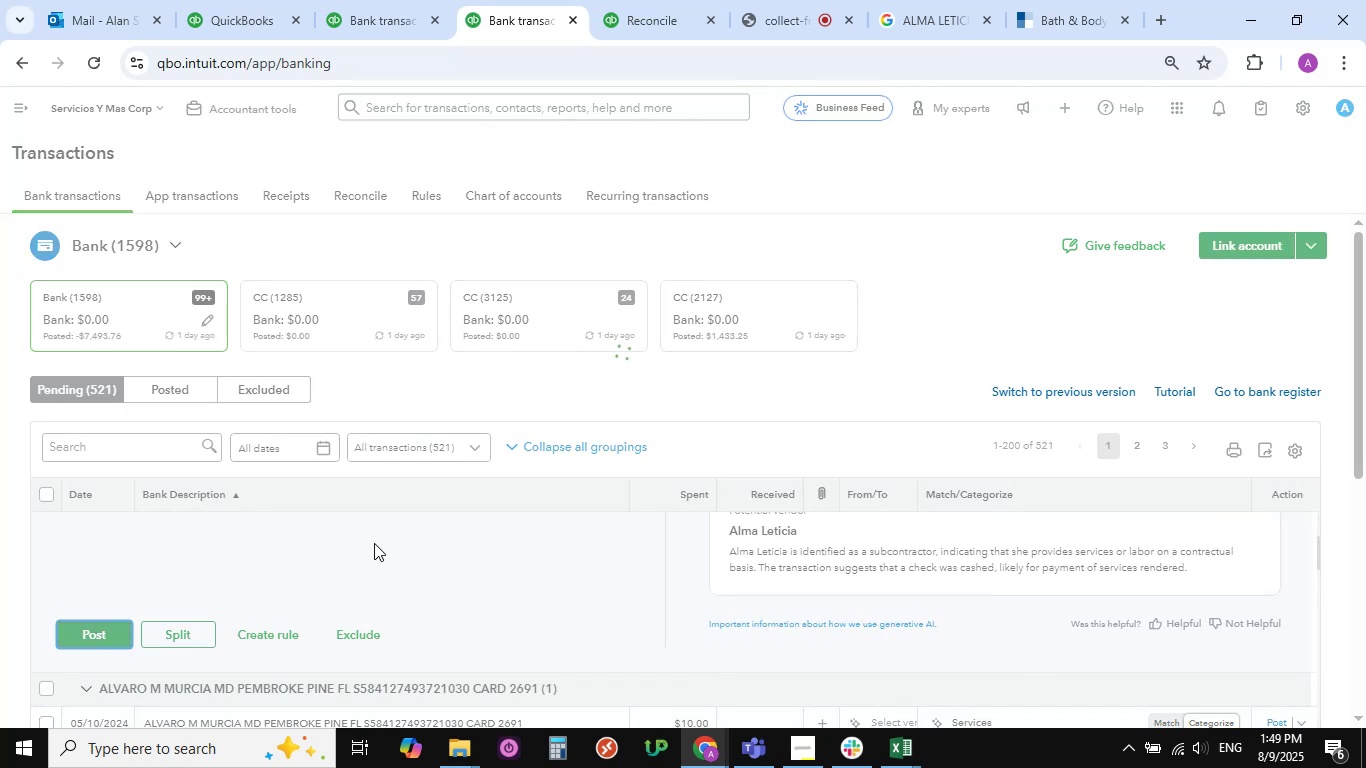 
scroll: coordinate [464, 572], scroll_direction: up, amount: 26.0
 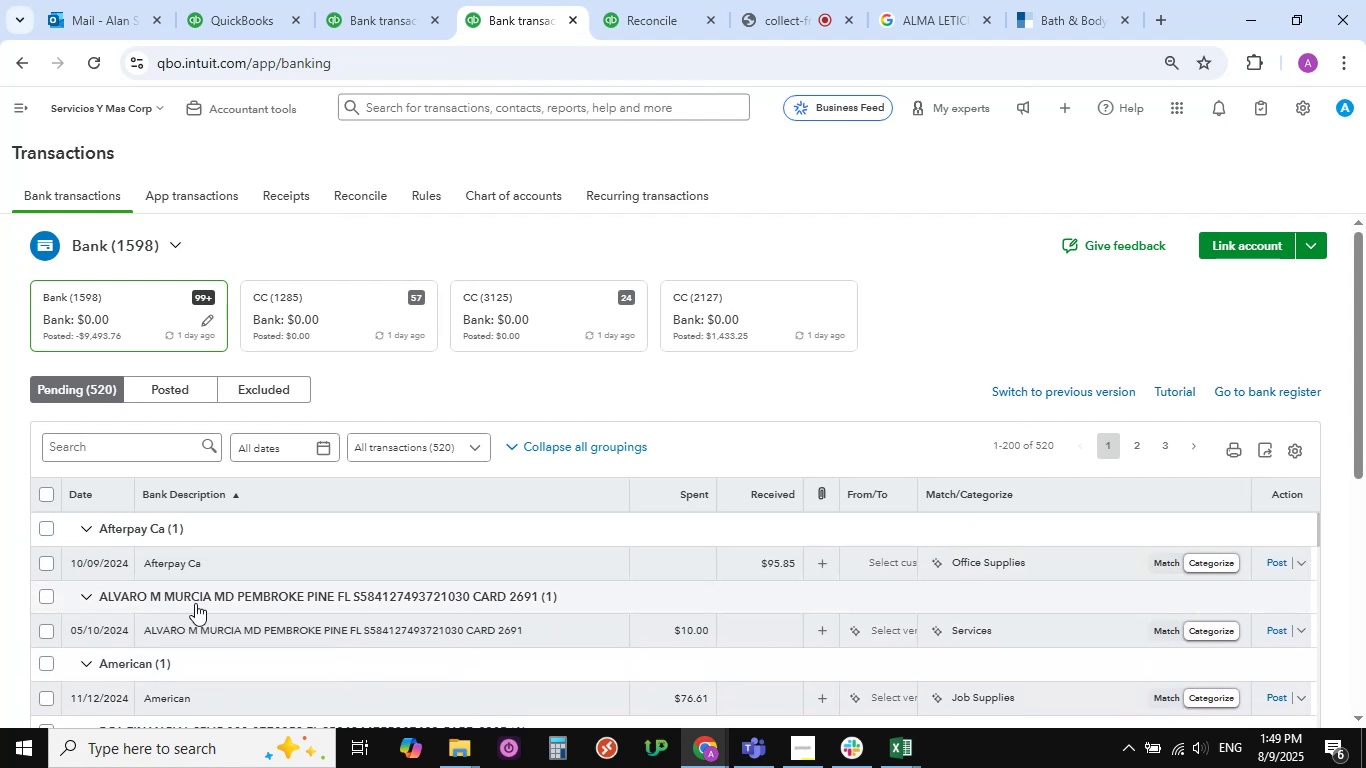 
left_click([231, 596])
 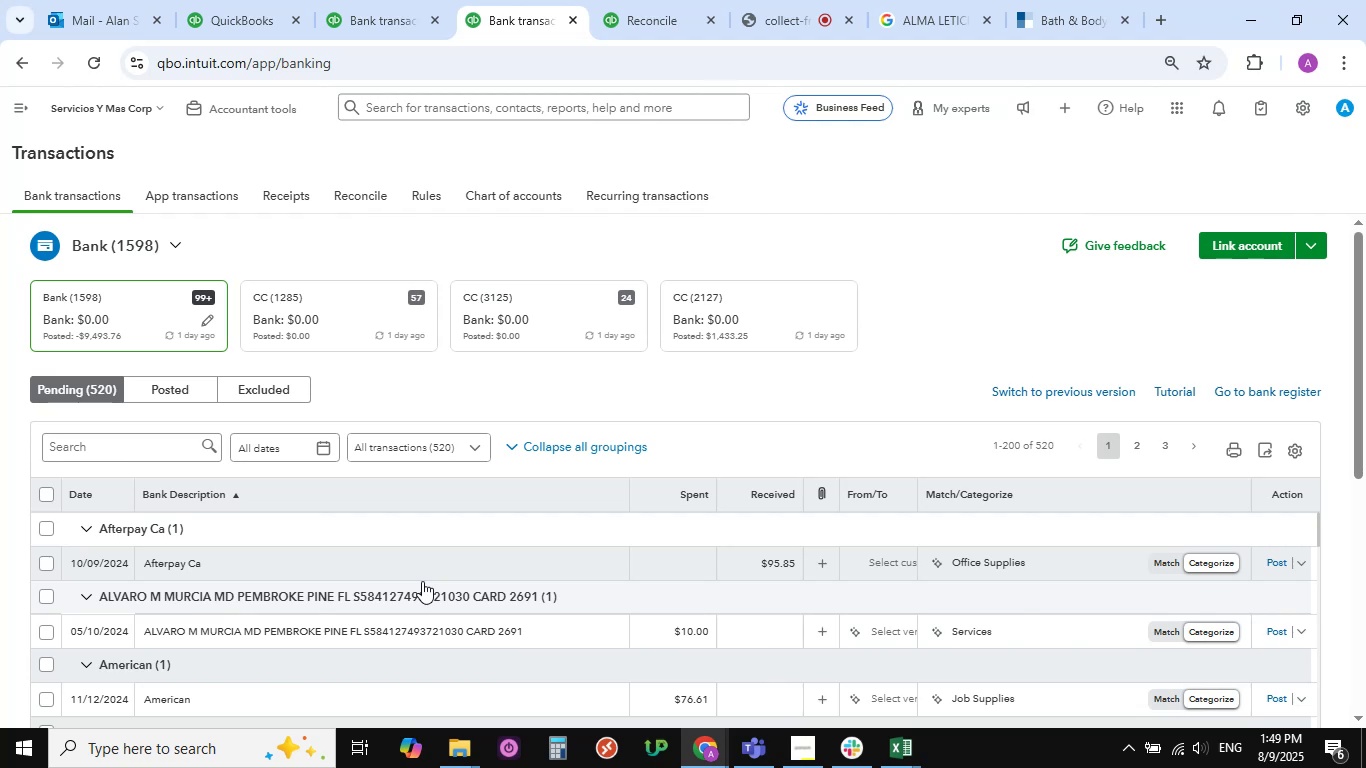 
wait(5.92)
 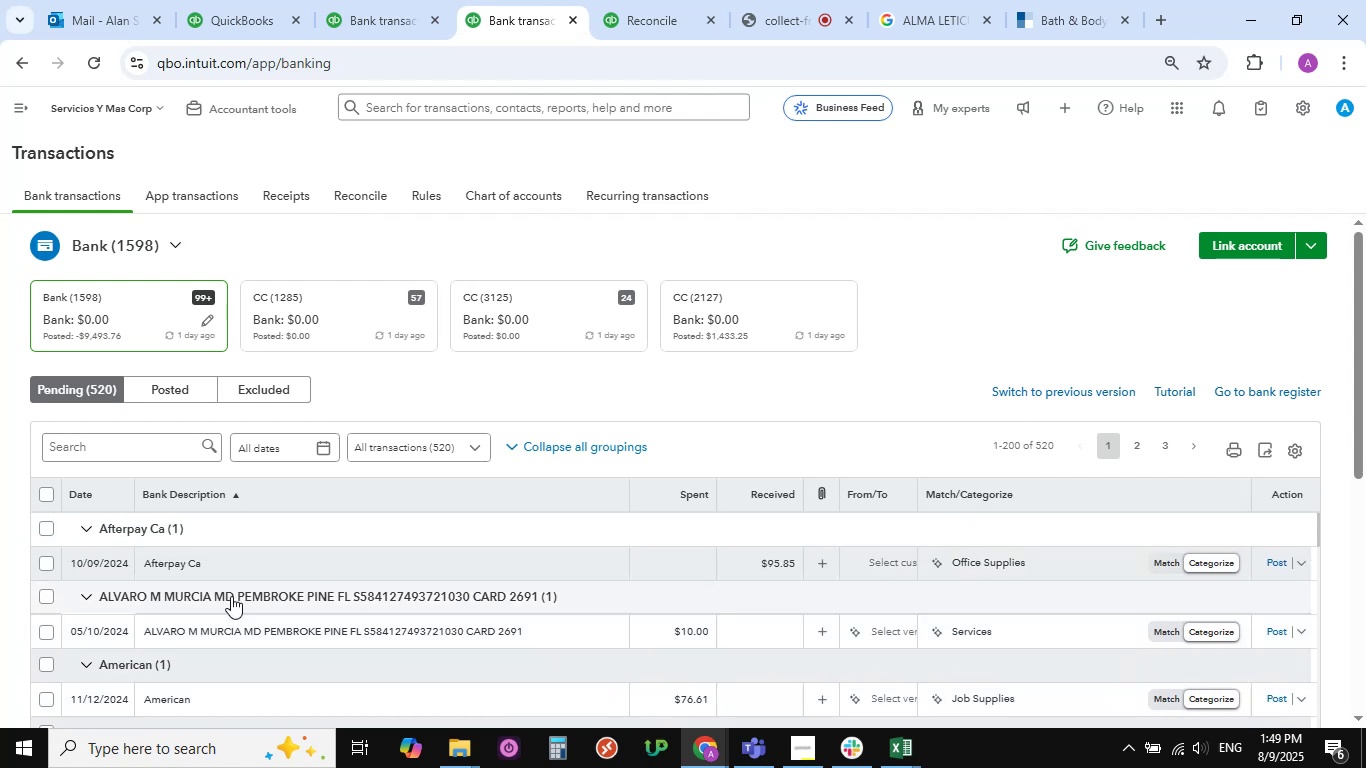 
scroll: coordinate [242, 614], scroll_direction: down, amount: 6.0
 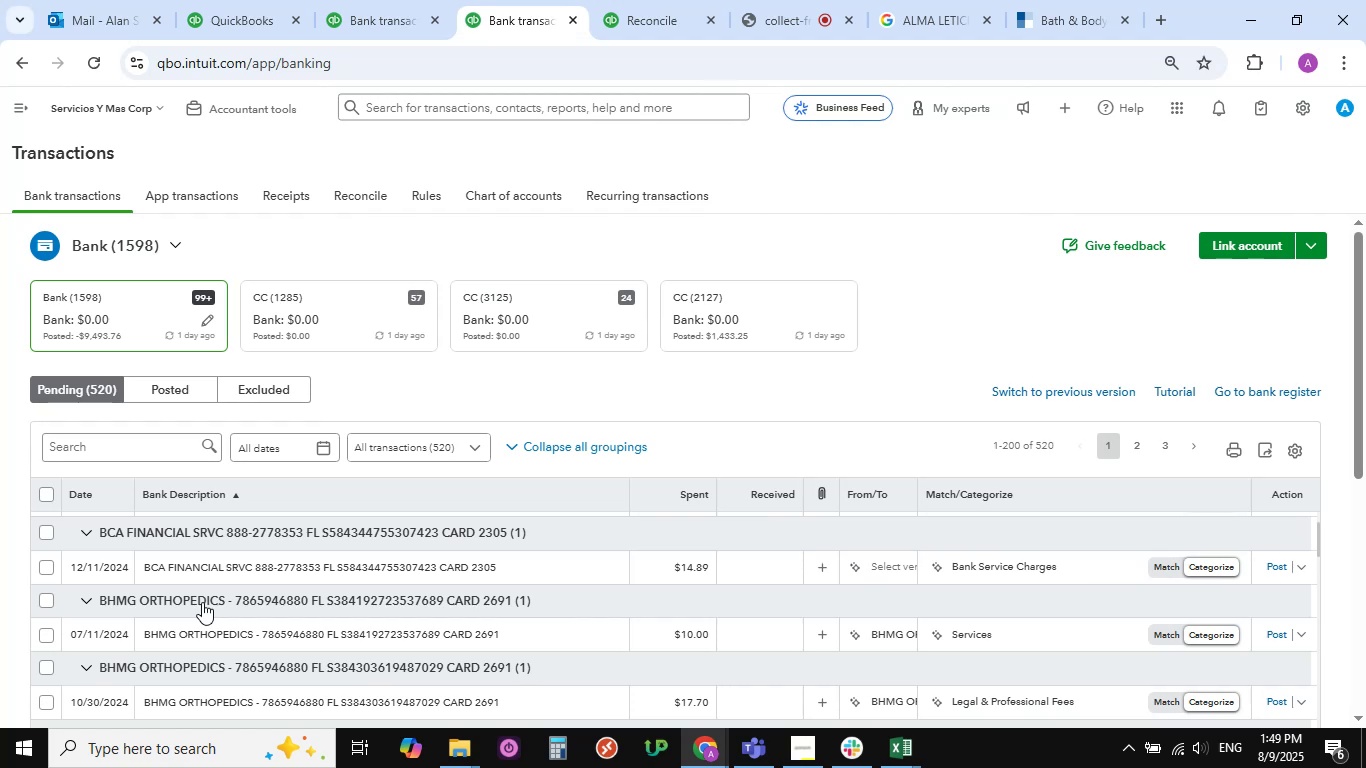 
left_click([202, 602])
 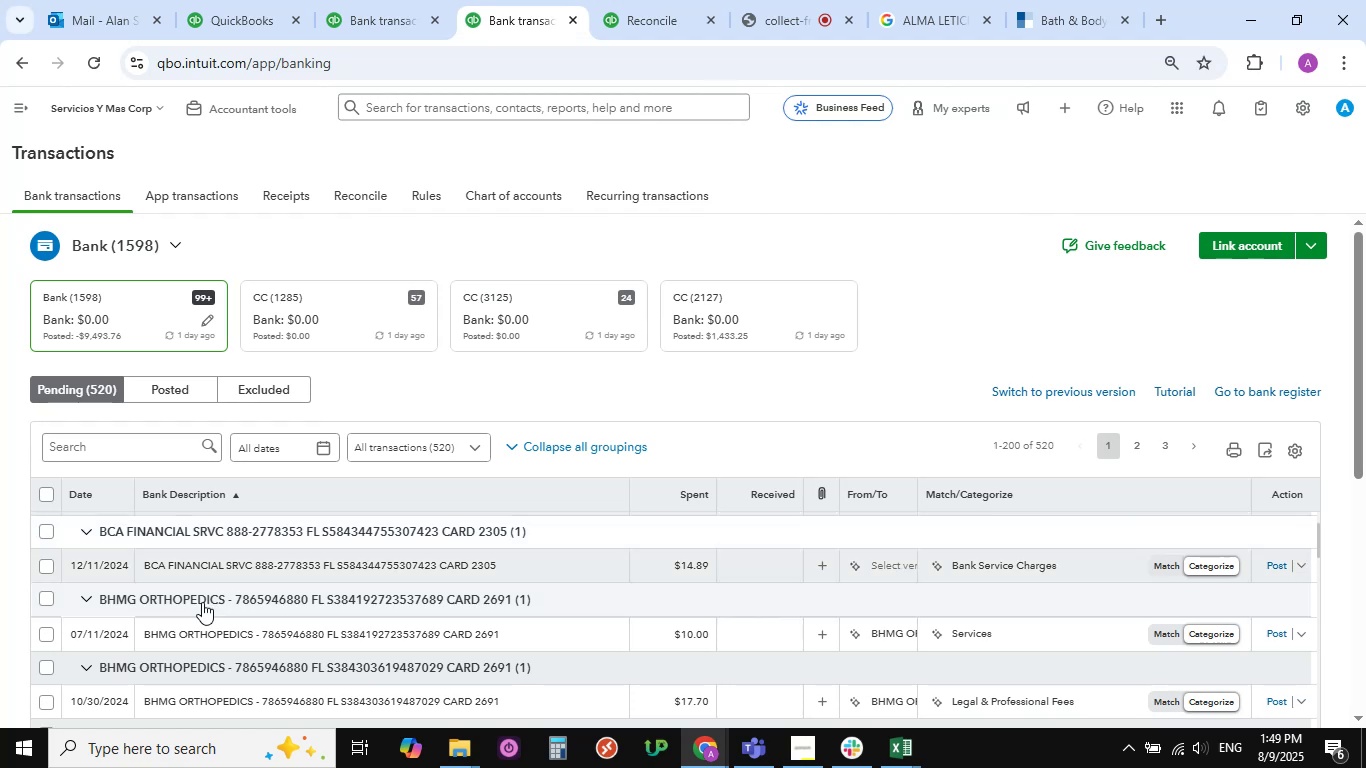 
scroll: coordinate [205, 602], scroll_direction: down, amount: 2.0
 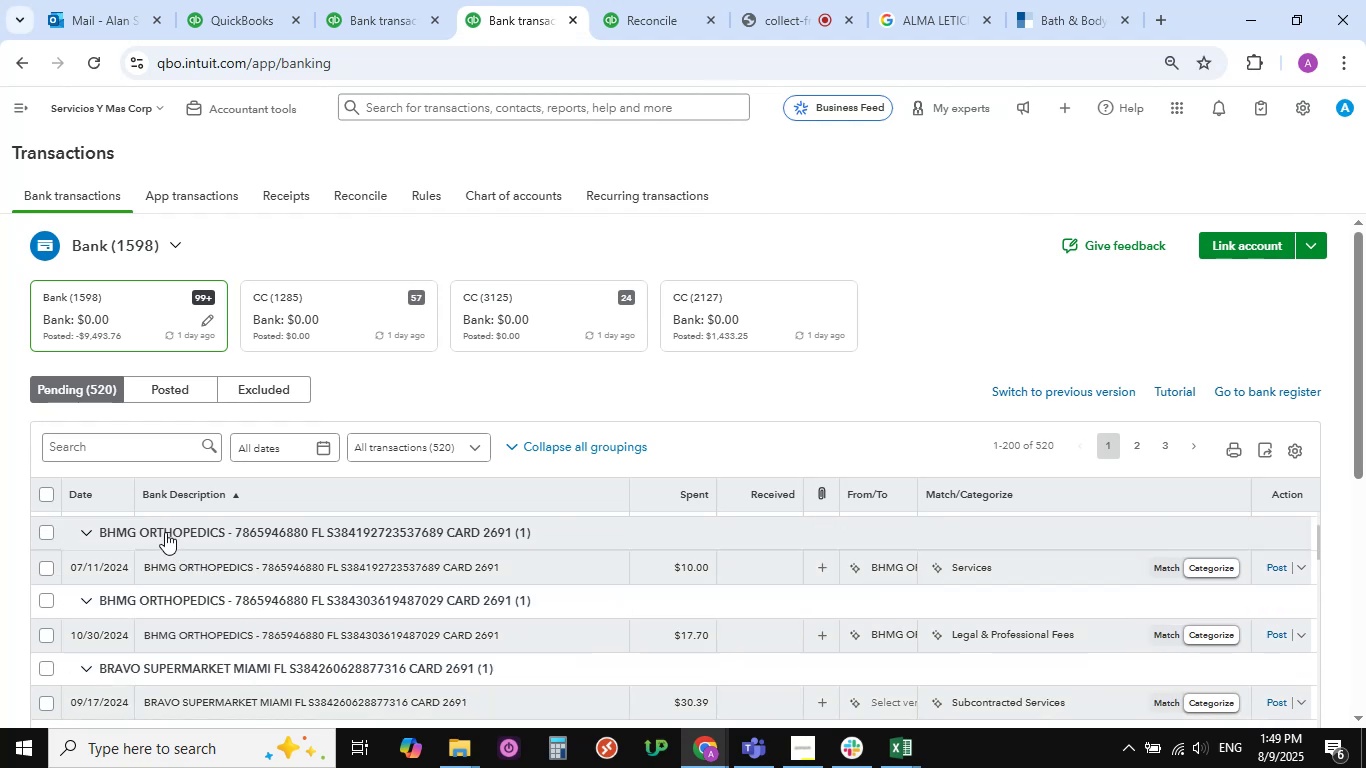 
left_click([148, 531])
 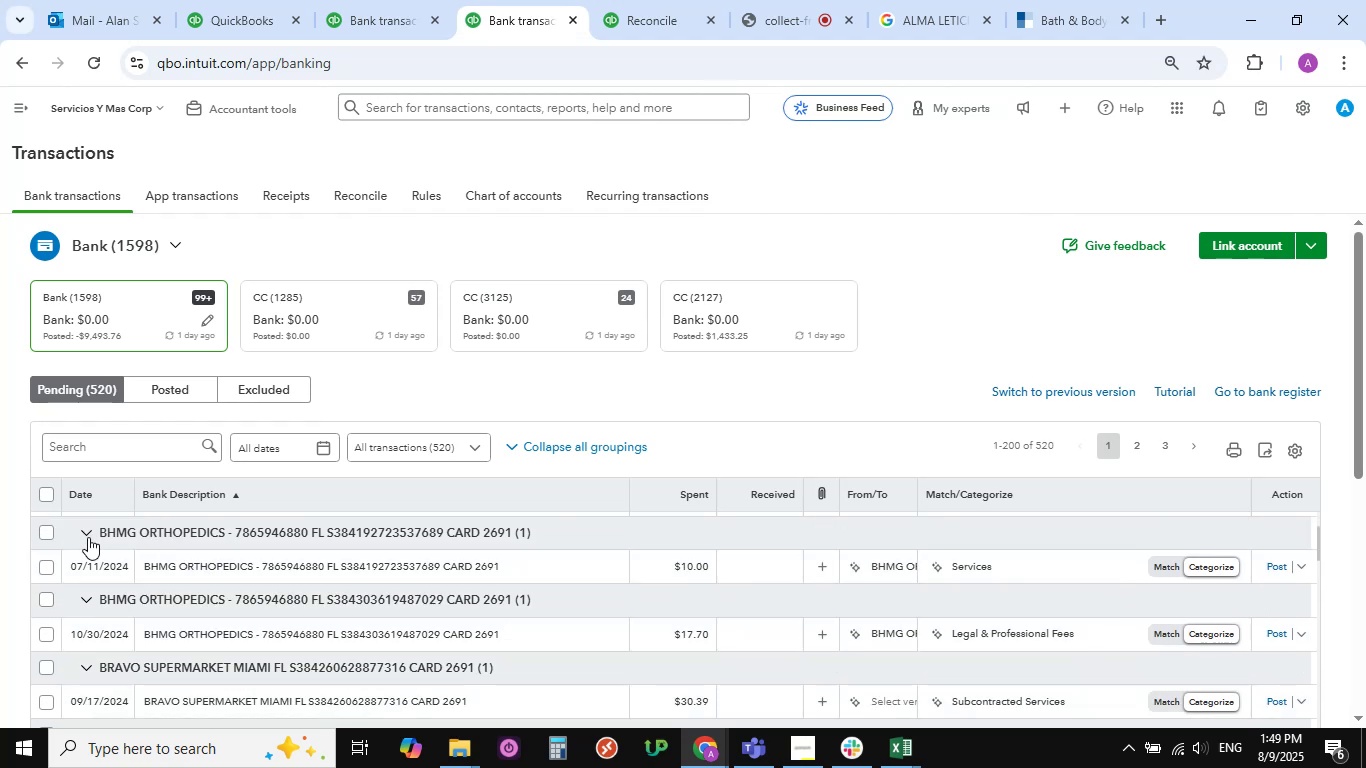 
left_click([87, 535])
 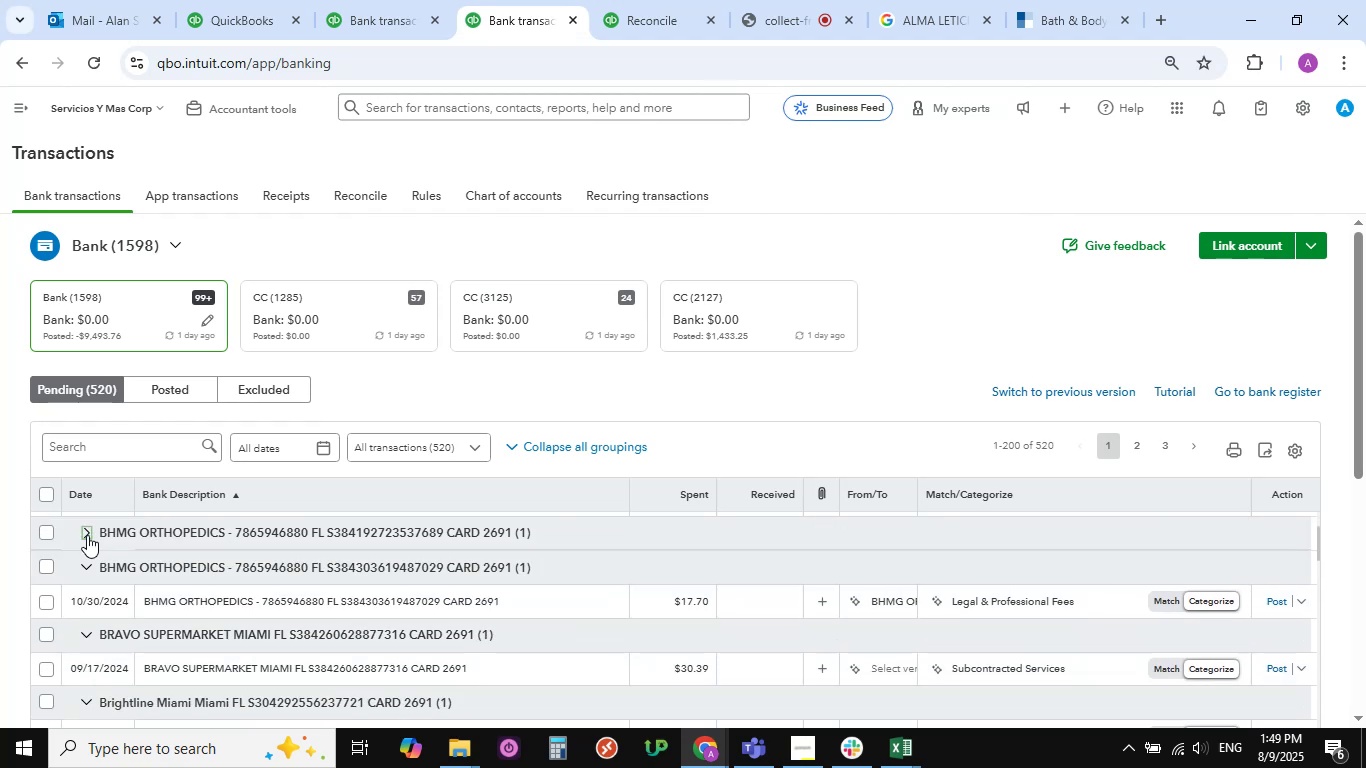 
left_click([87, 535])
 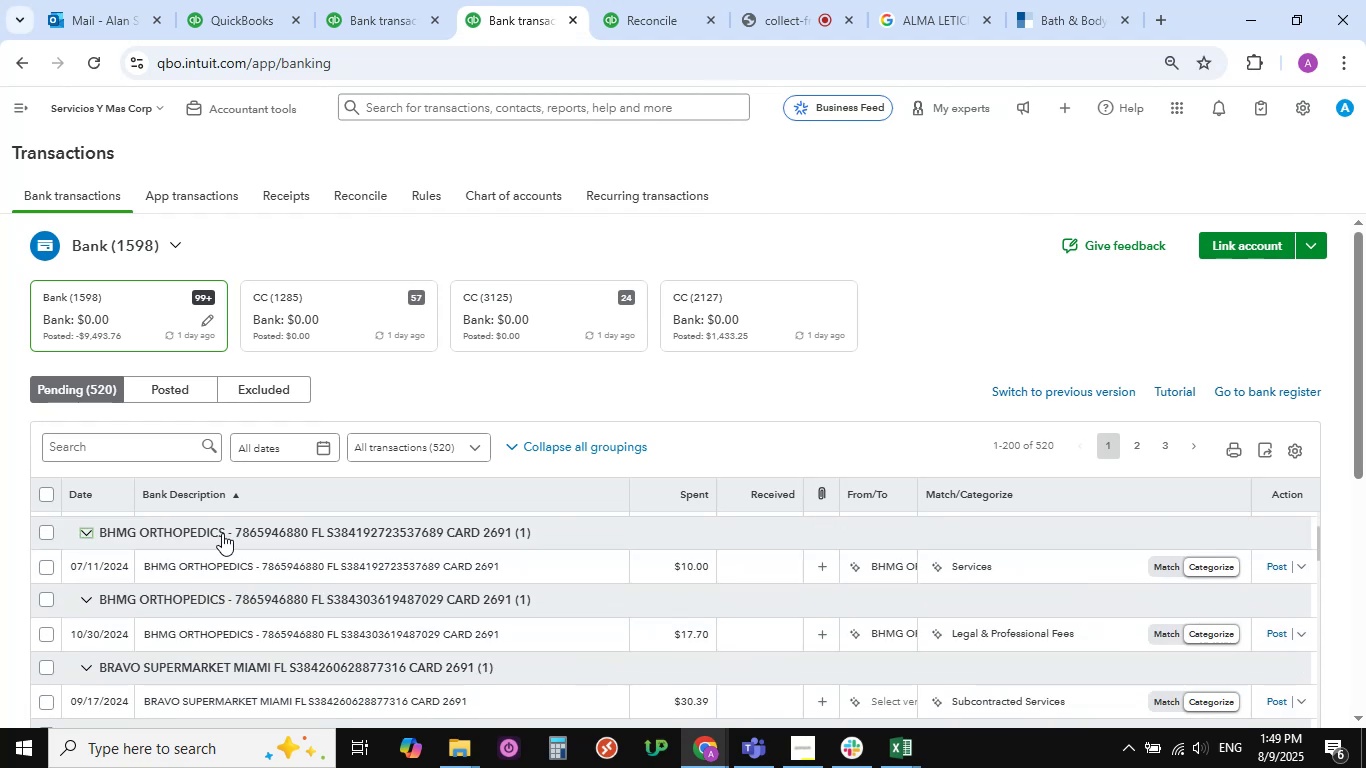 
left_click([219, 533])
 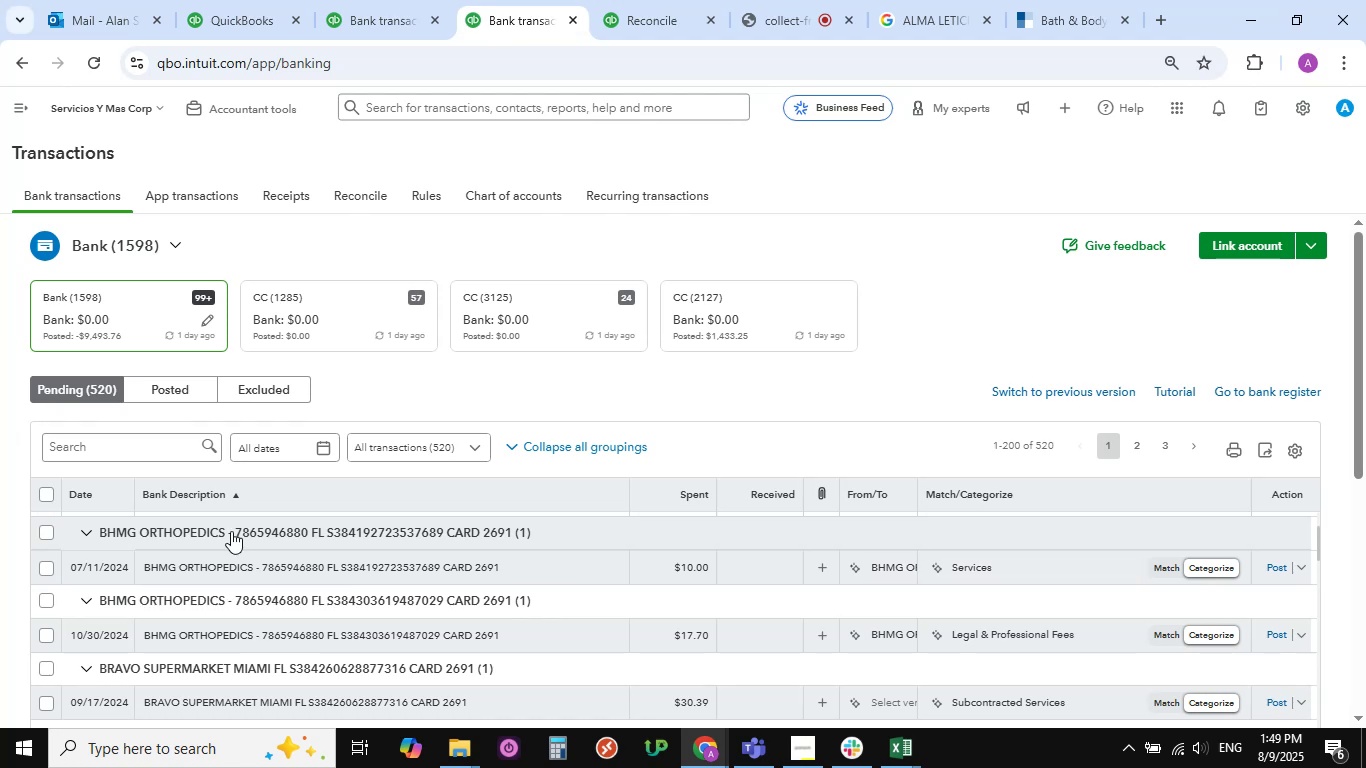 
wait(5.49)
 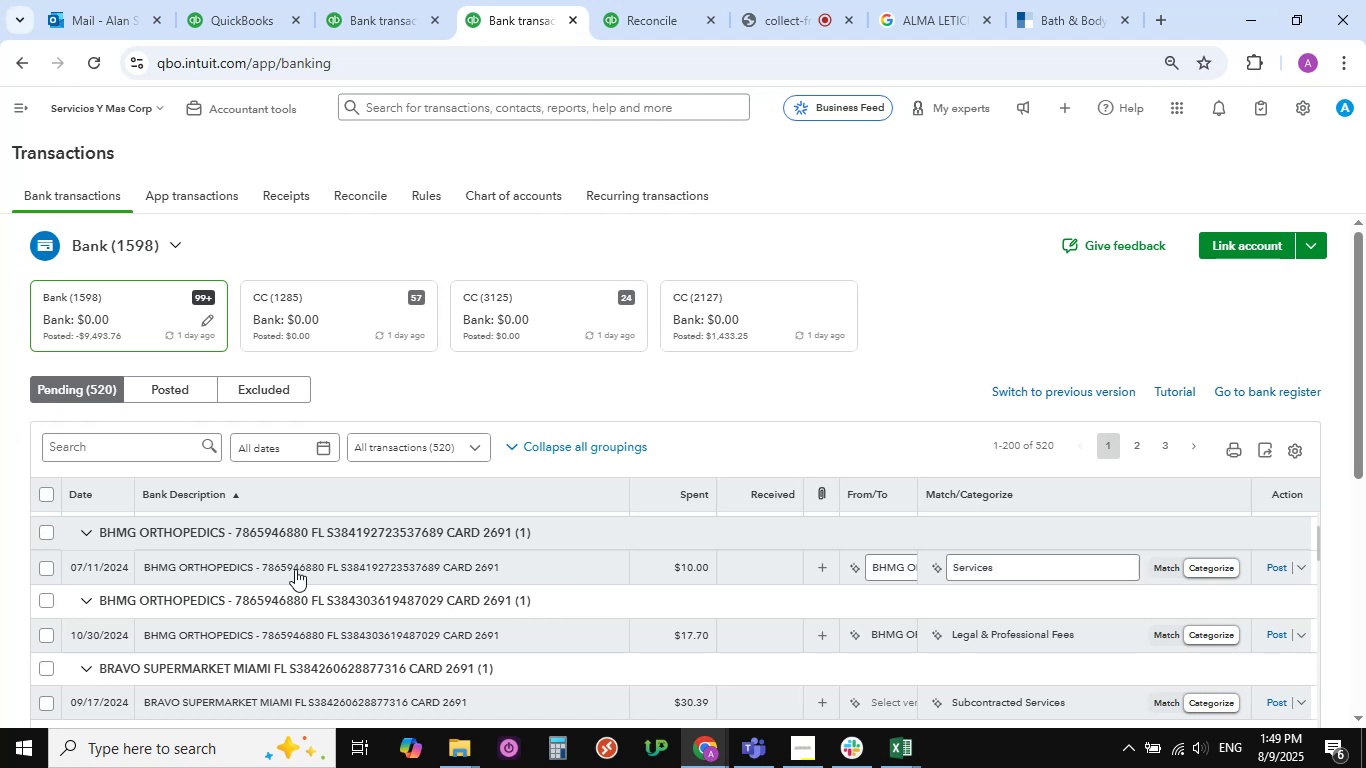 
left_click([231, 531])
 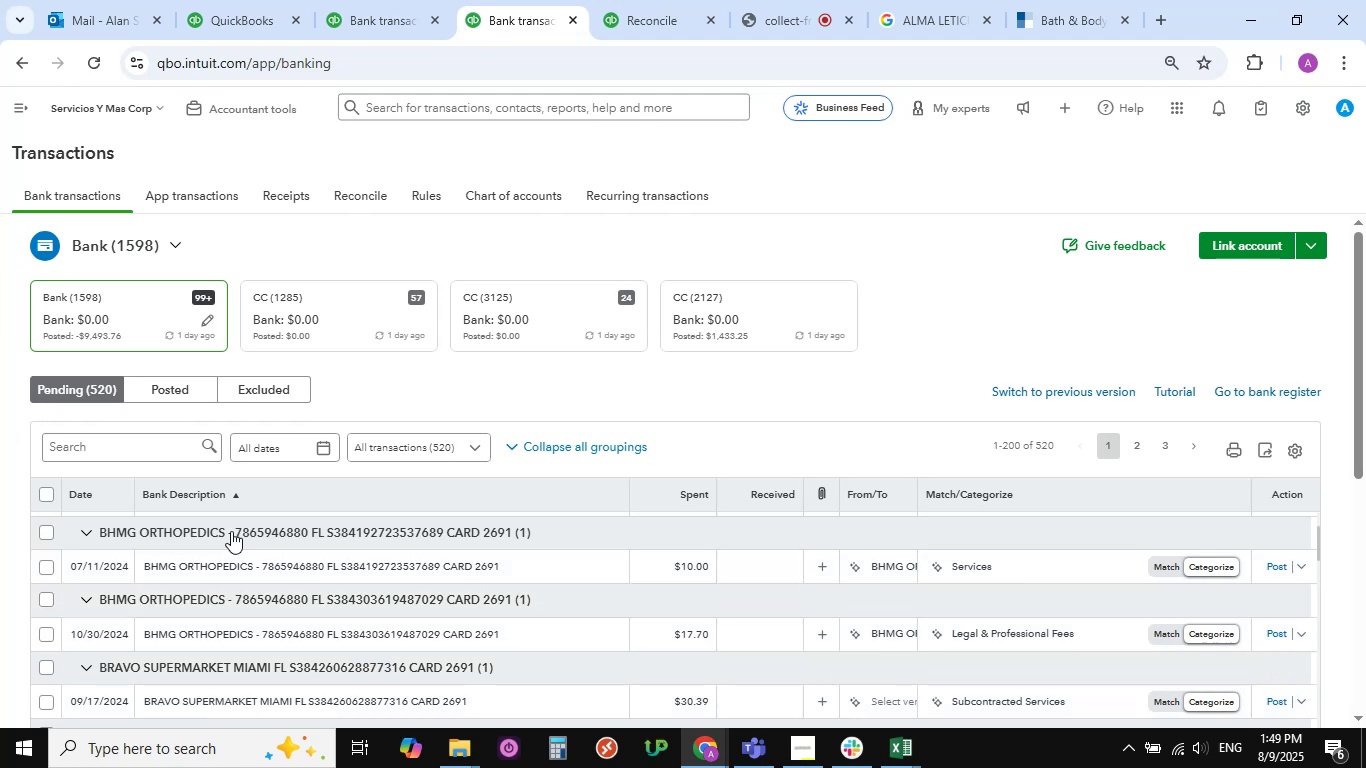 
left_click([231, 531])
 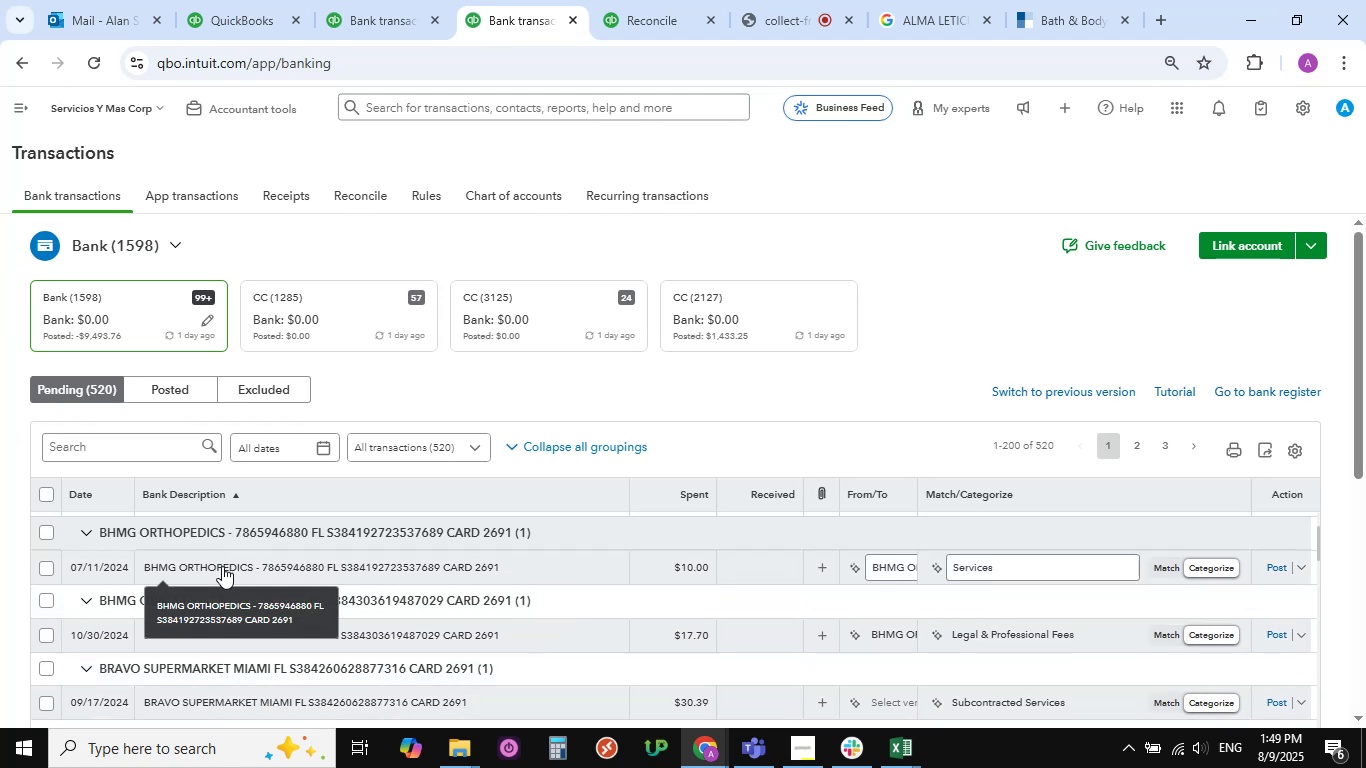 
left_click([222, 566])
 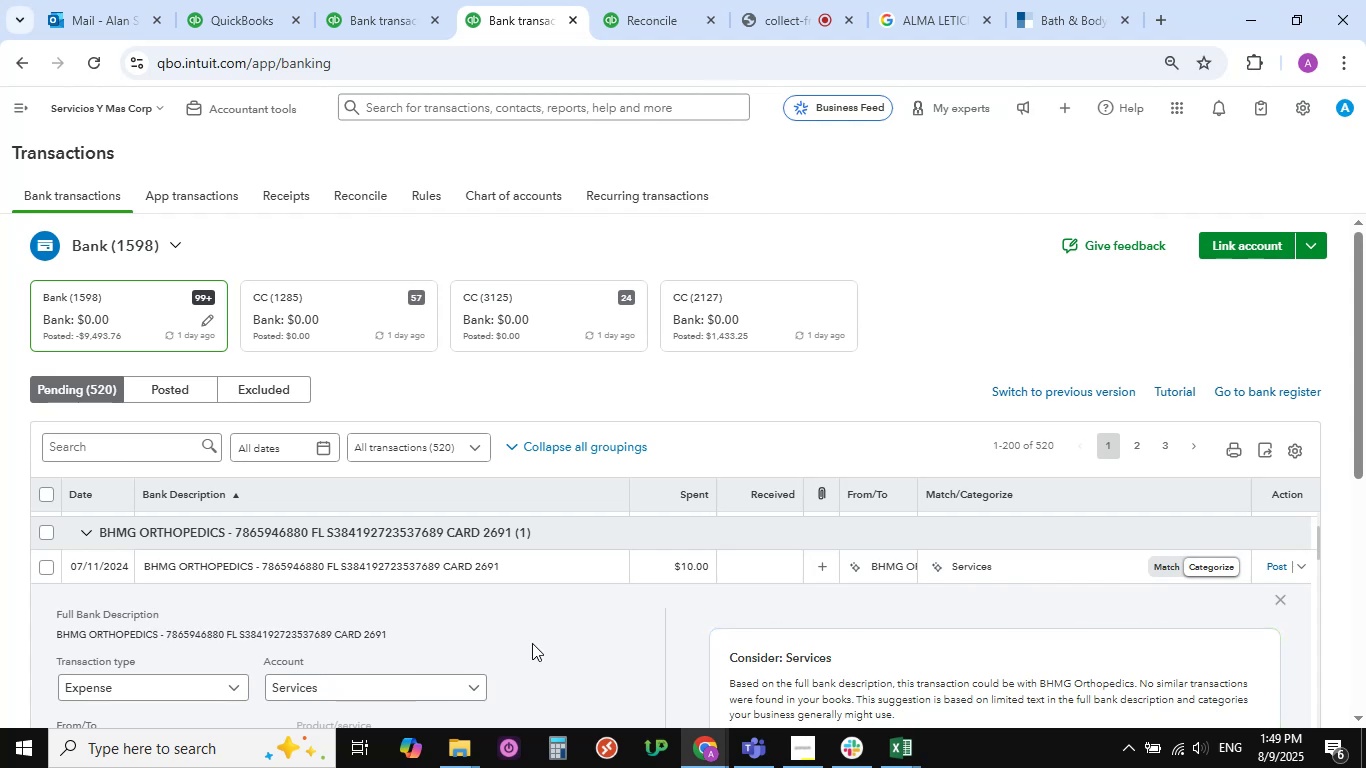 
scroll: coordinate [199, 620], scroll_direction: down, amount: 6.0
 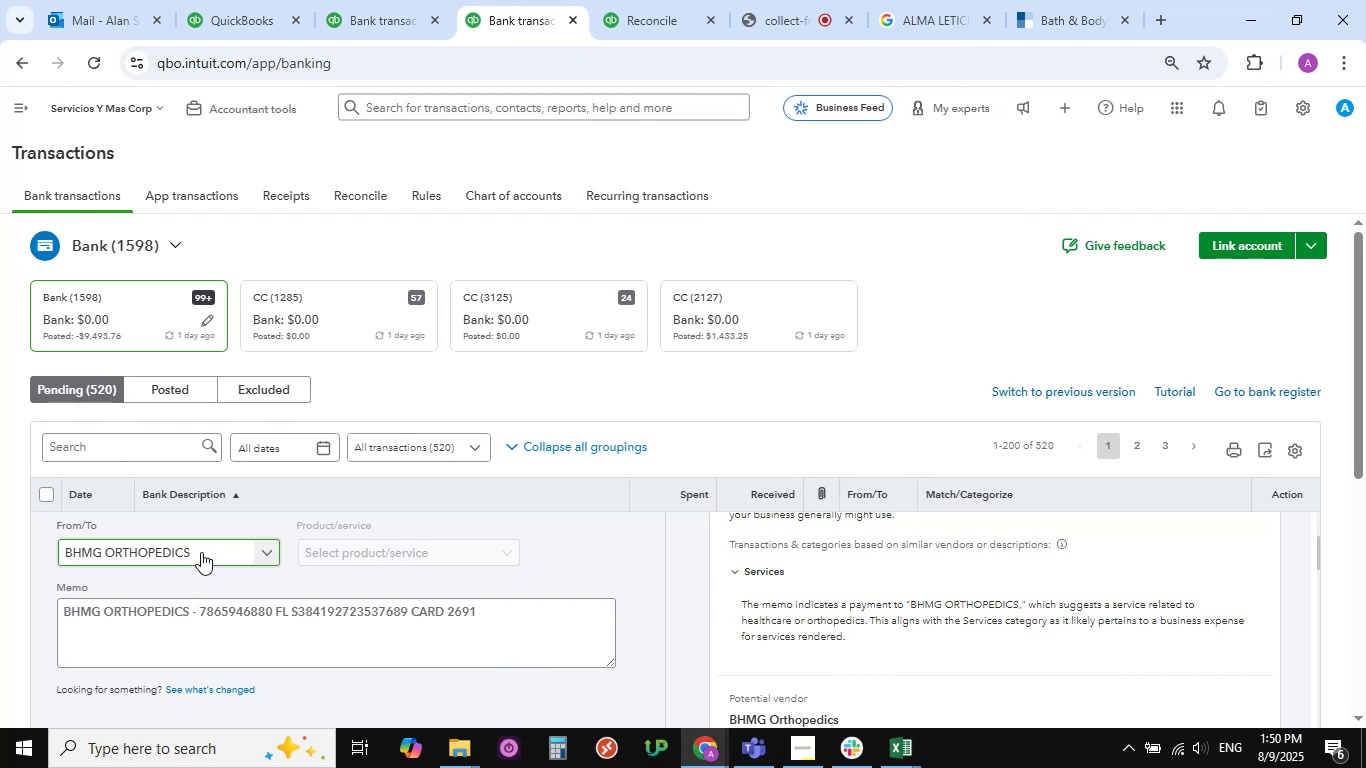 
left_click_drag(start_coordinate=[192, 551], to_coordinate=[50, 557])
 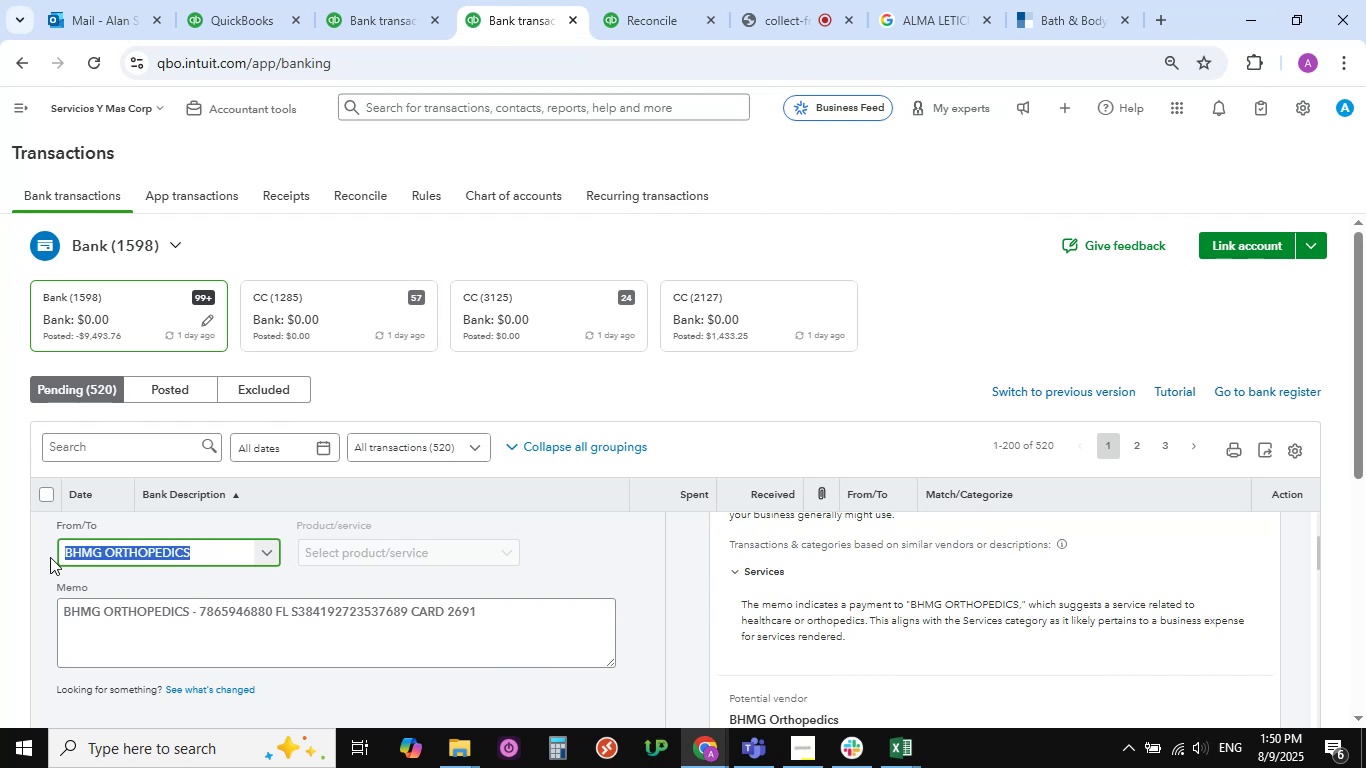 
key(Control+C)
 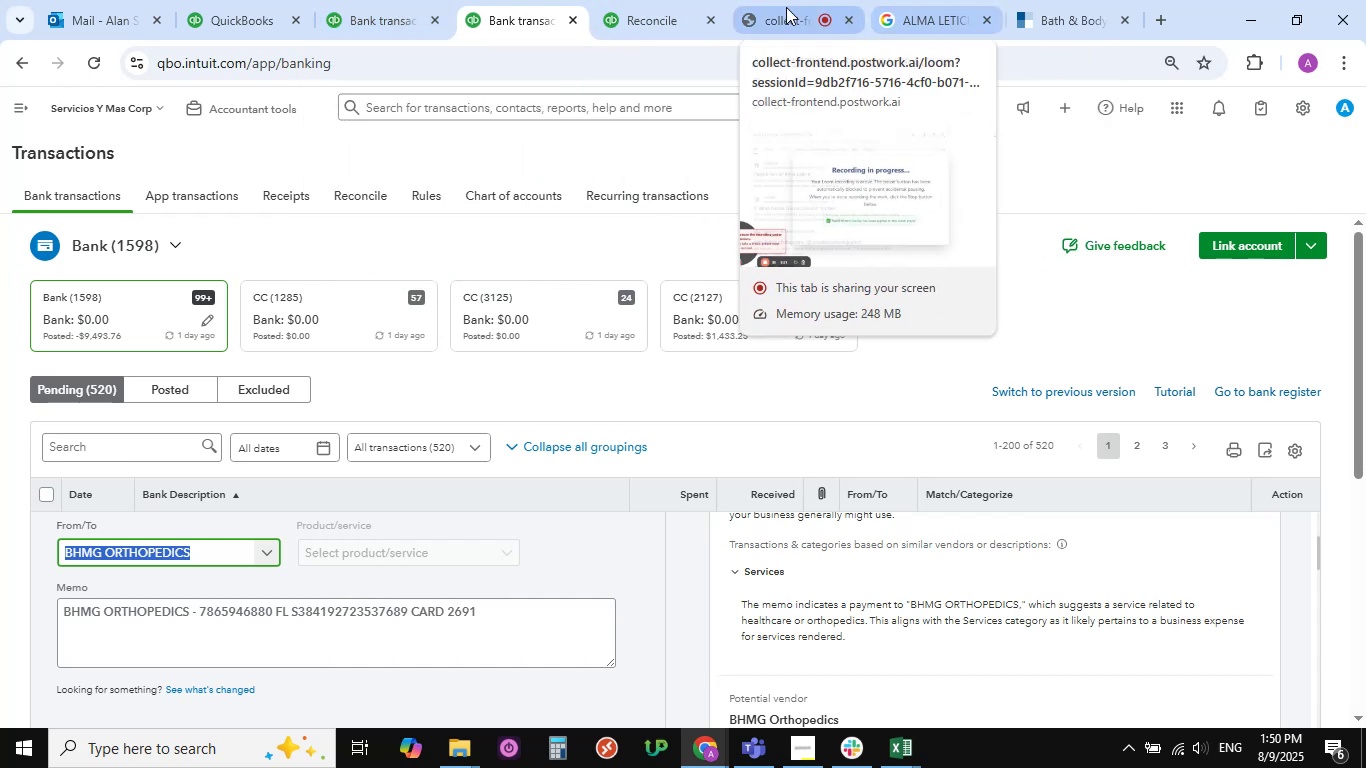 
wait(15.0)
 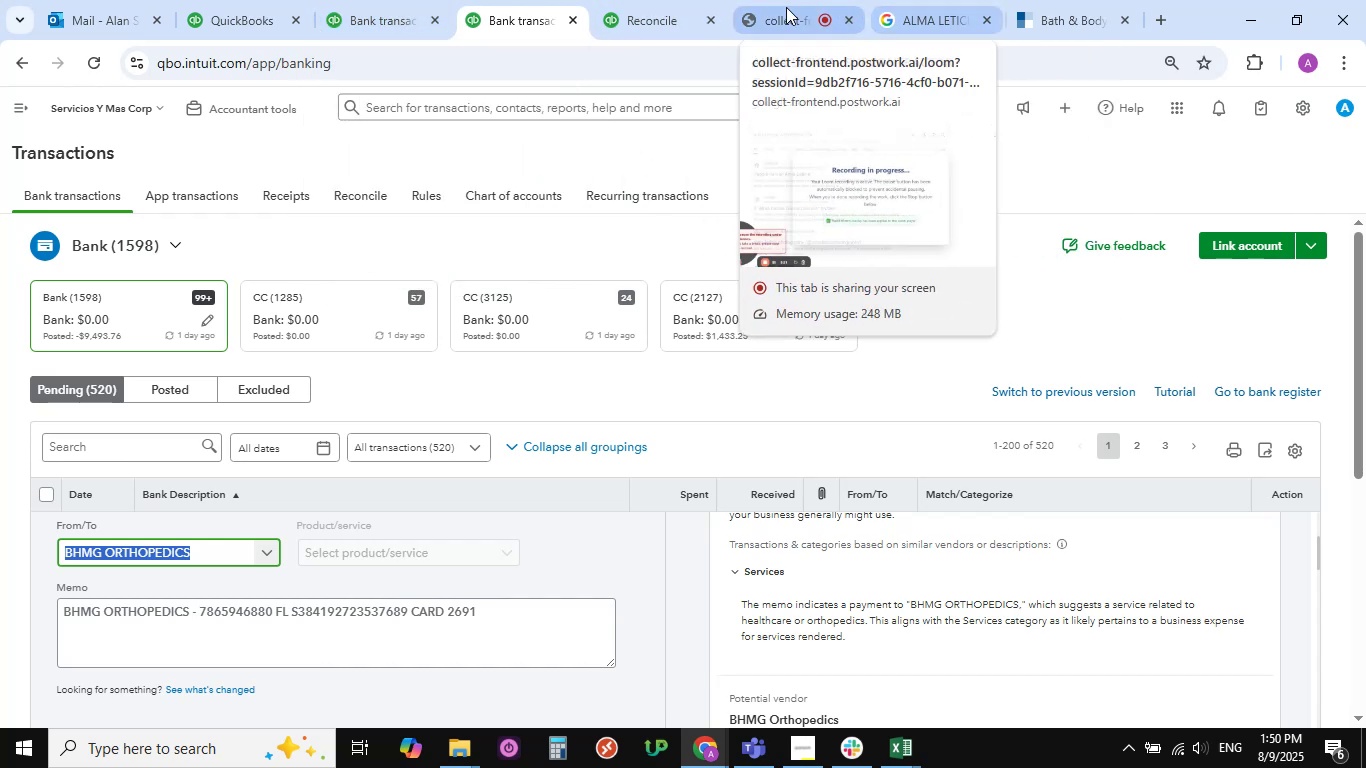 
left_click([1126, 24])
 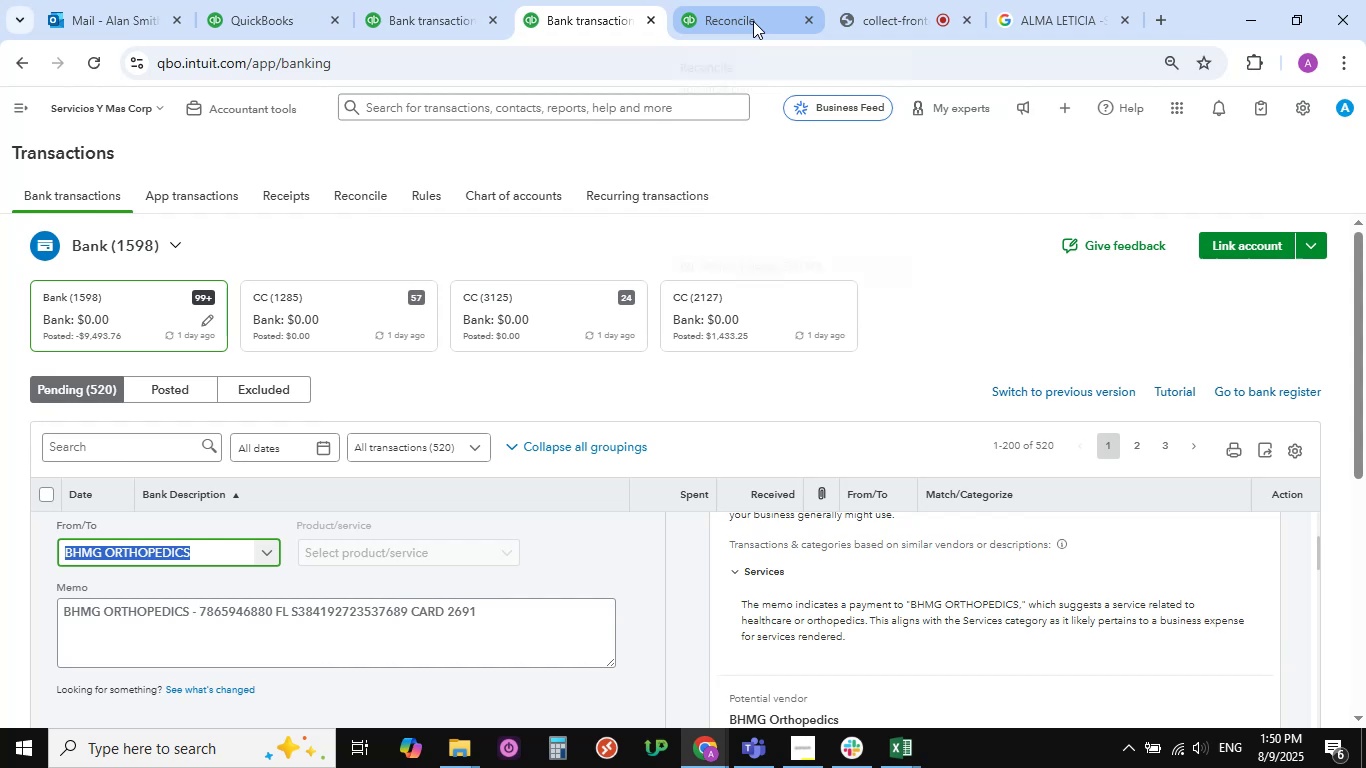 
left_click([806, 14])
 